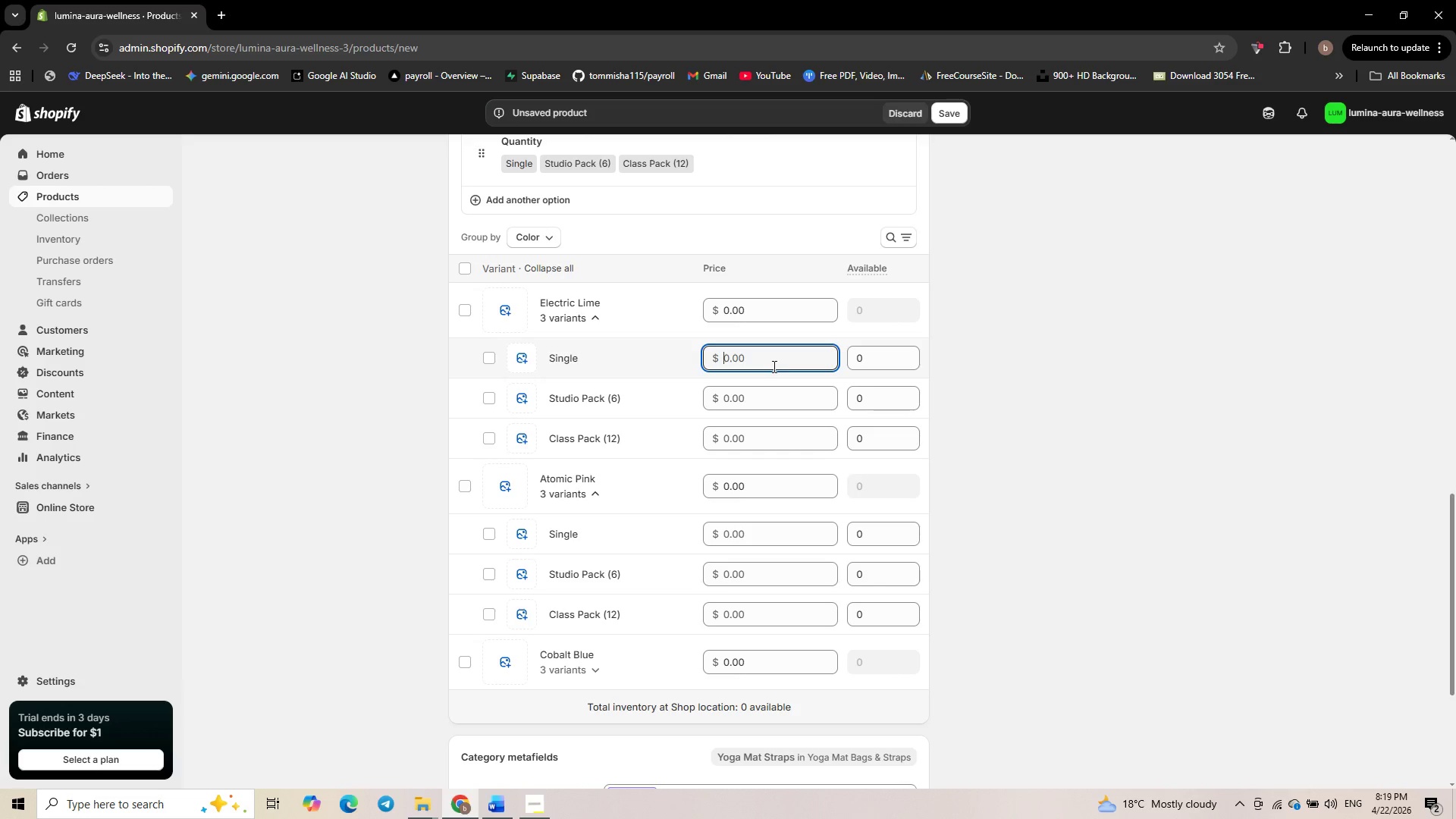 
wait(11.41)
 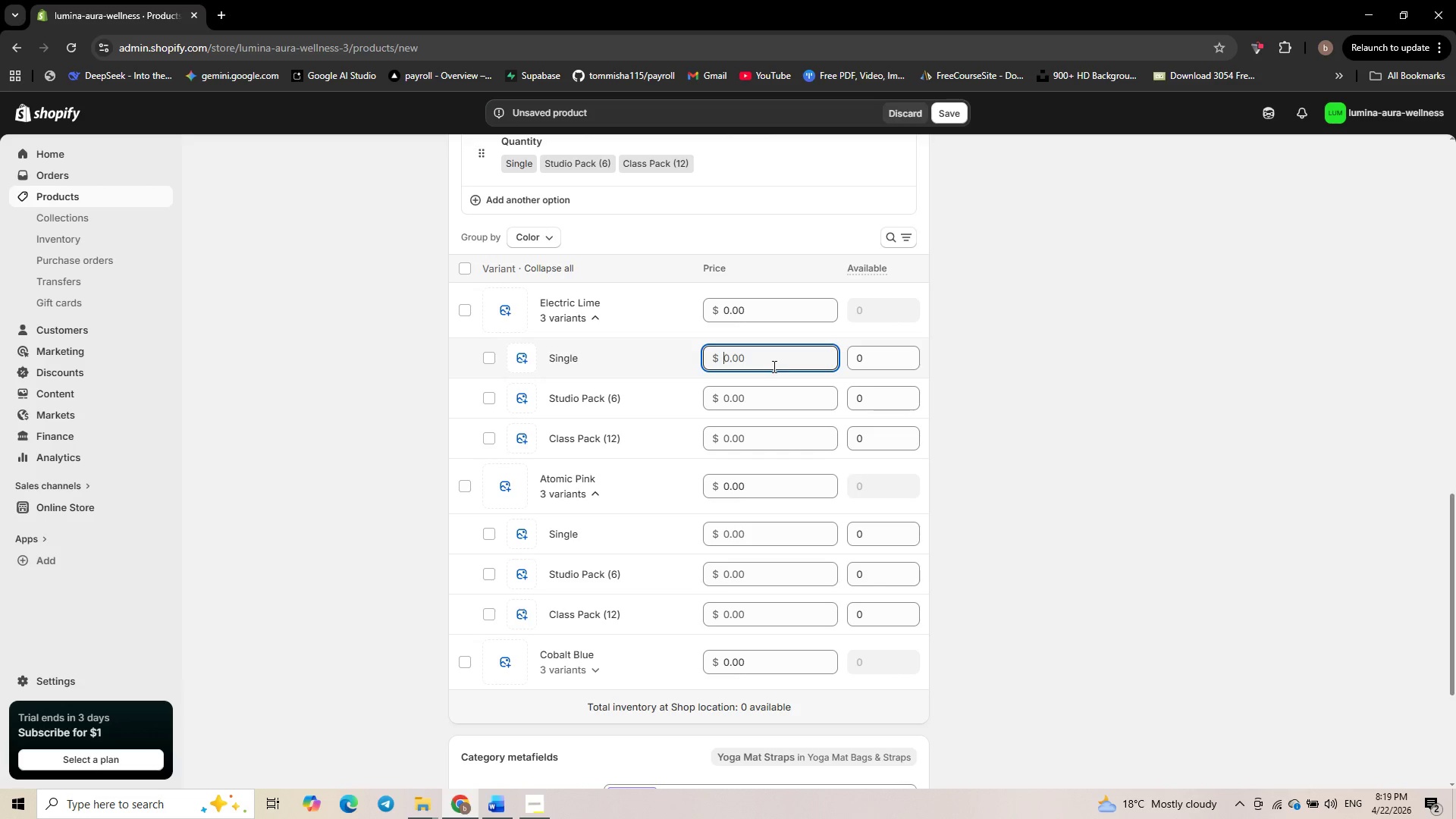 
key(Numpad1)
 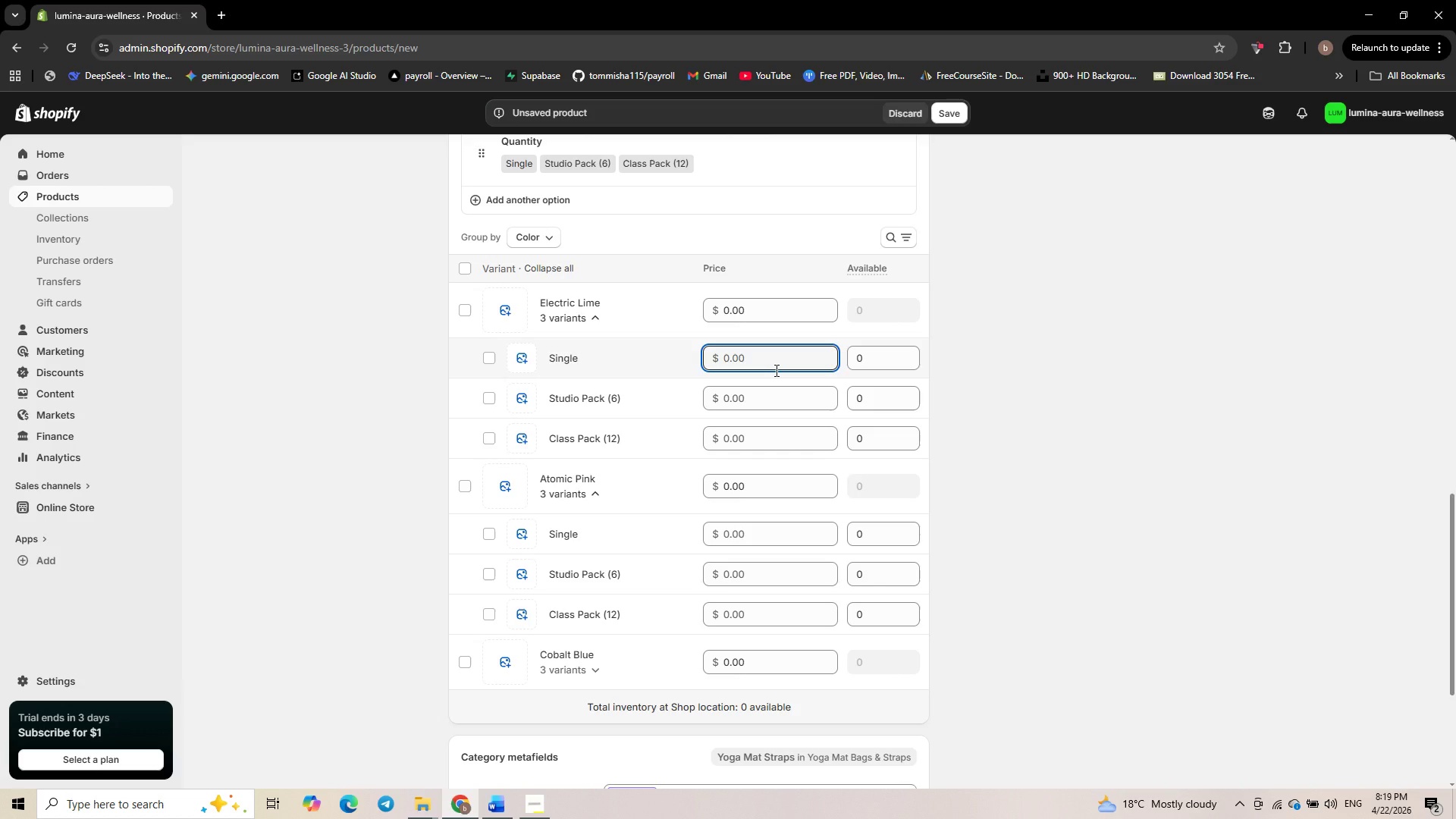 
key(Numpad5)
 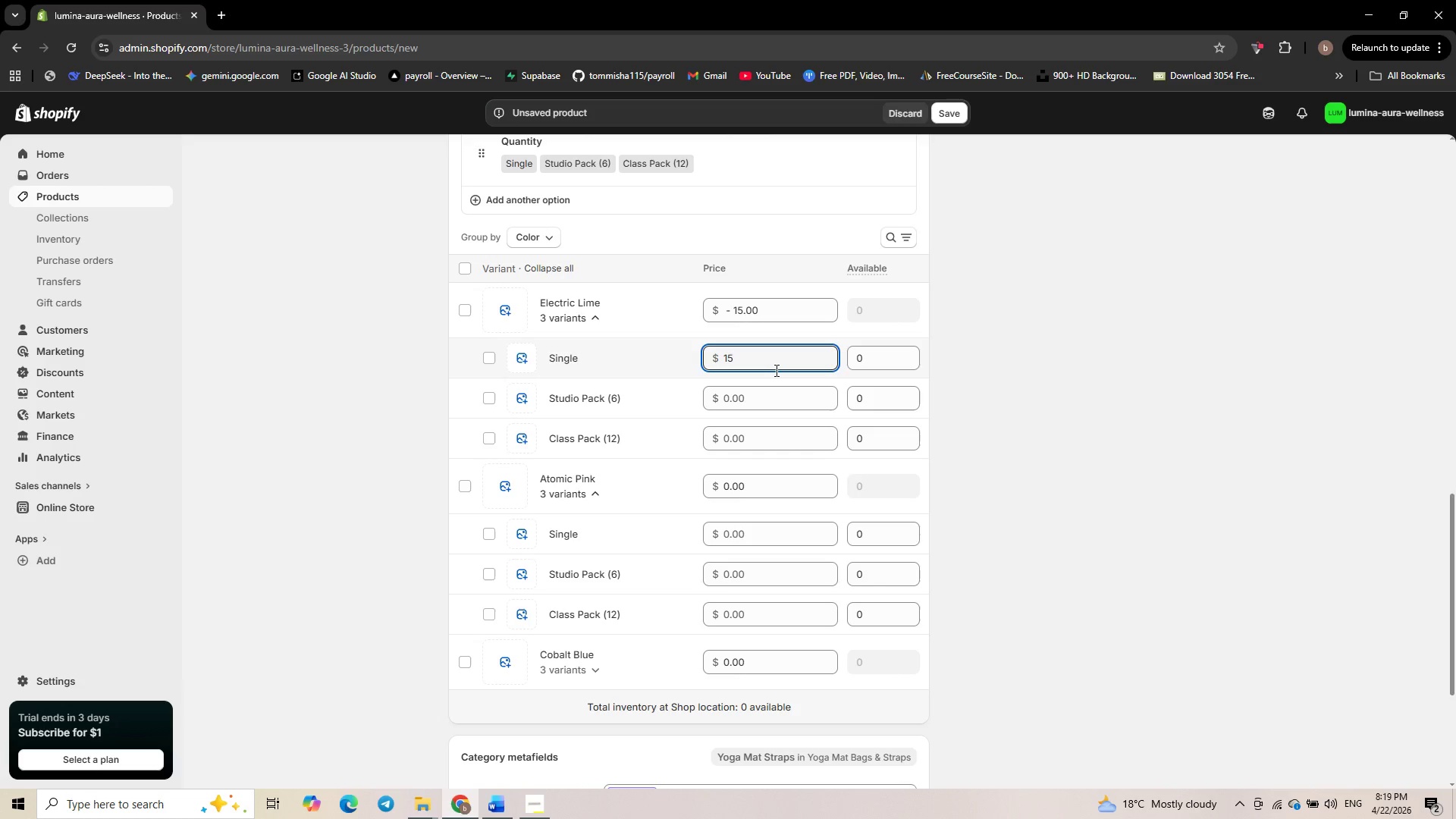 
key(Backspace)
 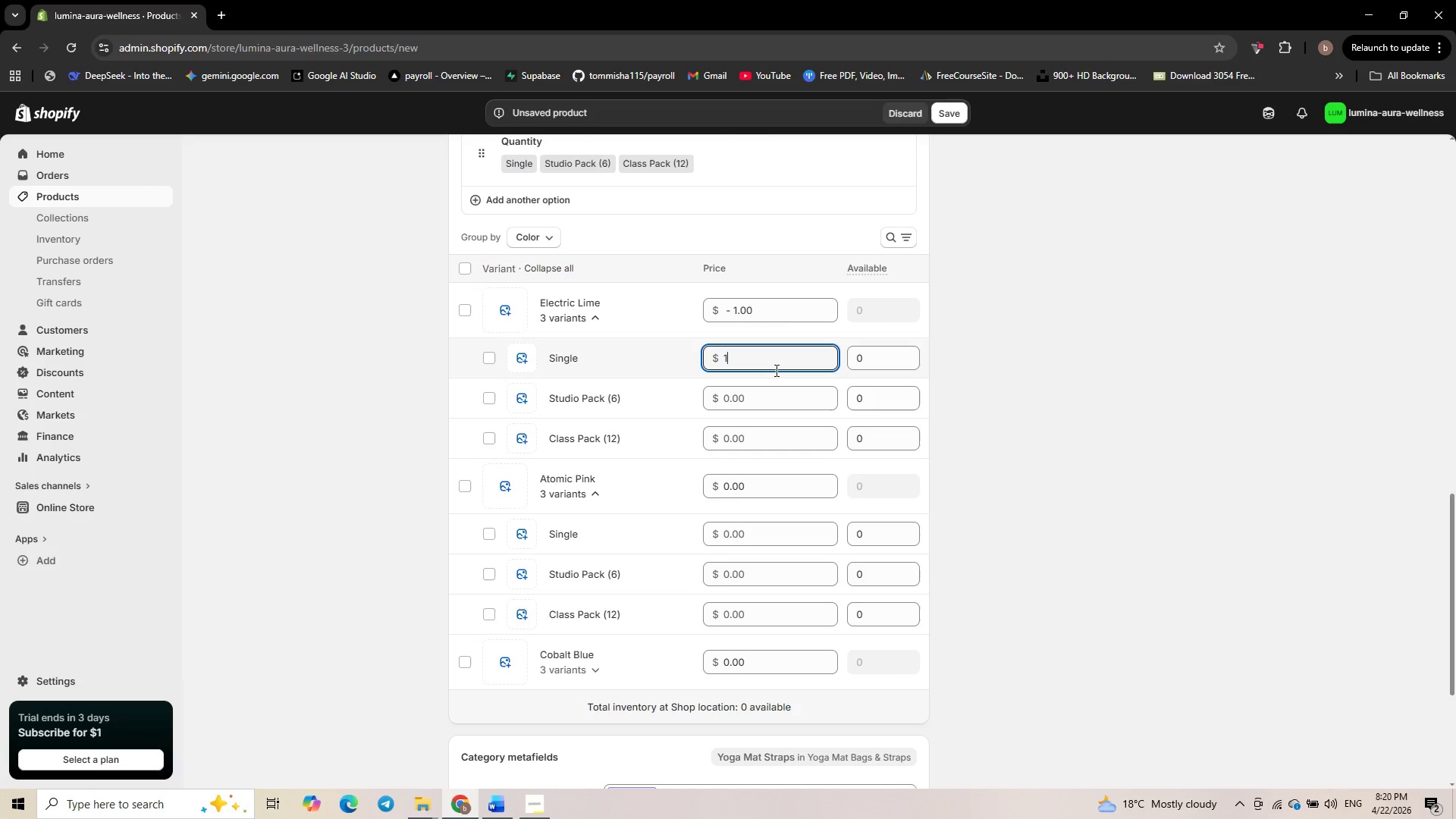 
key(Numpad4)
 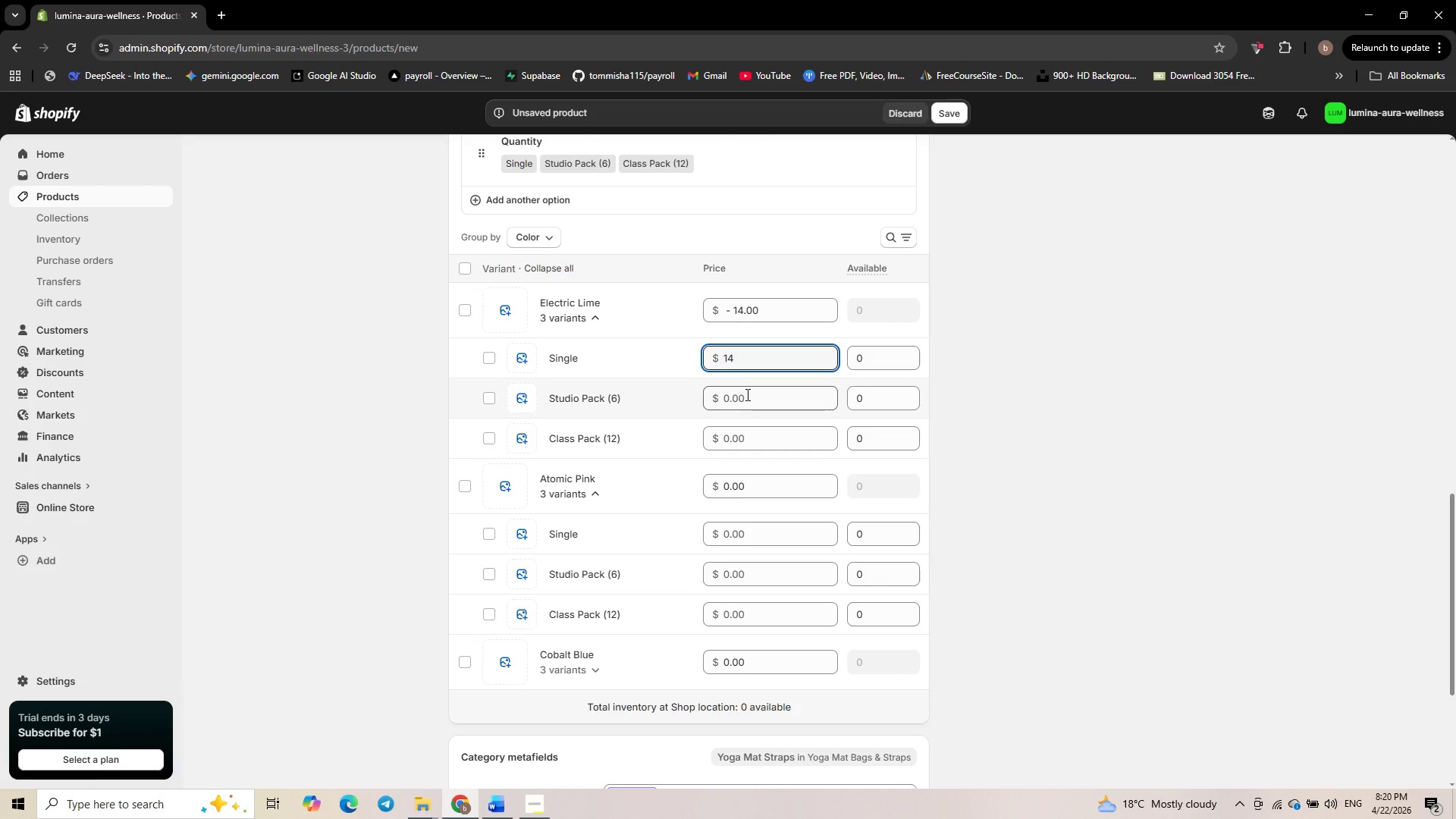 
key(NumpadDecimal)
 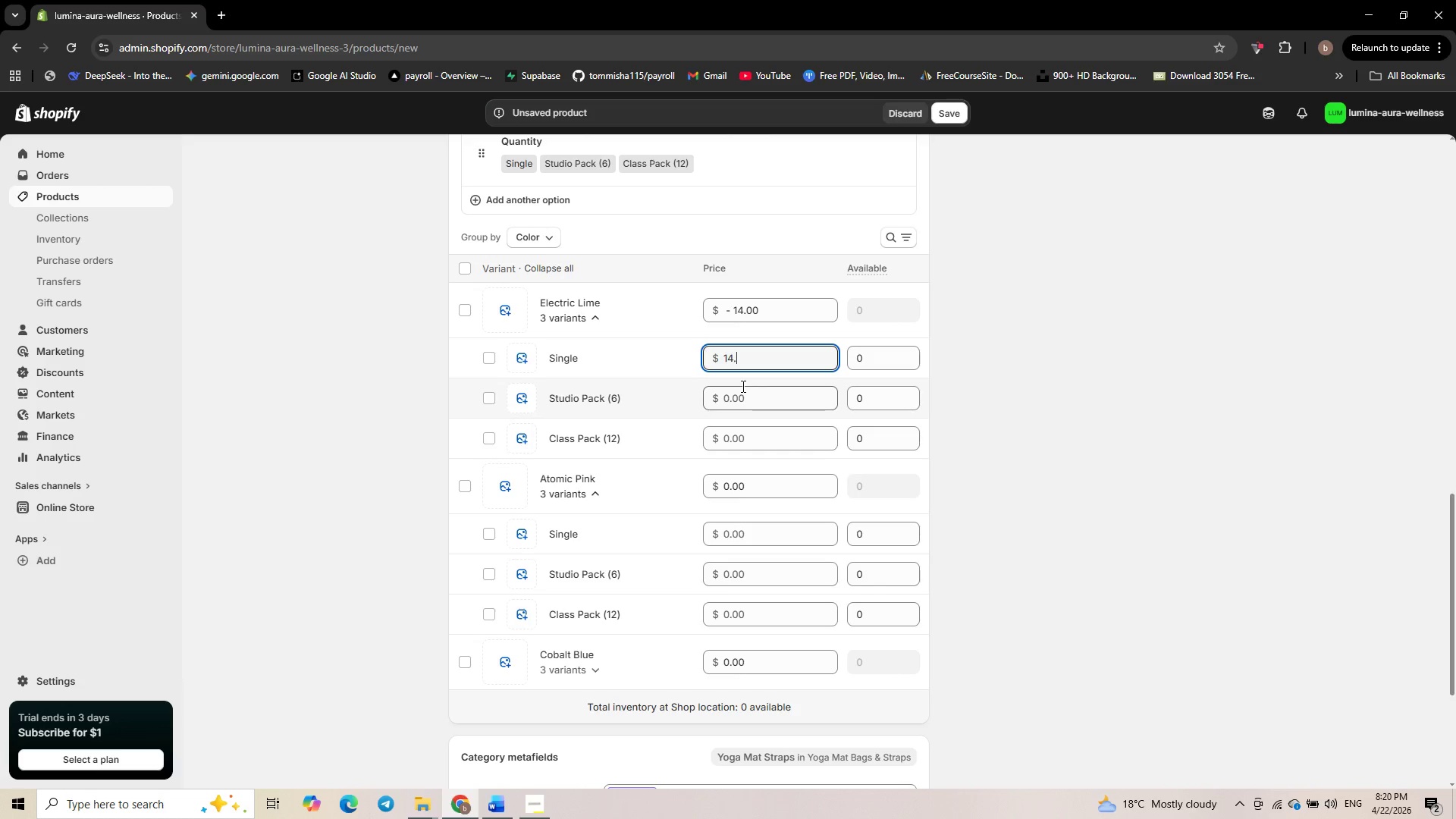 
key(Numpad9)
 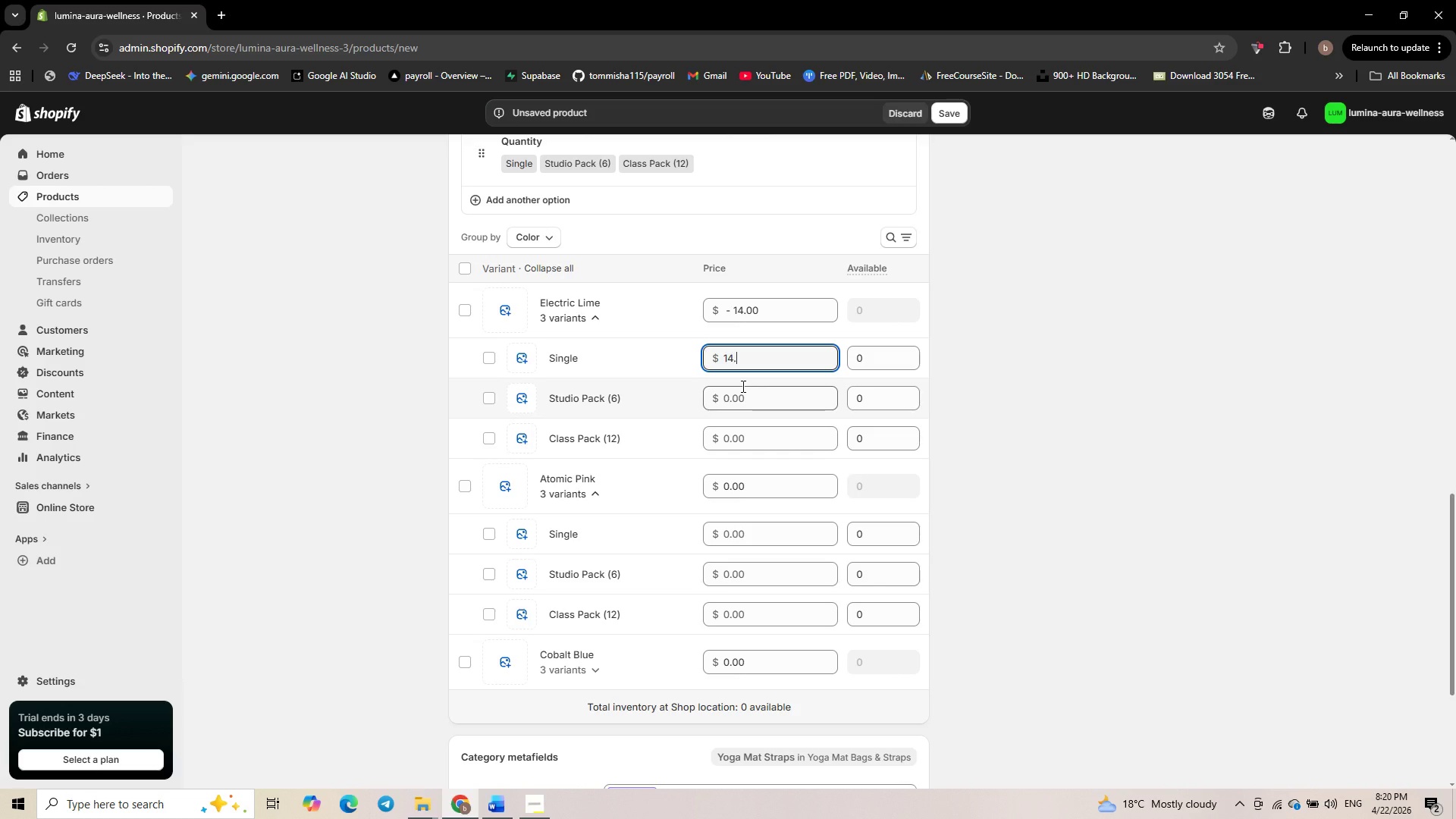 
key(Numpad9)
 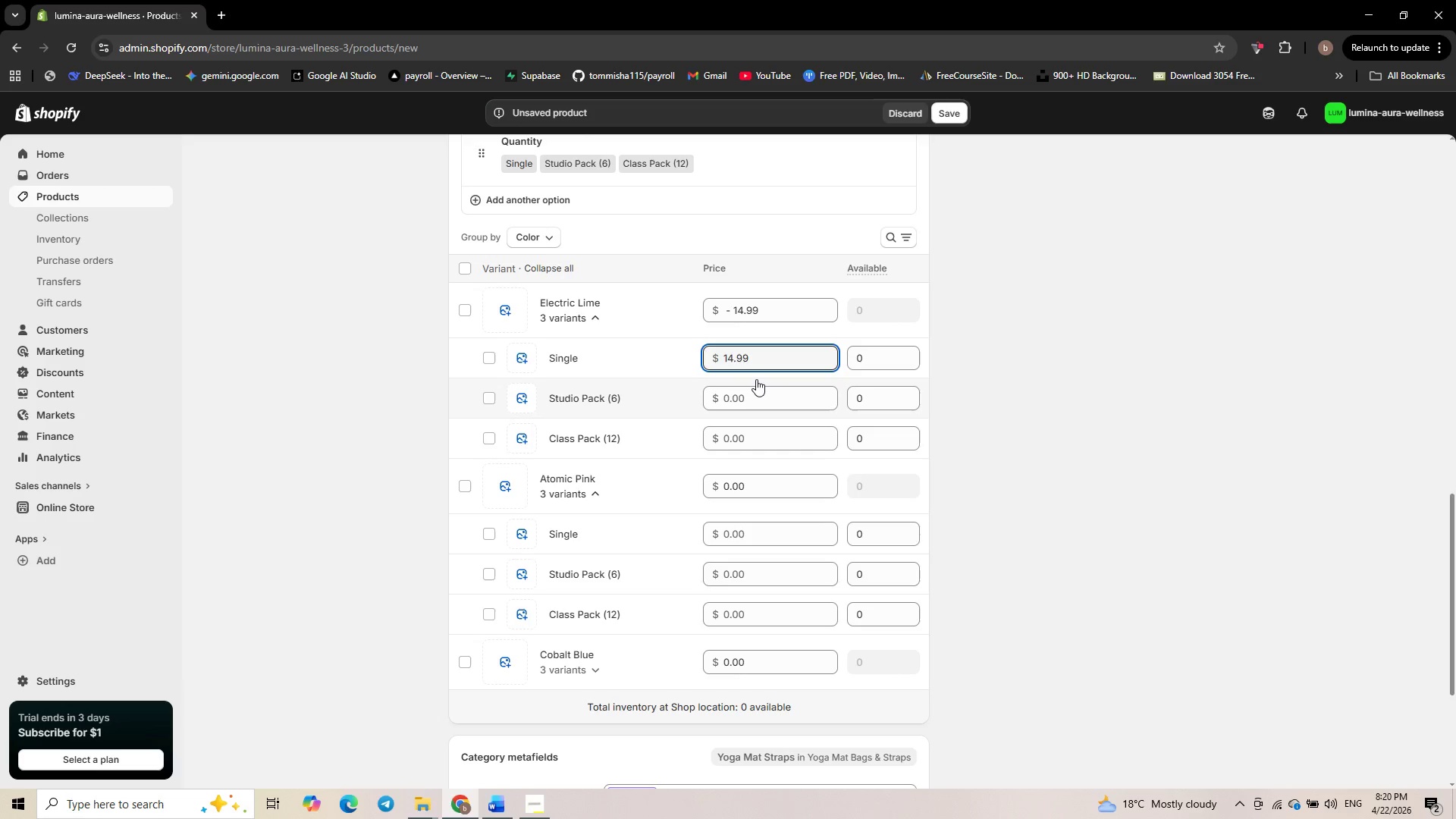 
left_click([750, 401])
 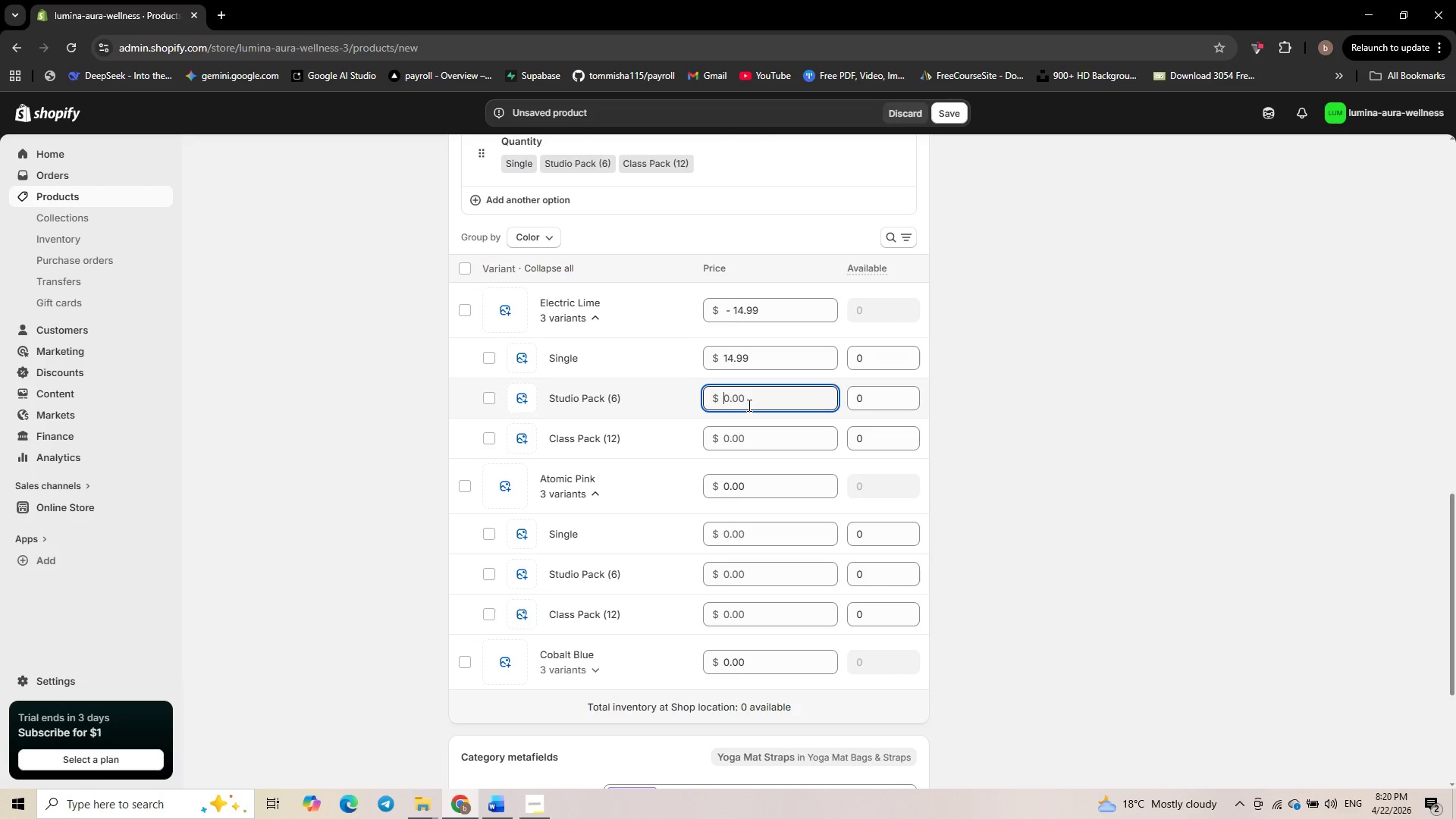 
key(Numpad7)
 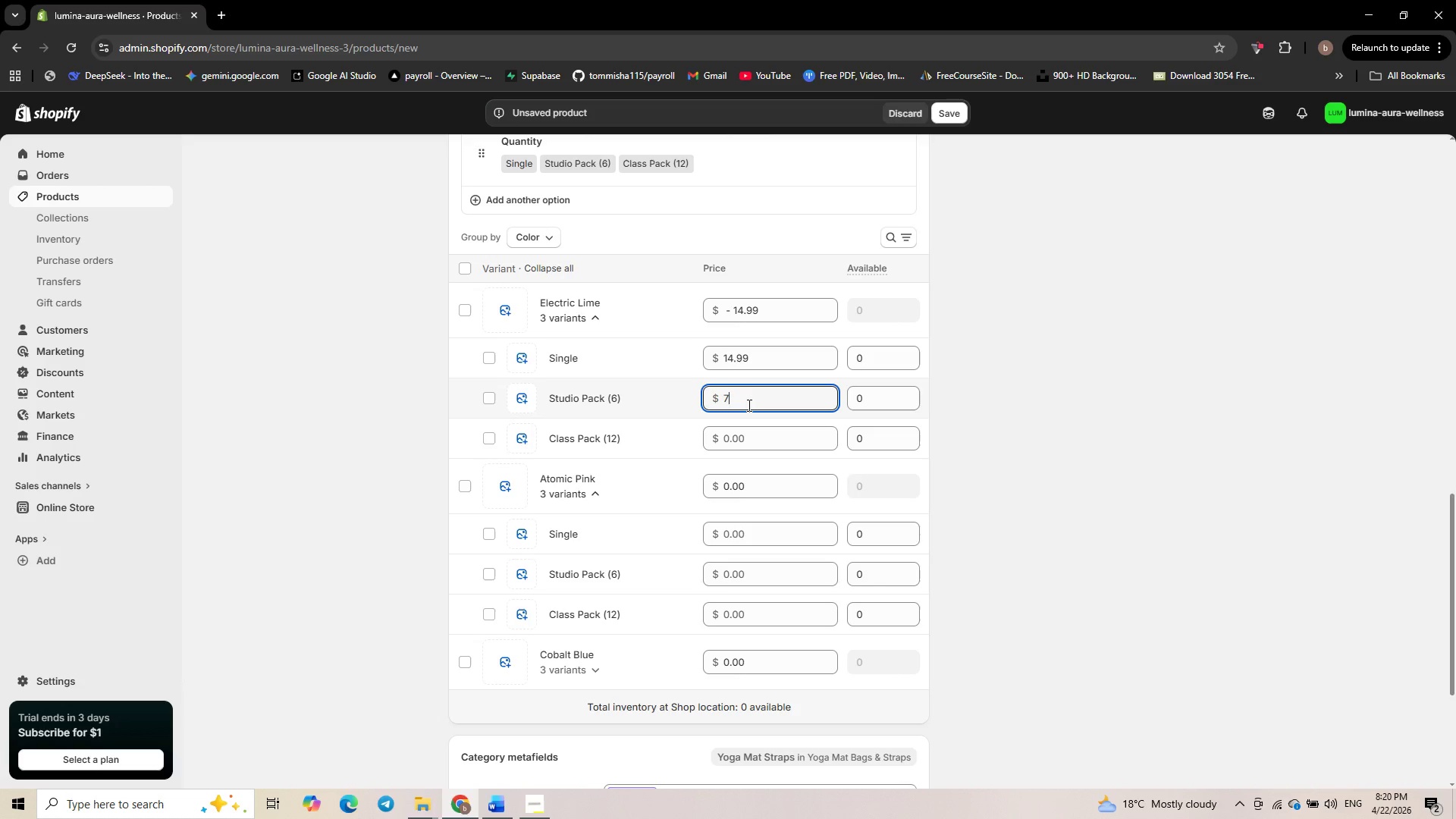 
key(Numpad6)
 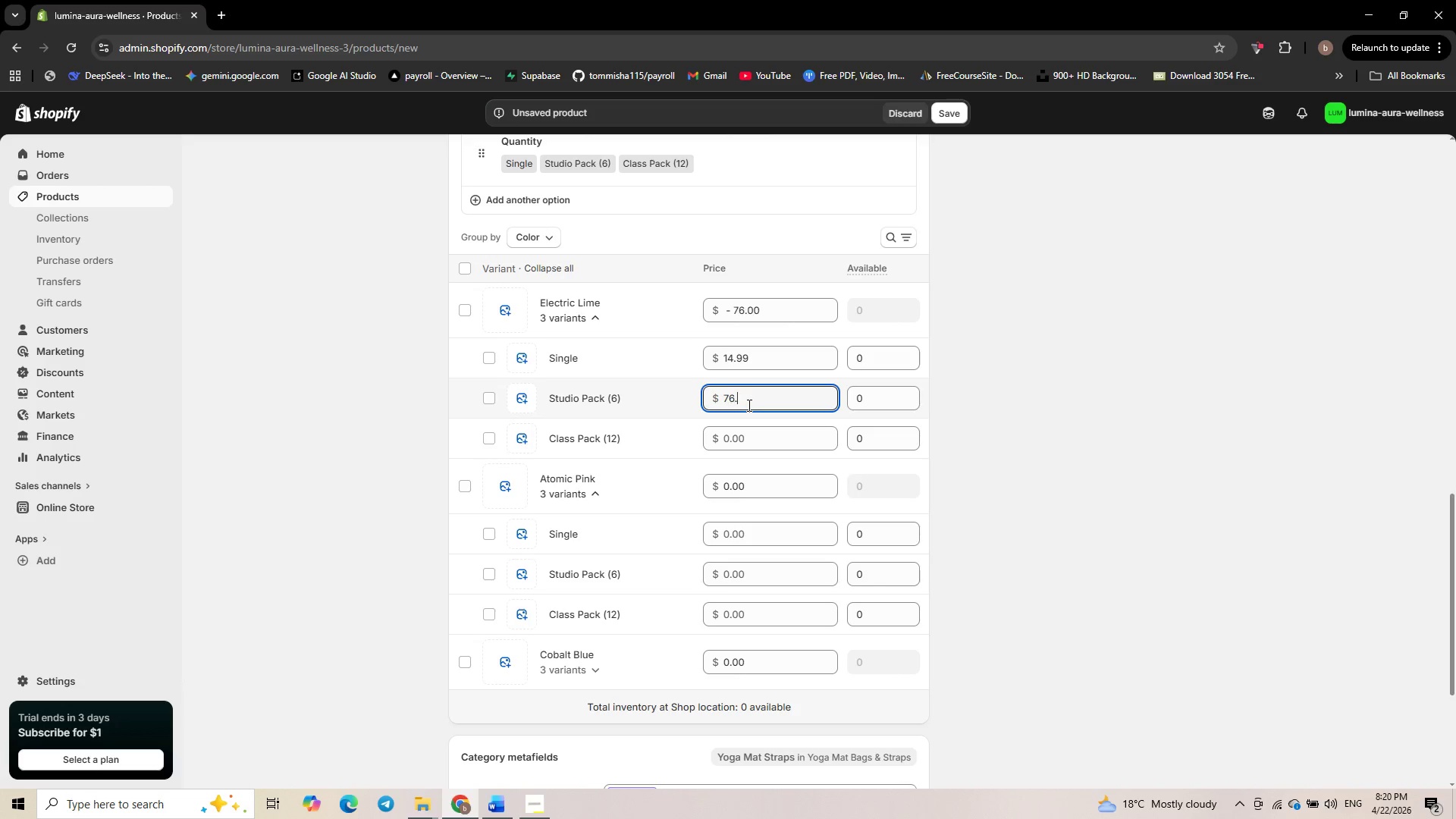 
key(NumpadDecimal)
 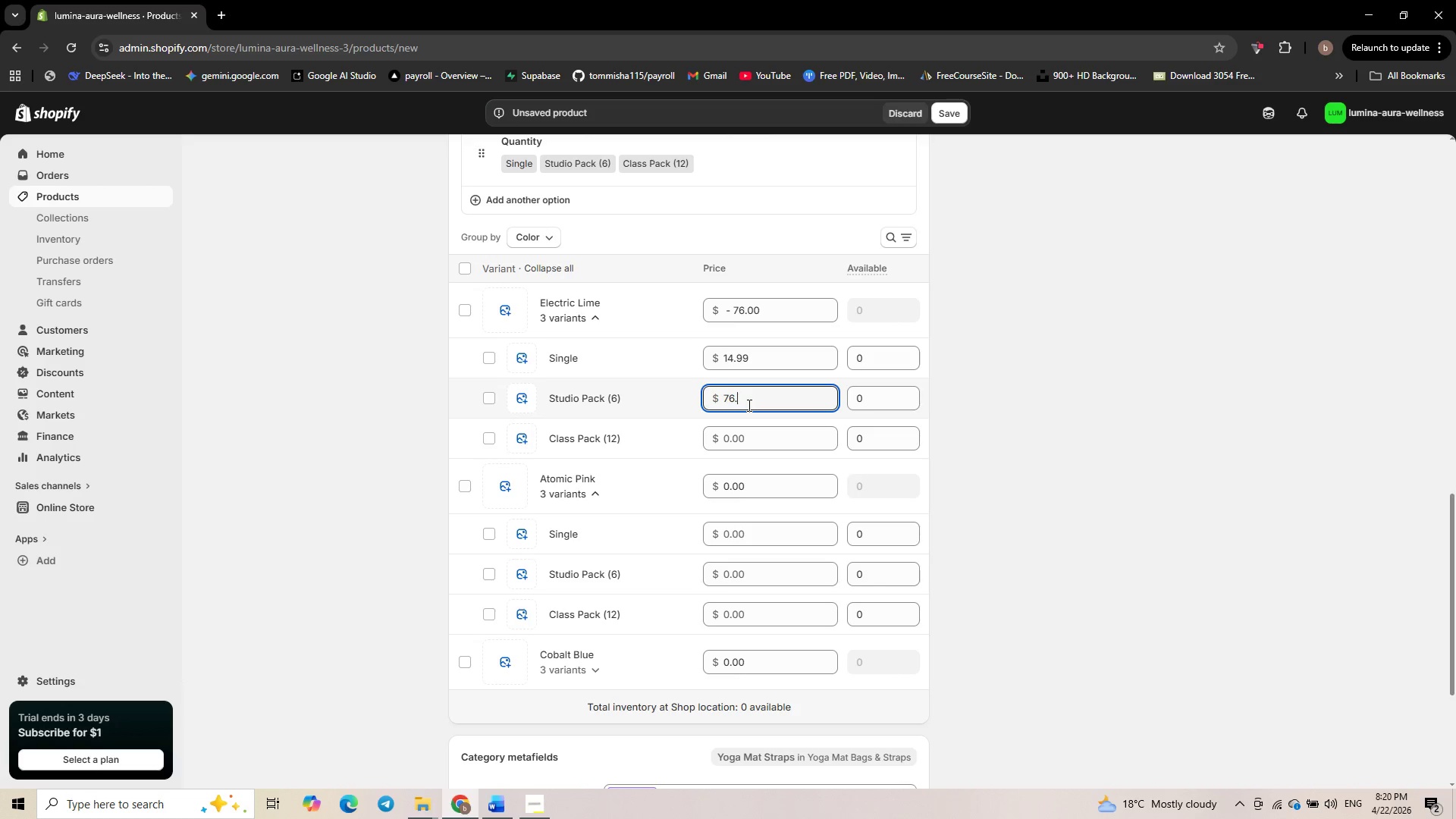 
key(Numpad4)
 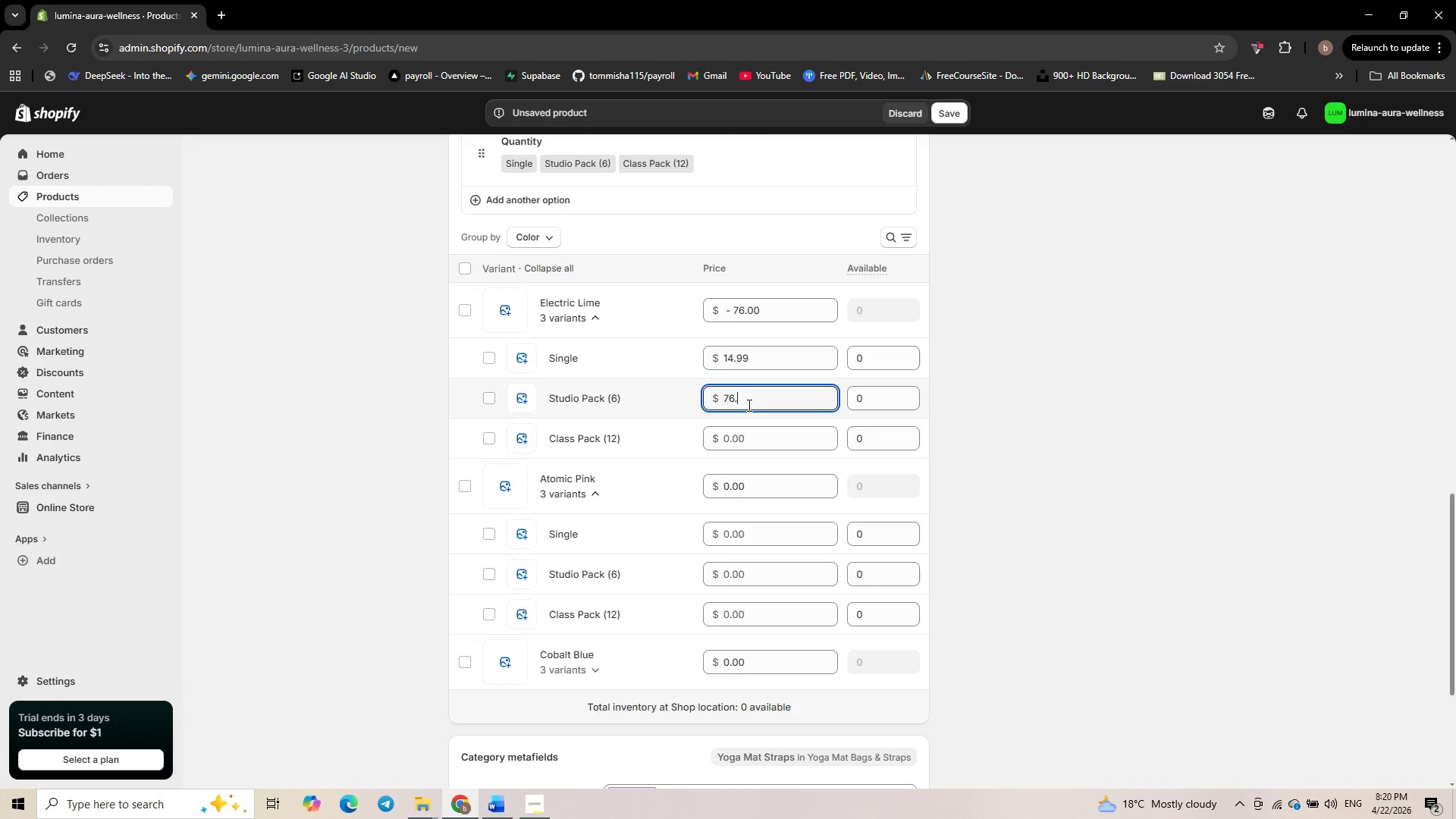 
key(Numpad5)
 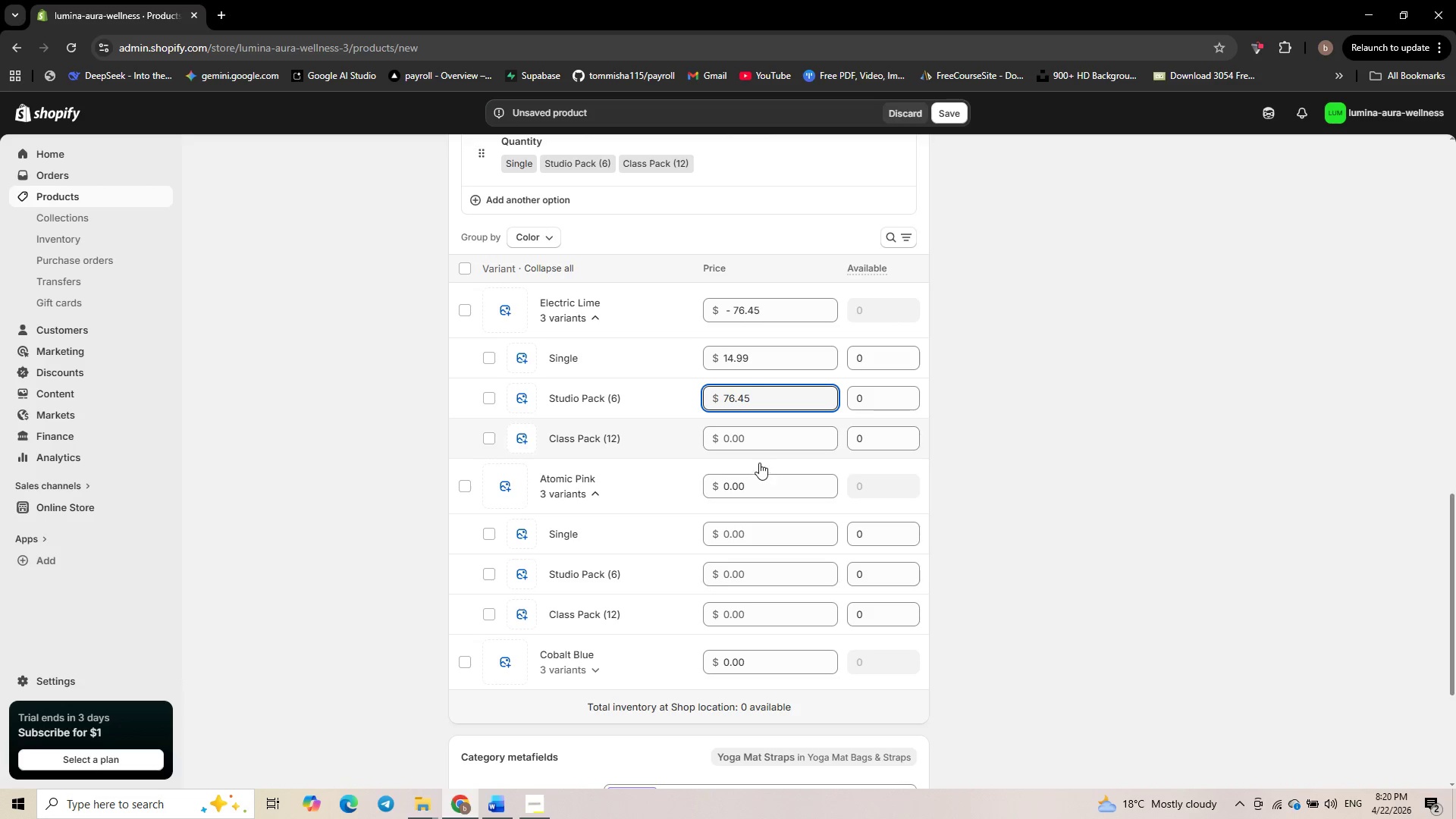 
left_click([757, 438])
 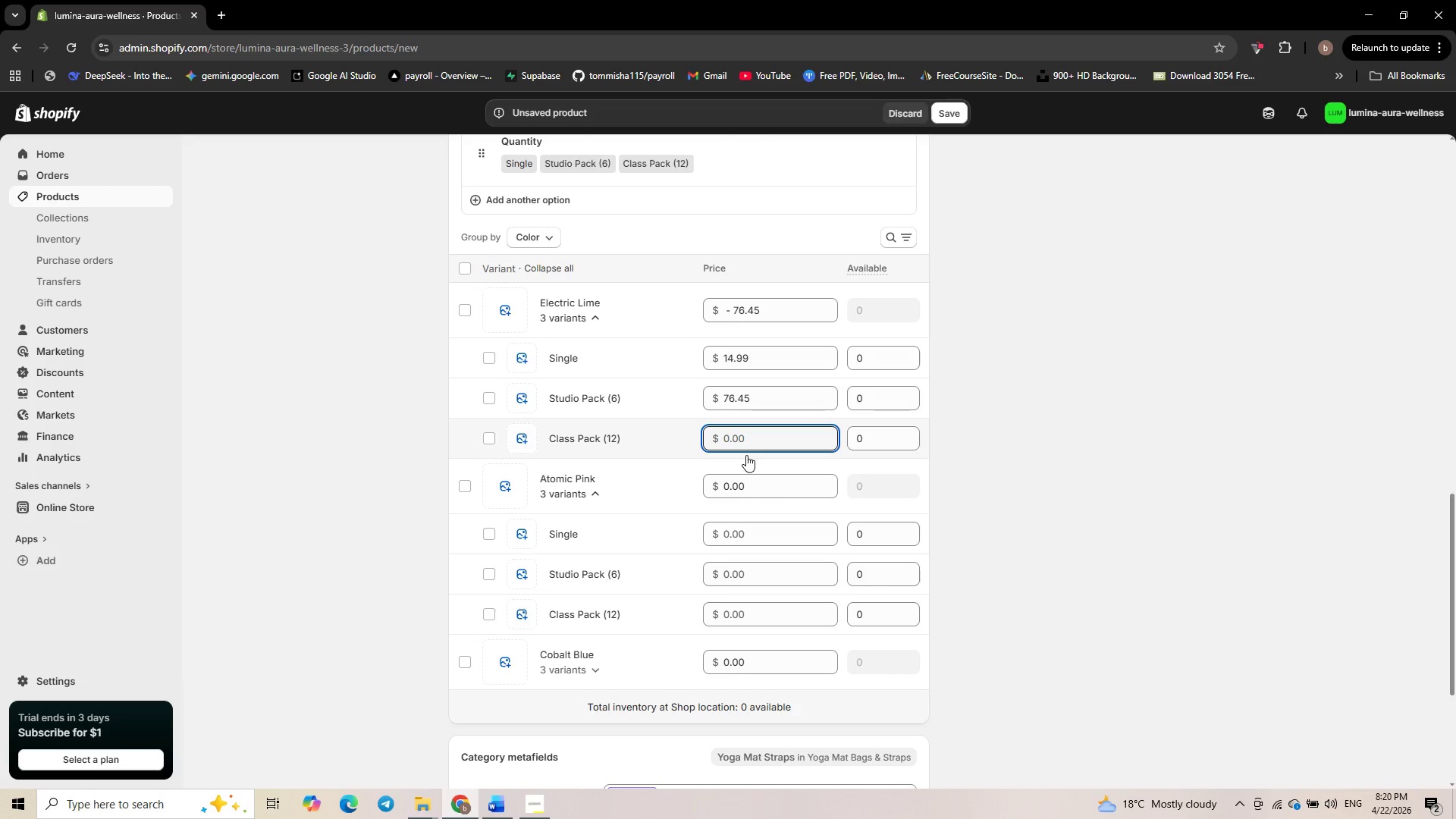 
wait(11.25)
 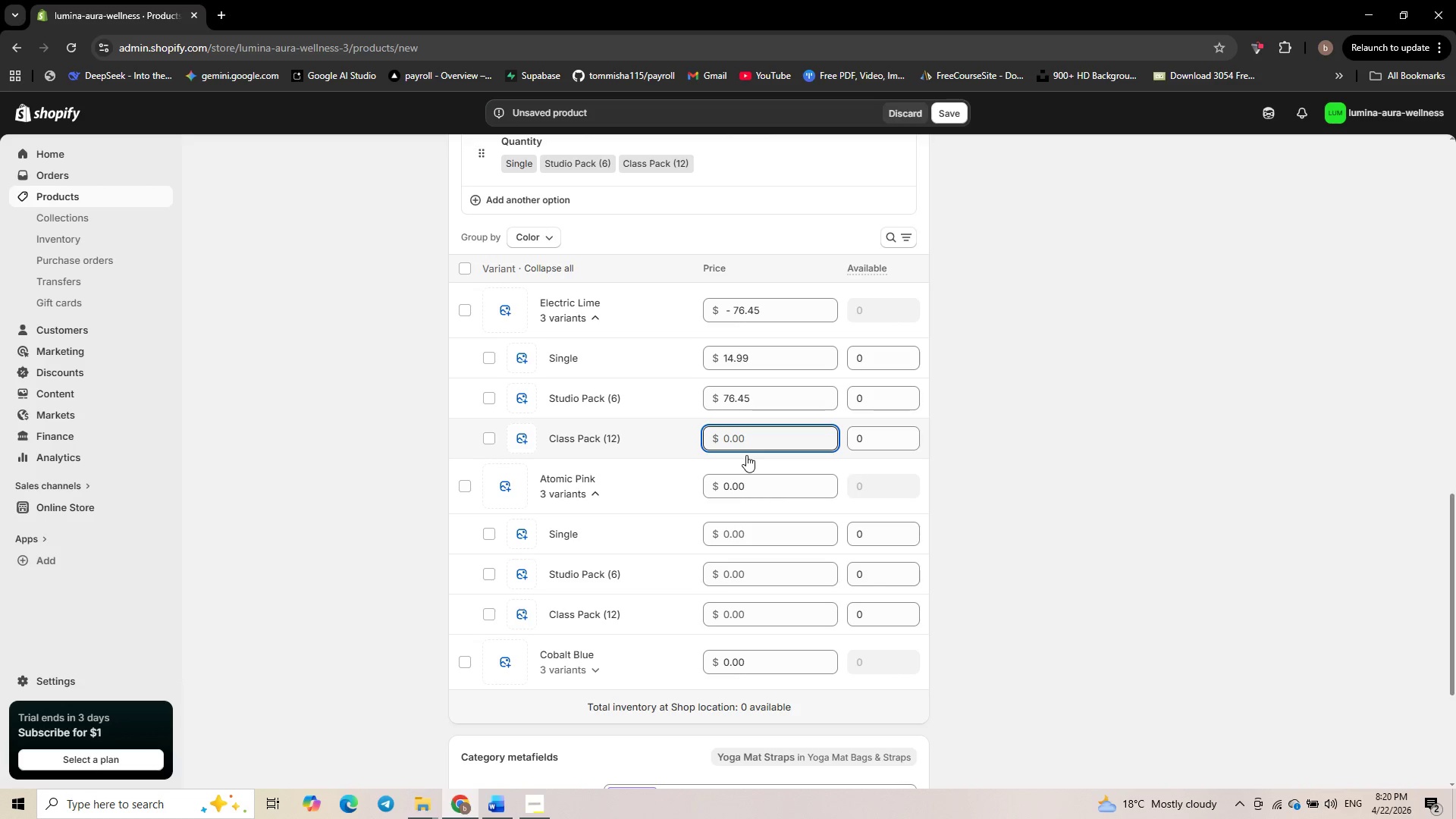 
key(Numpad1)
 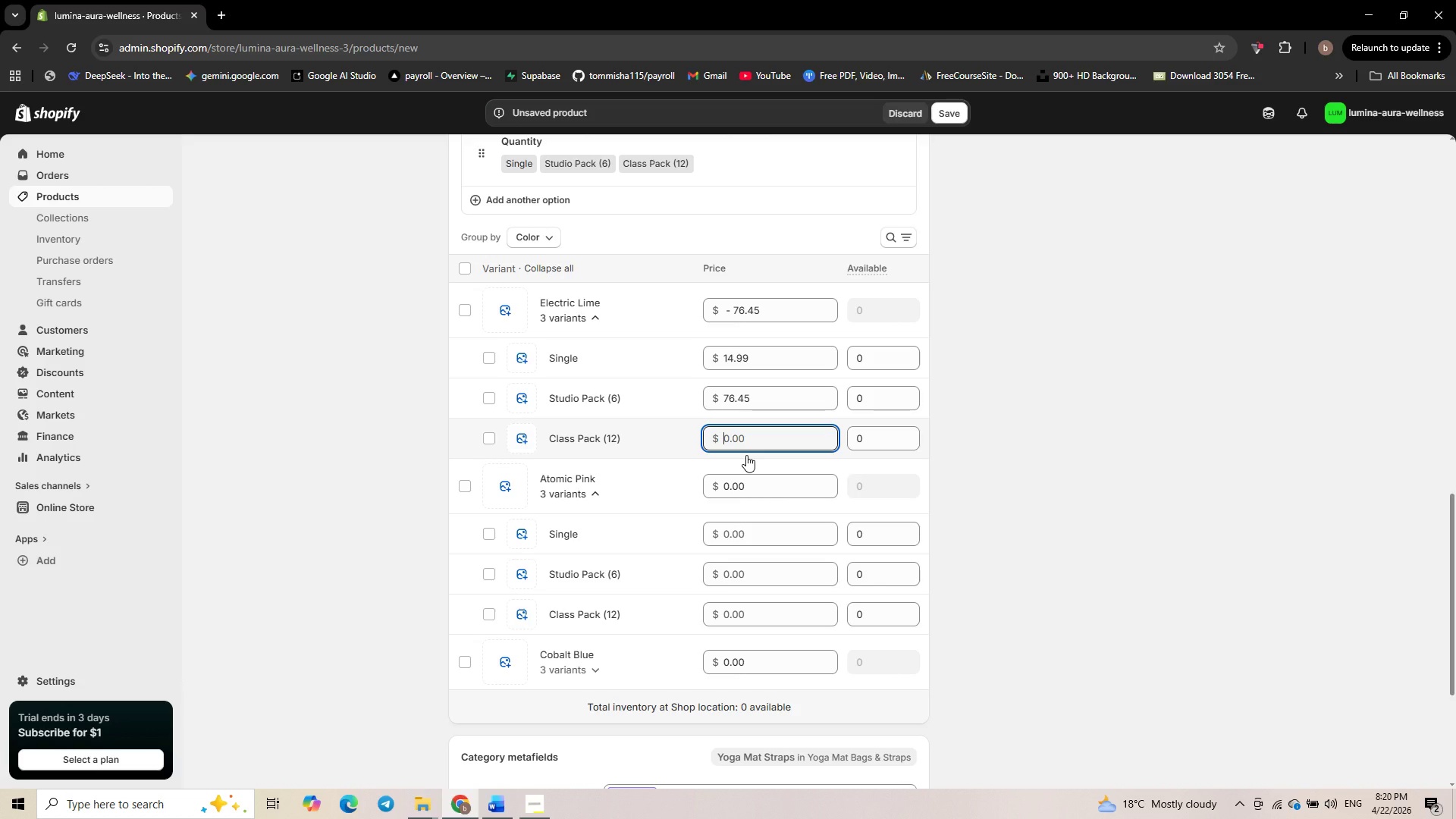 
key(Numpad3)
 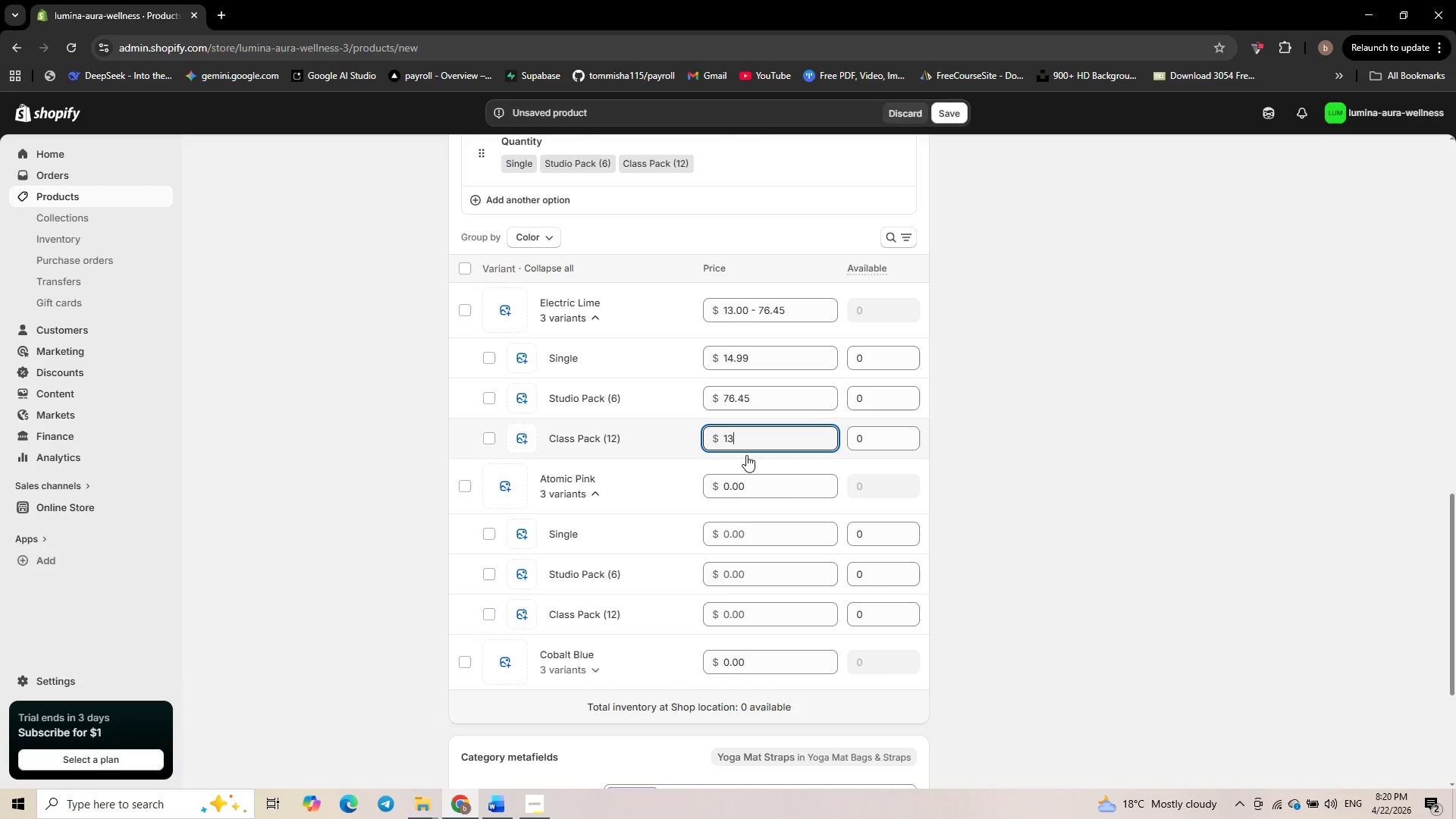 
key(Numpad4)
 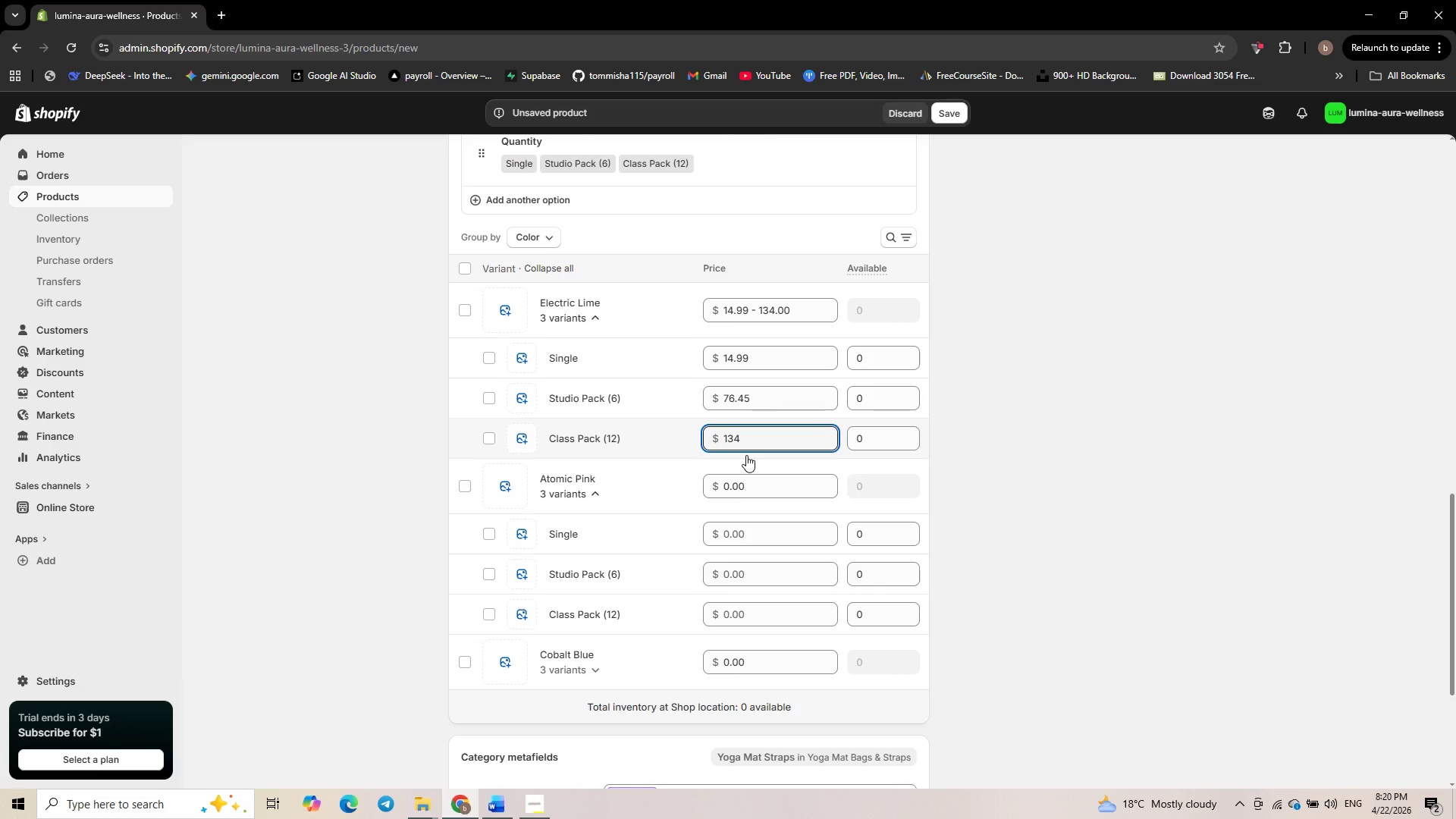 
key(NumpadDecimal)
 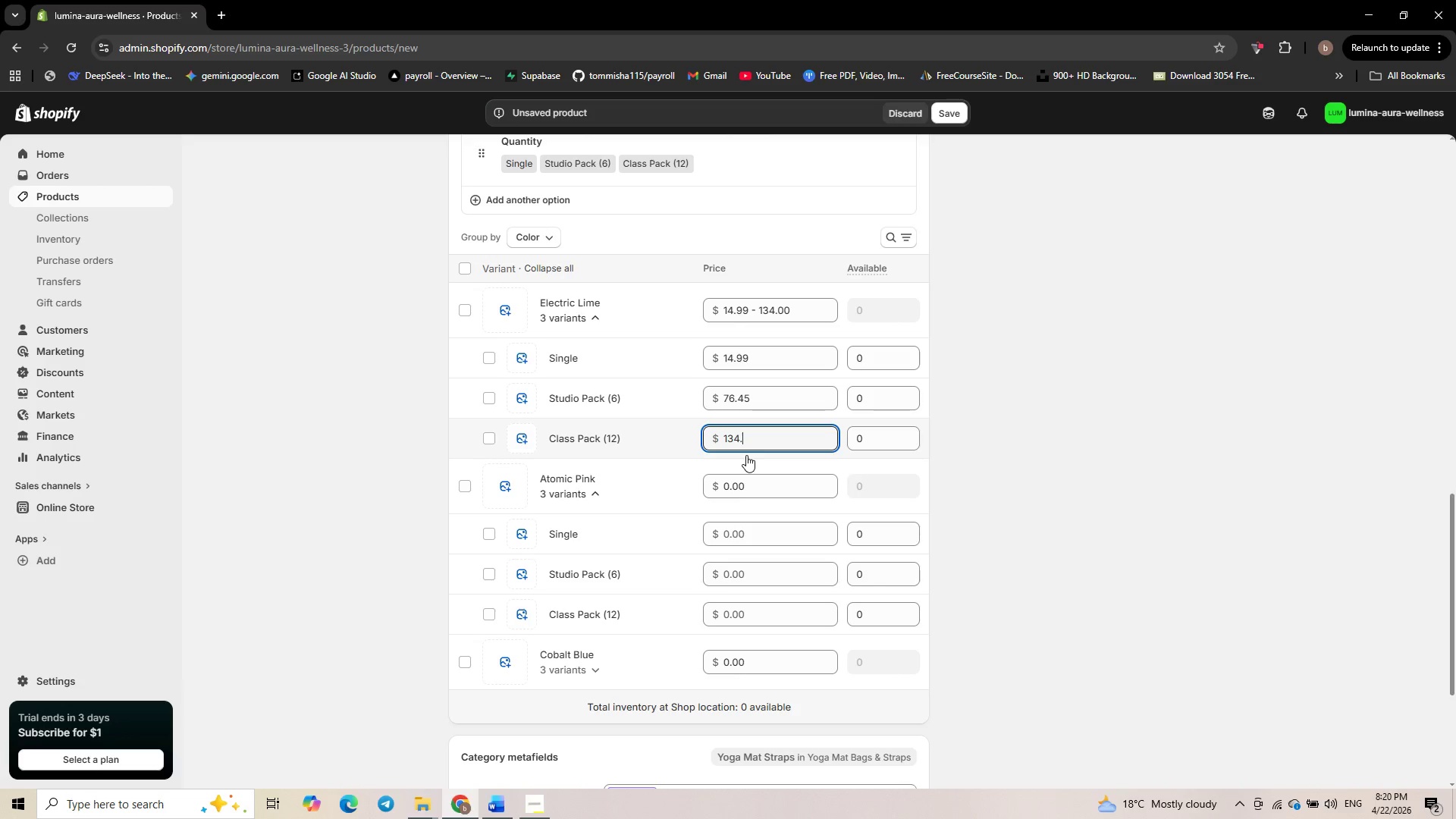 
key(Numpad9)
 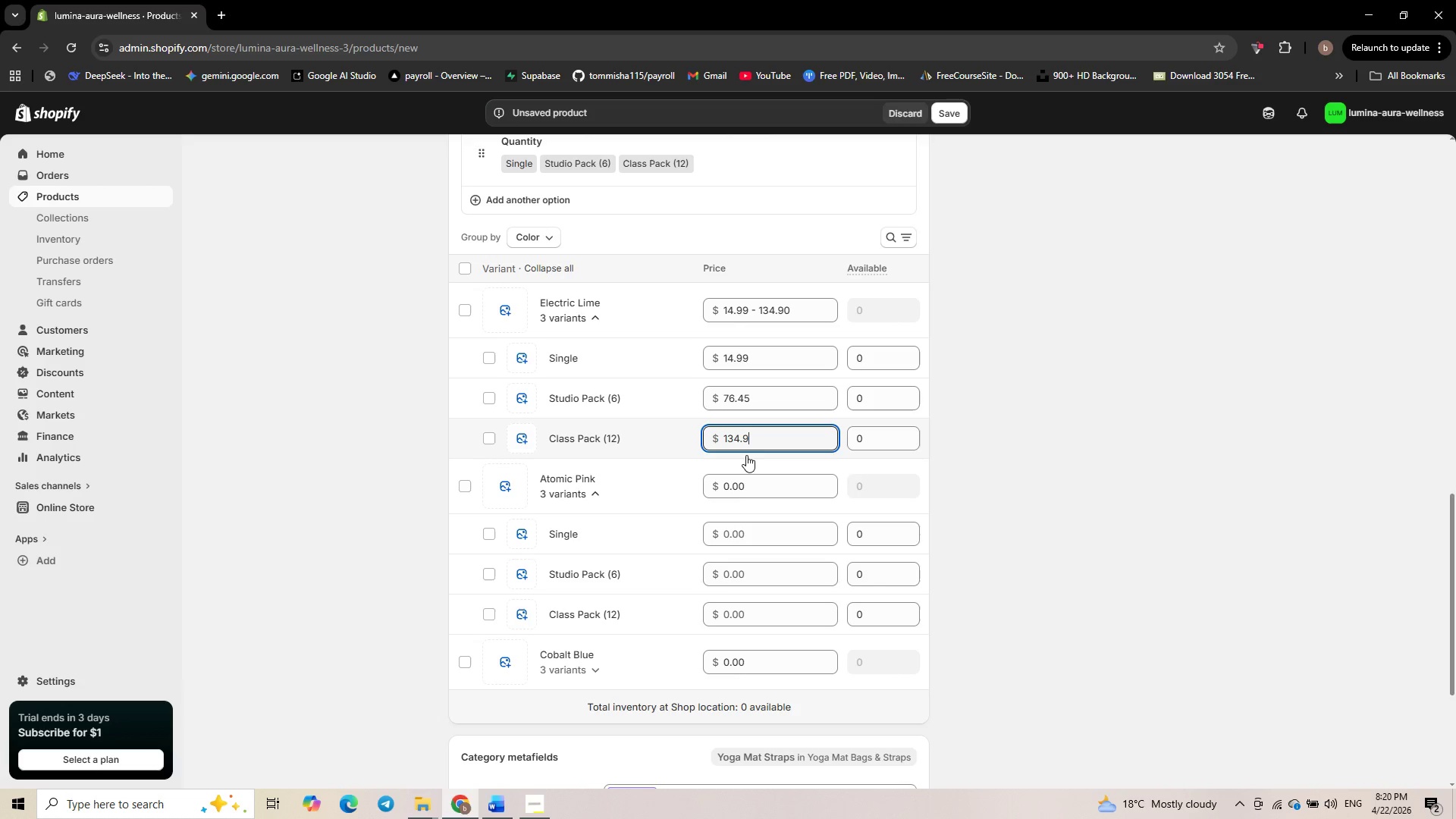 
key(Numpad1)
 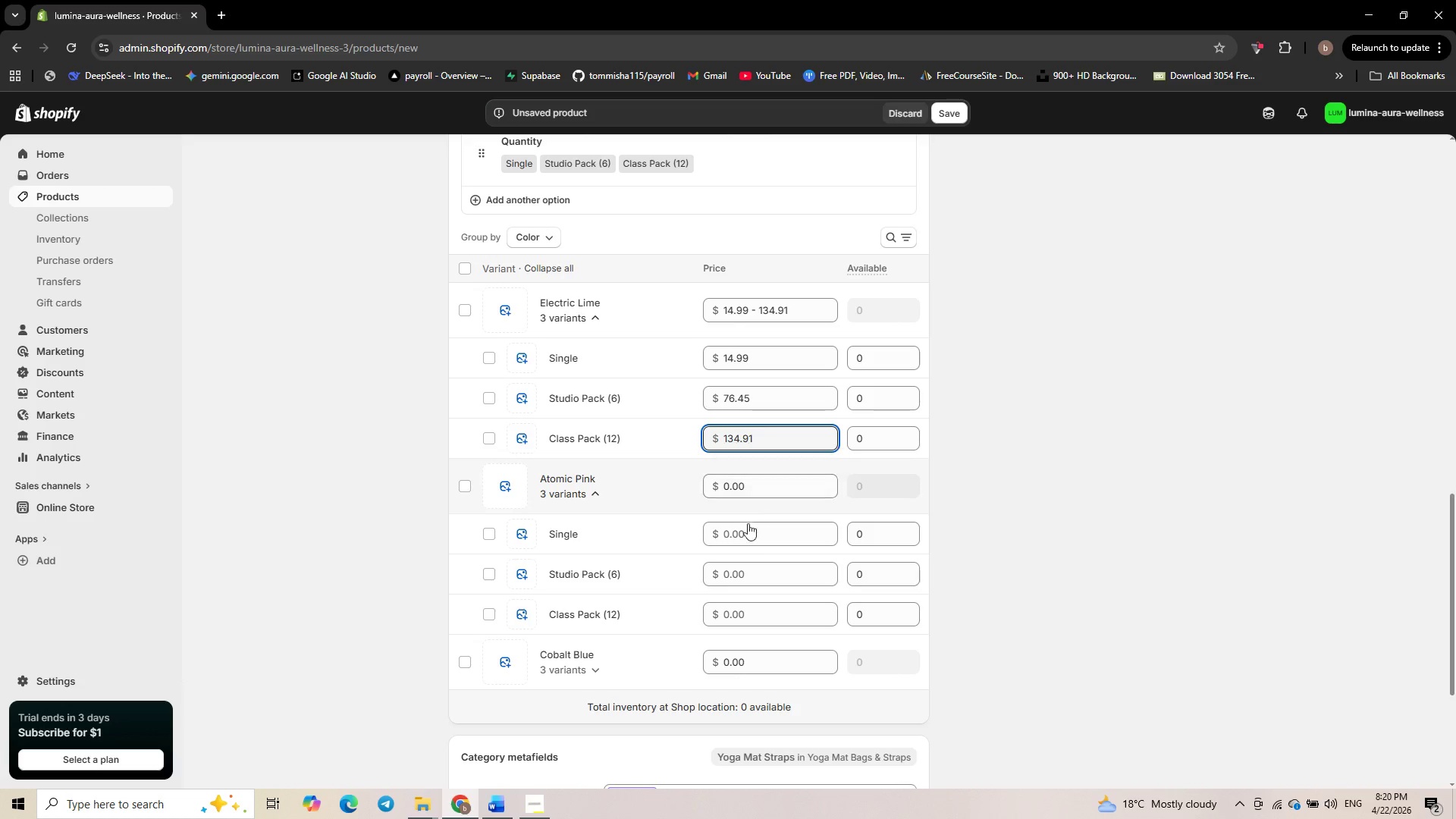 
left_click([754, 538])
 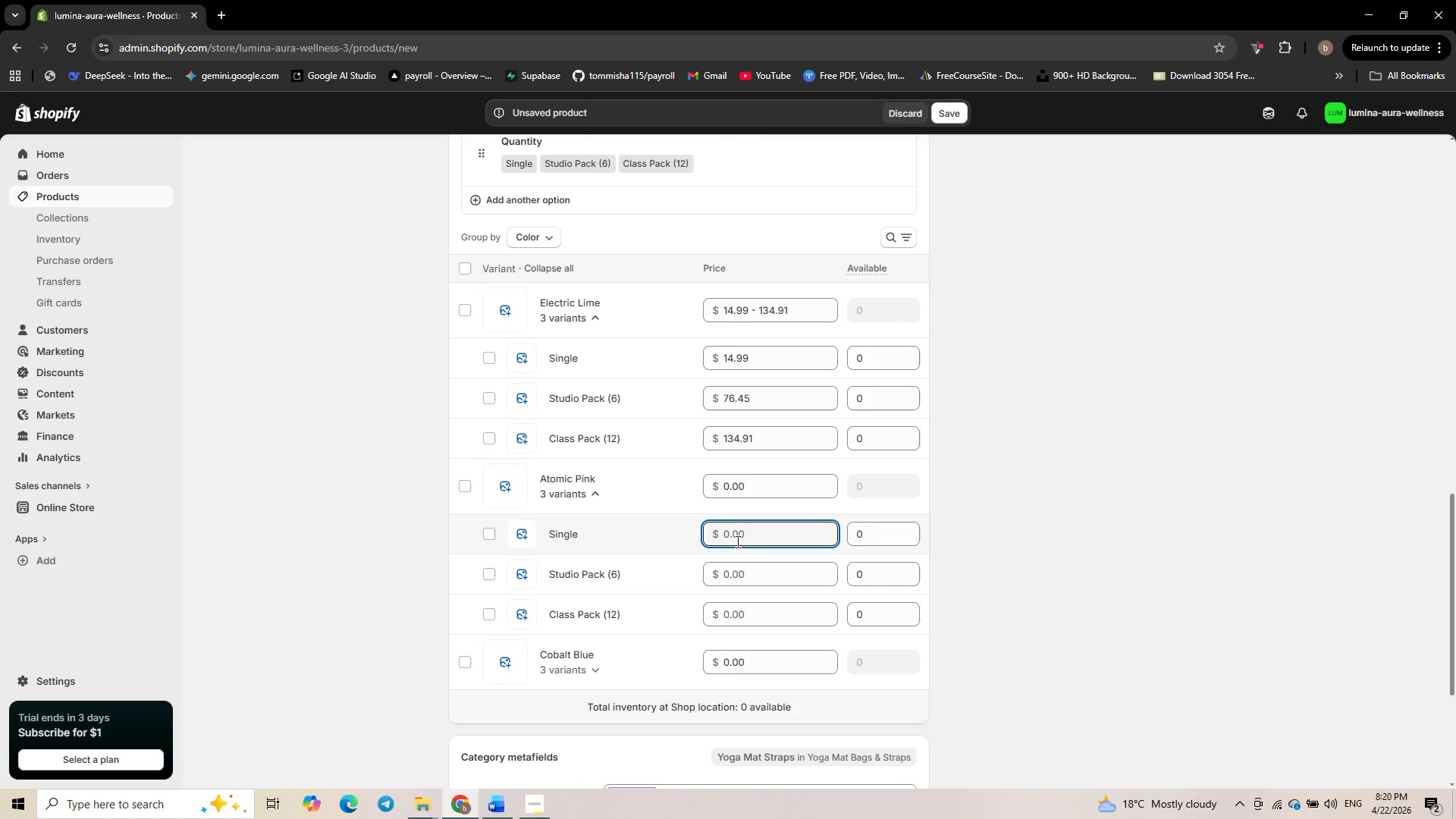 
key(Numpad1)
 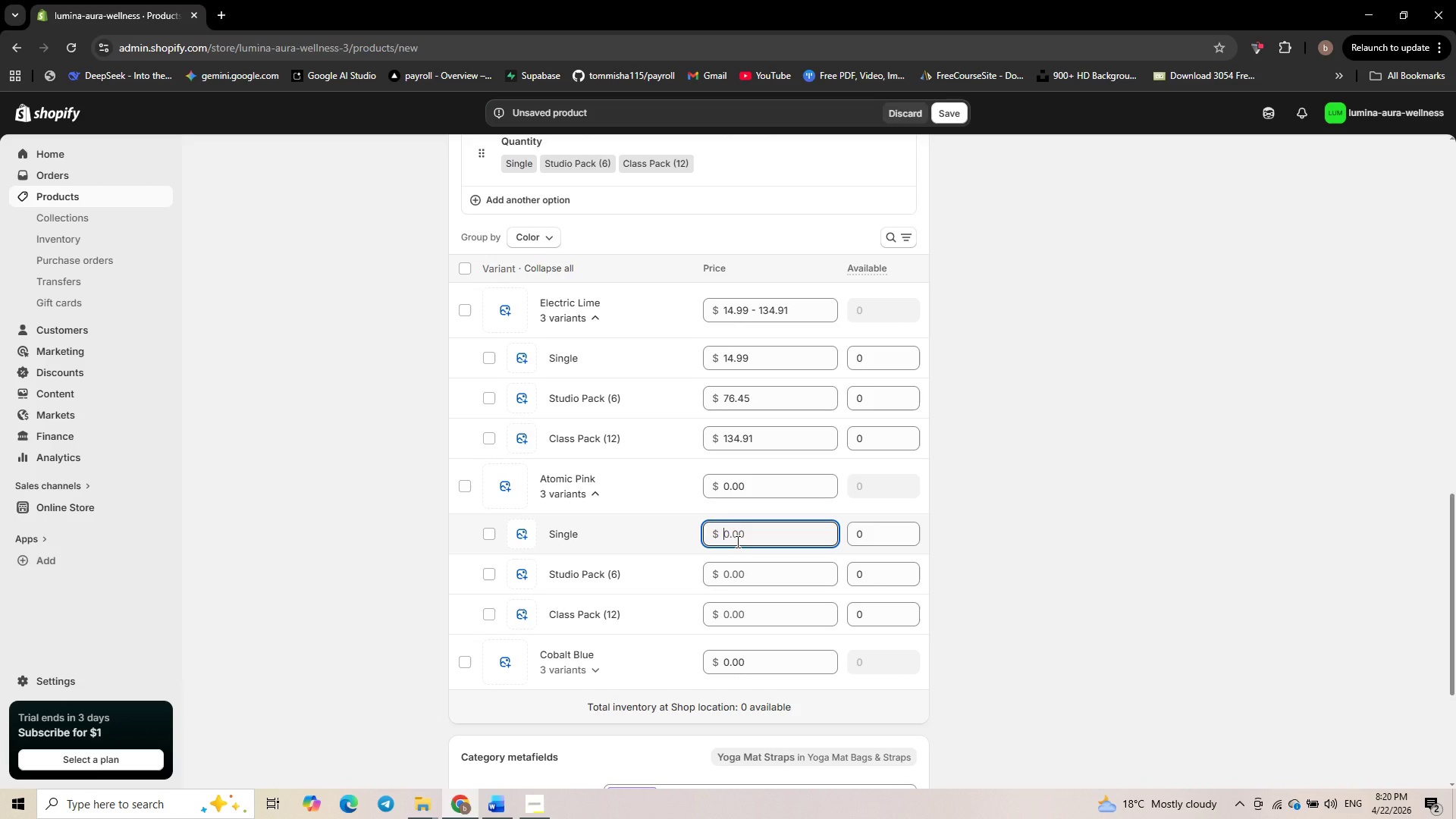 
key(Numpad4)
 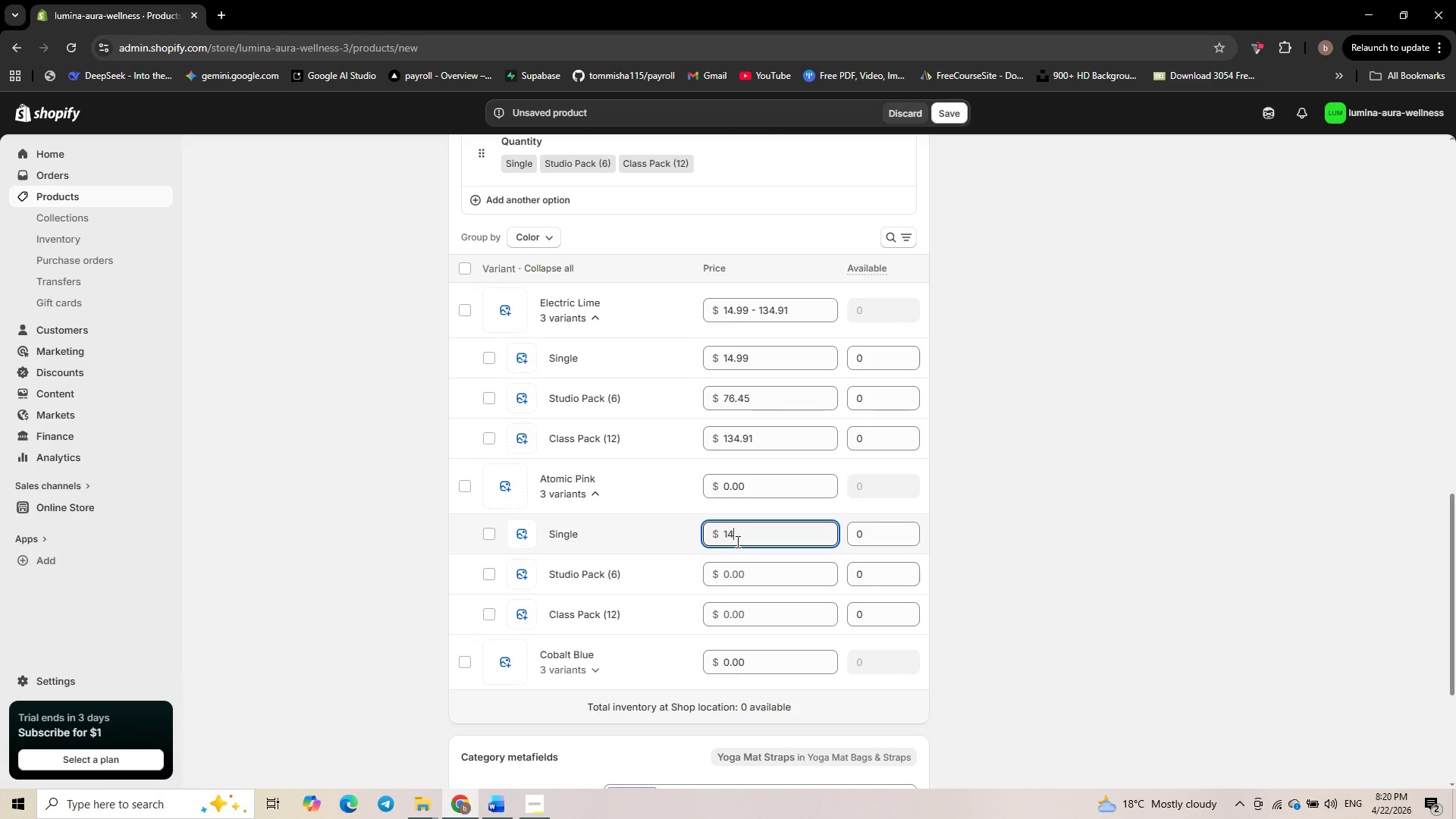 
key(NumpadDecimal)
 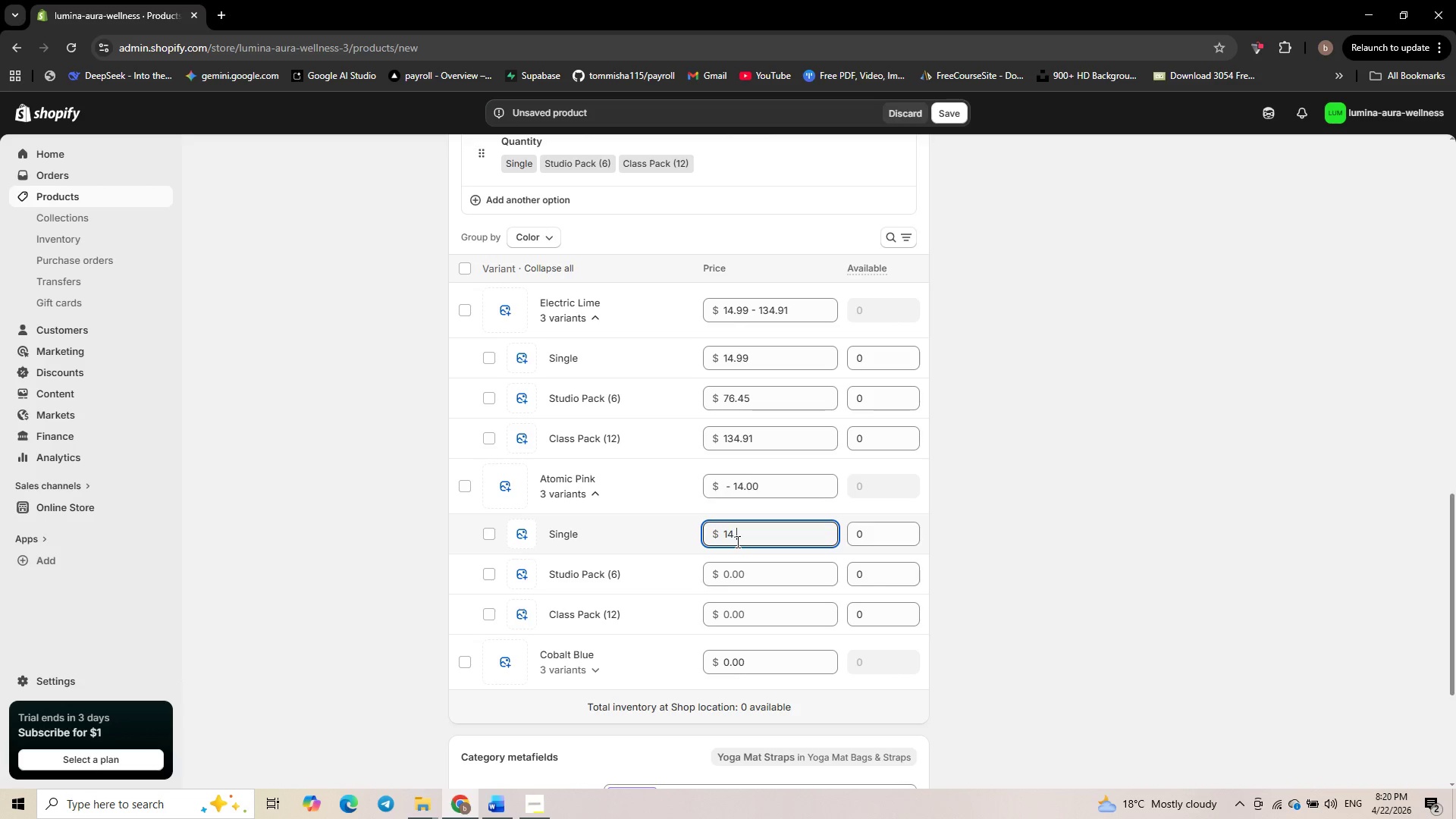 
key(Numpad9)
 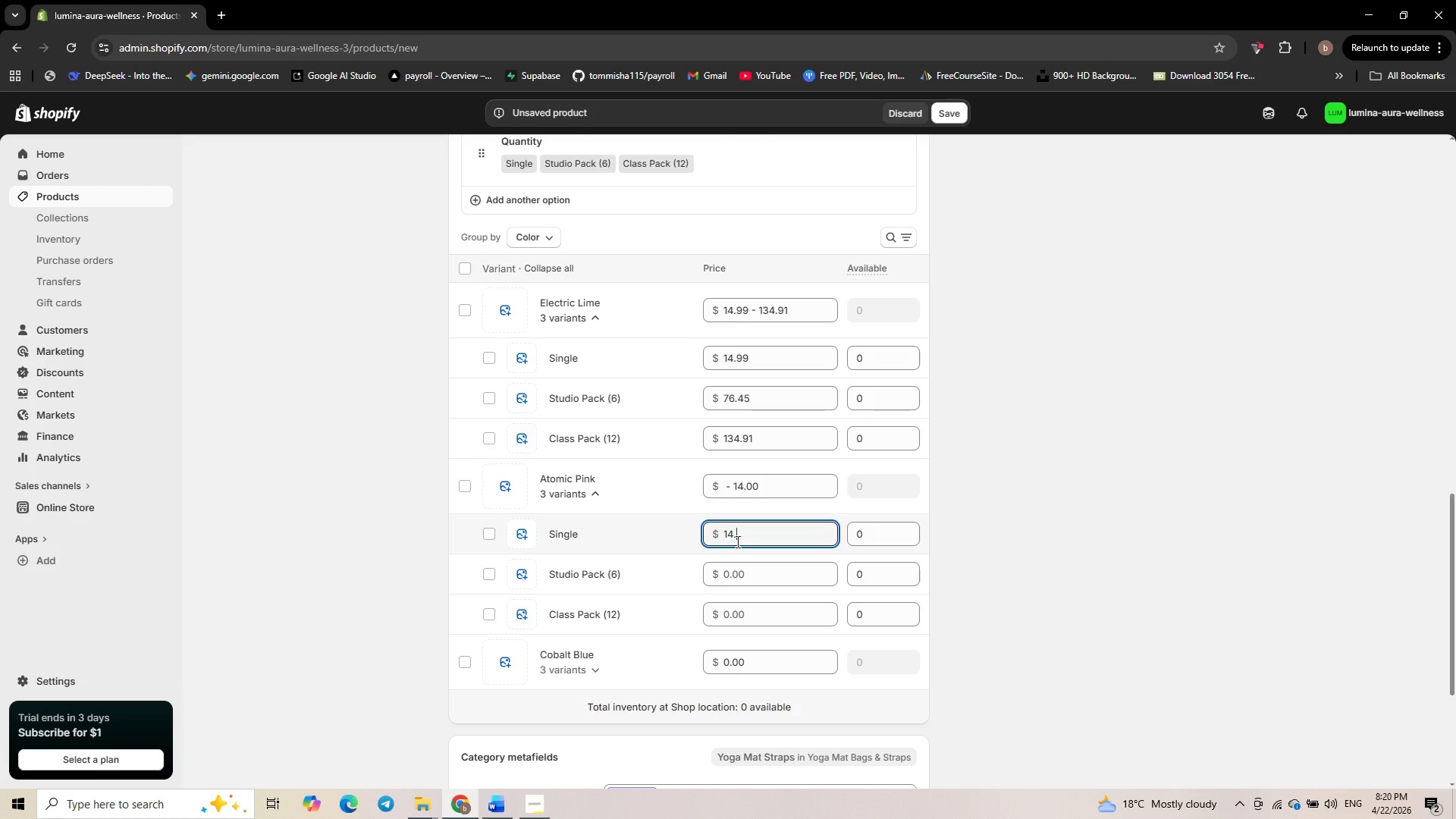 
key(Numpad9)
 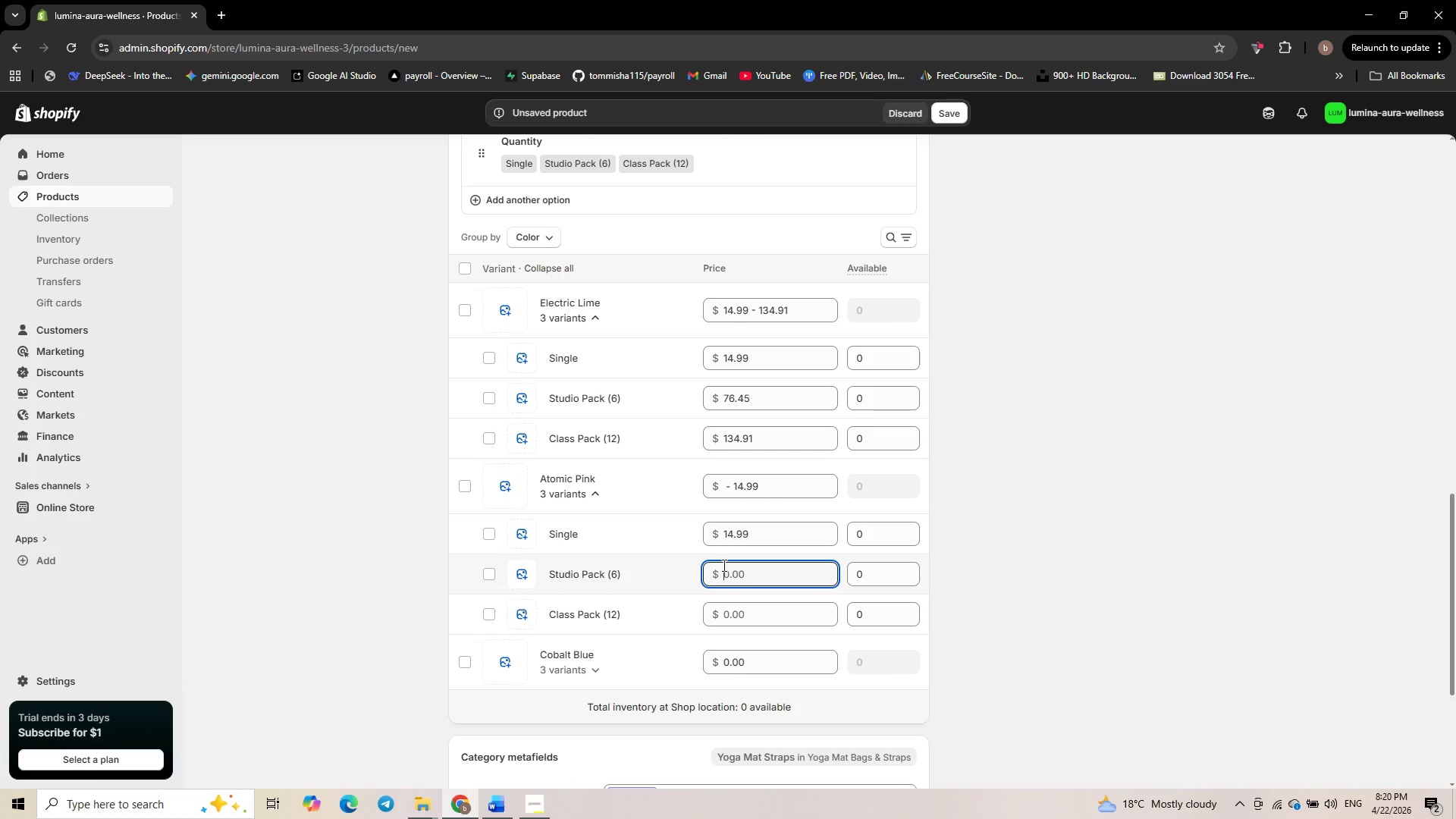 
wait(15.58)
 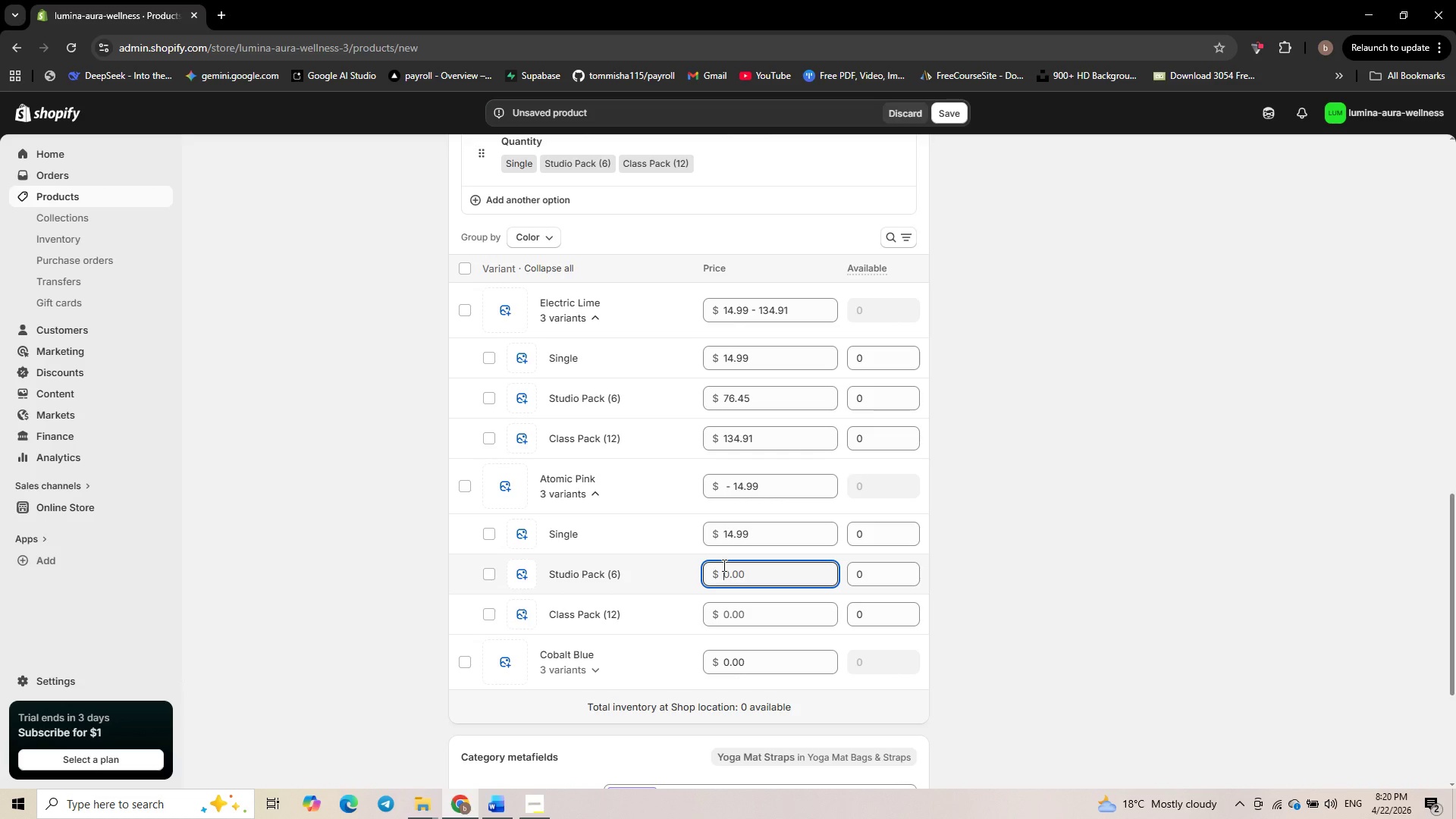 
key(Numpad7)
 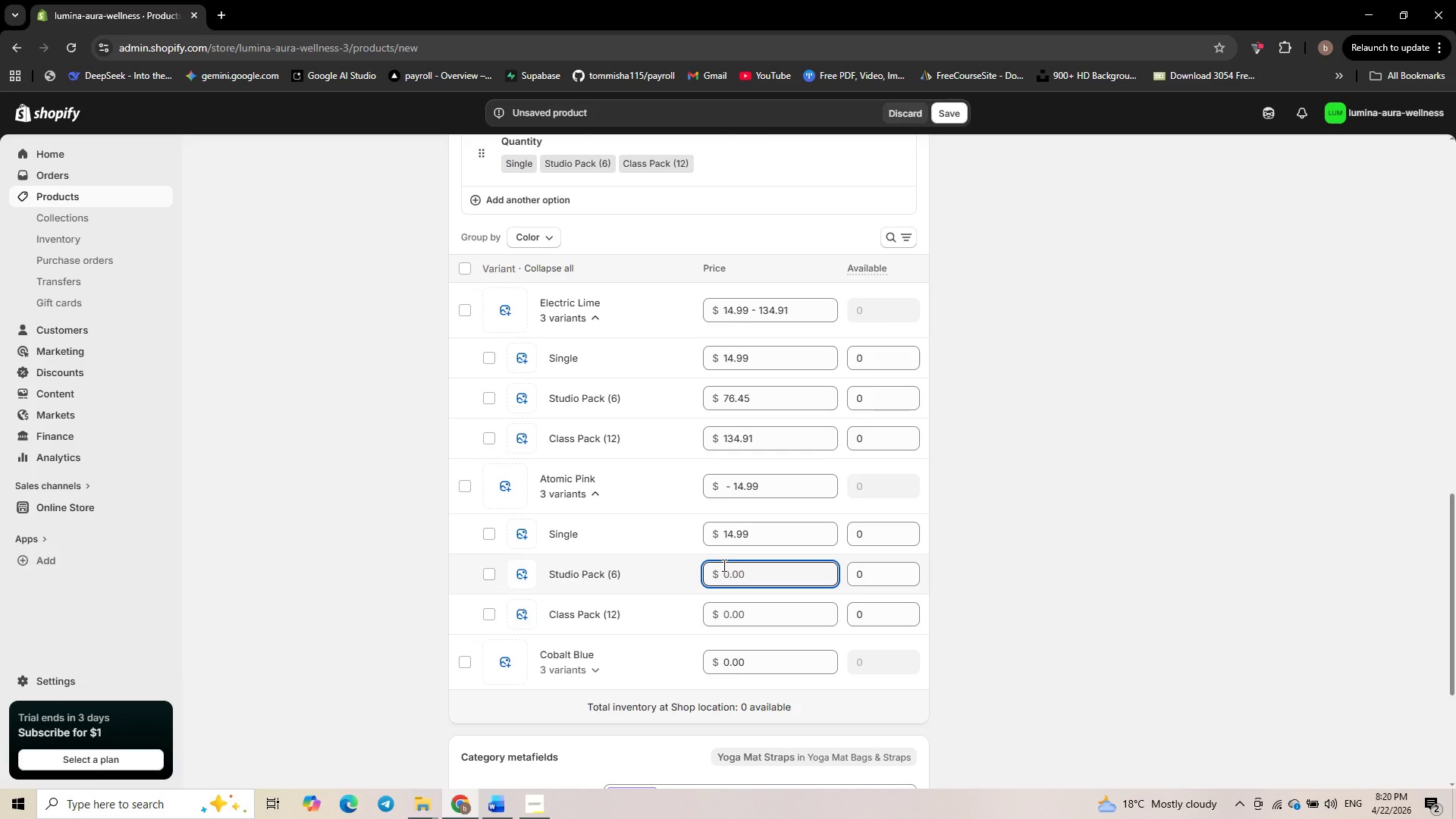 
key(Numpad6)
 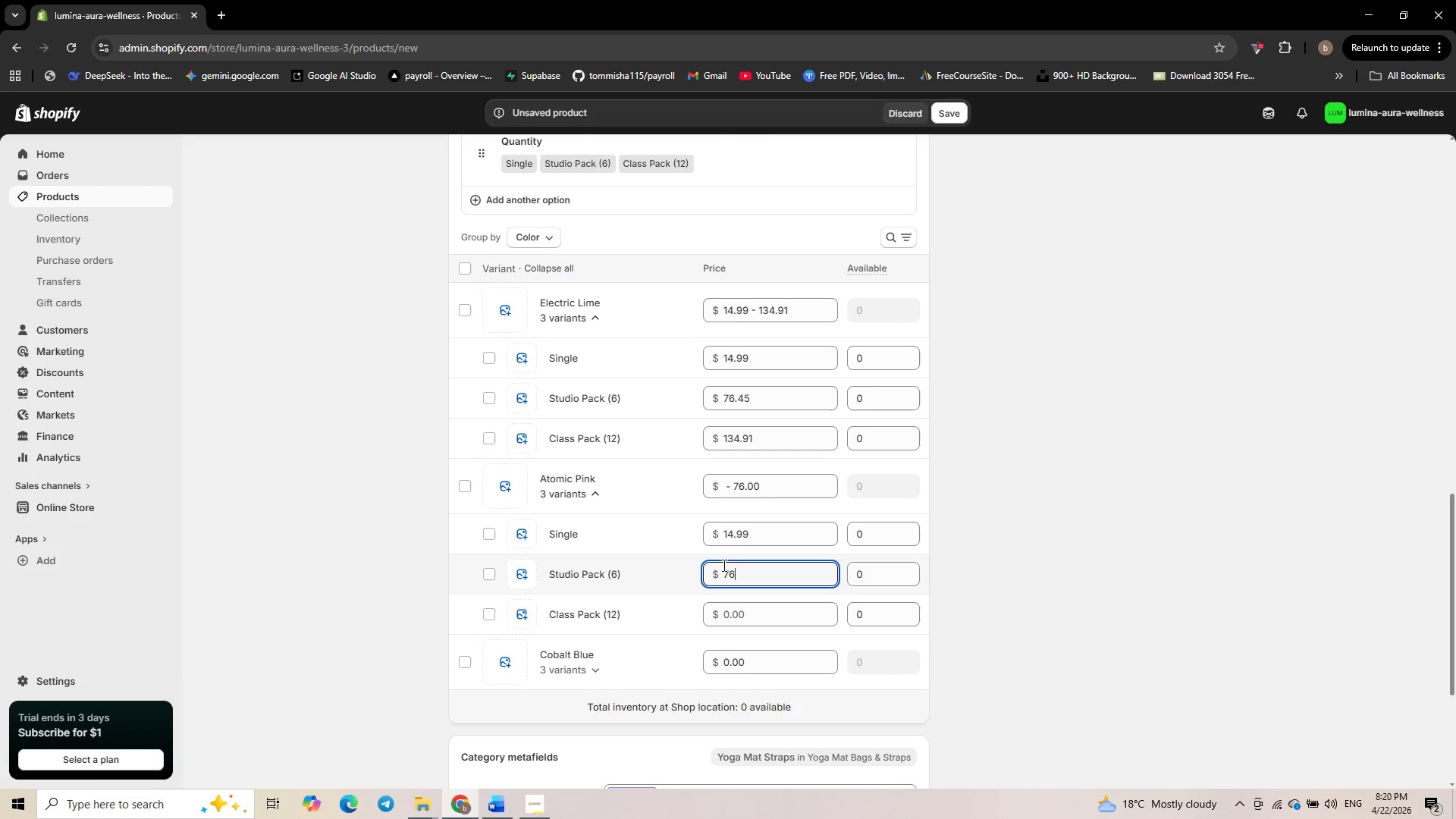 
key(NumpadDecimal)
 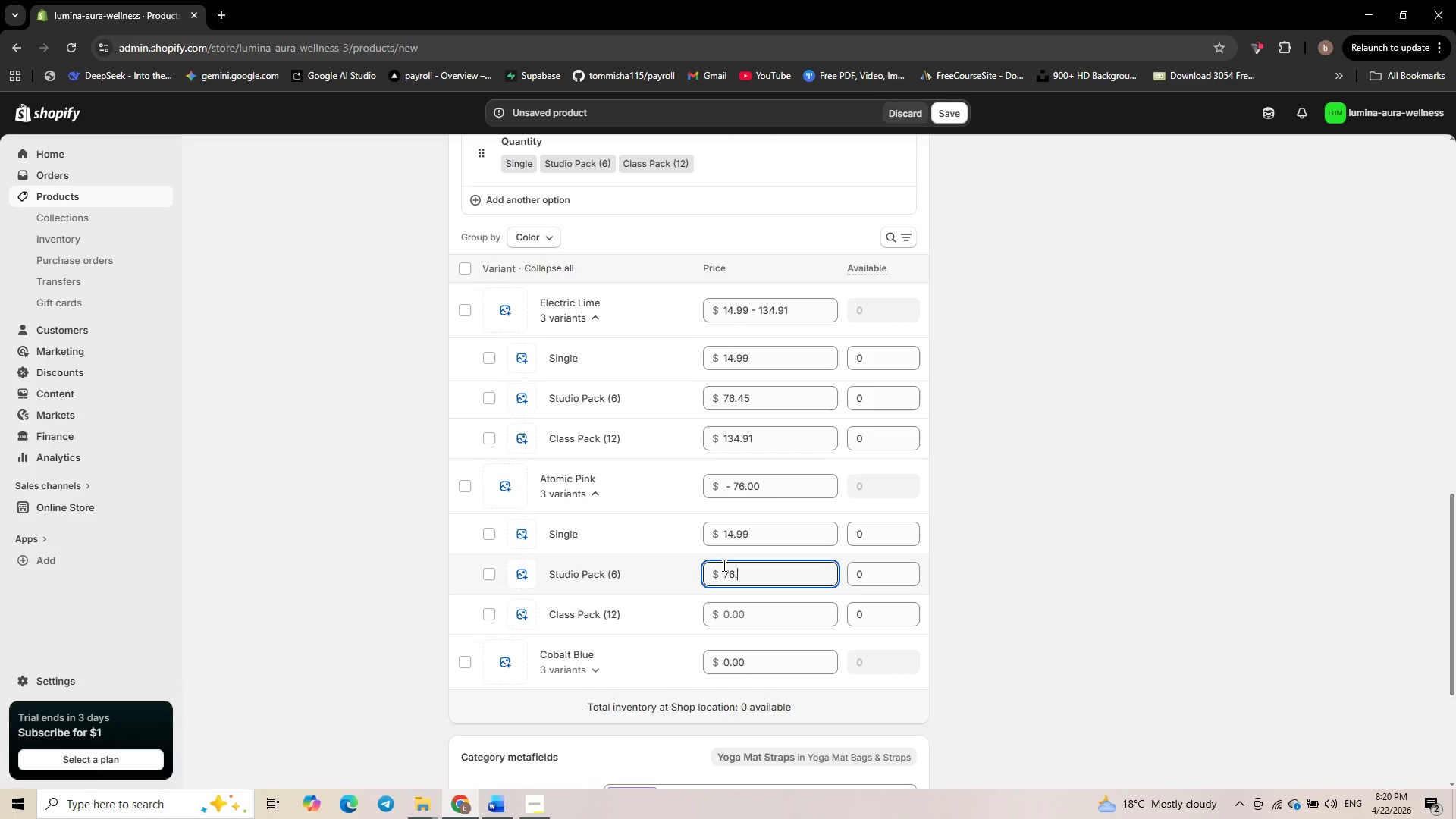 
key(Numpad4)
 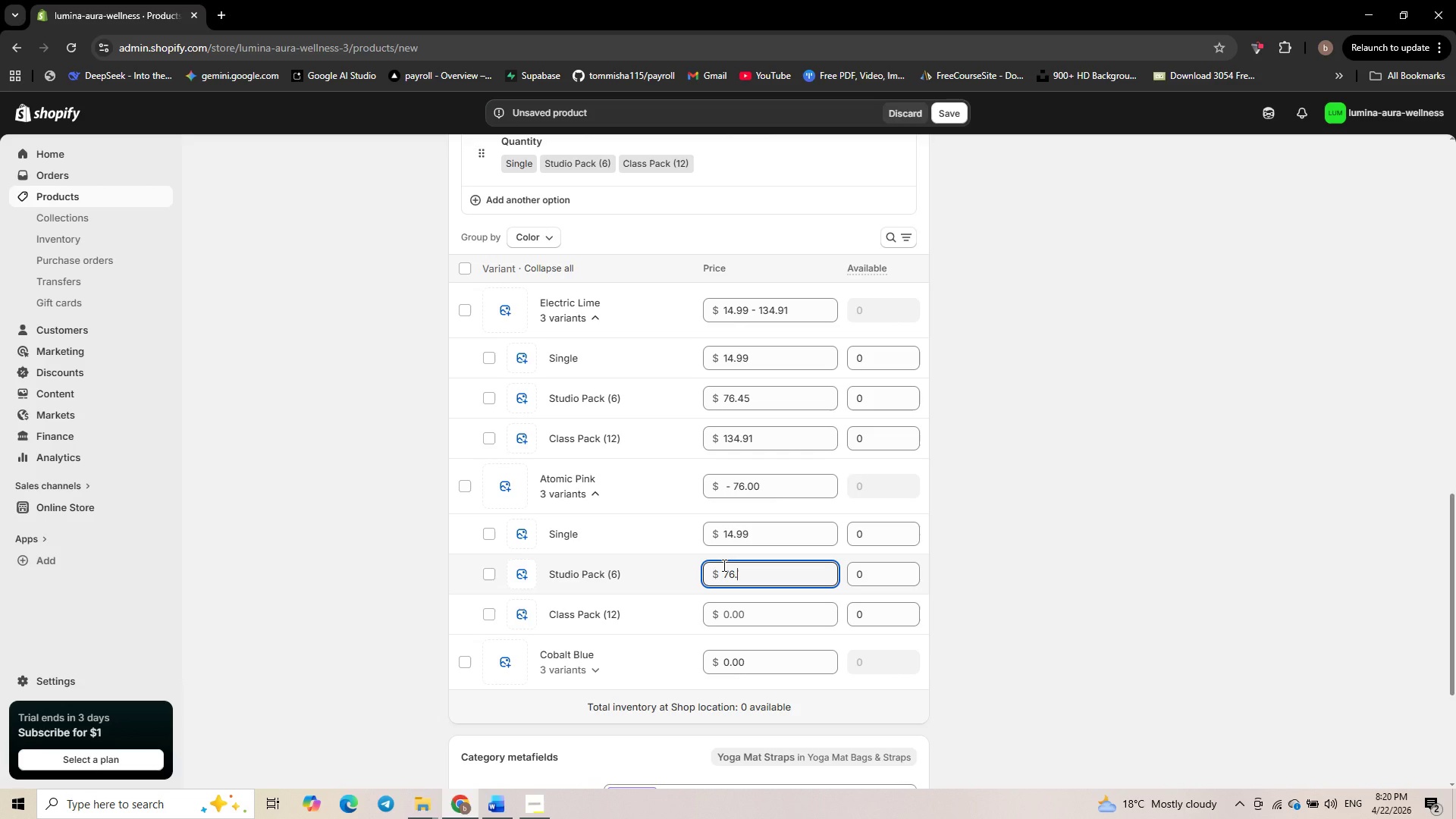 
key(Numpad5)
 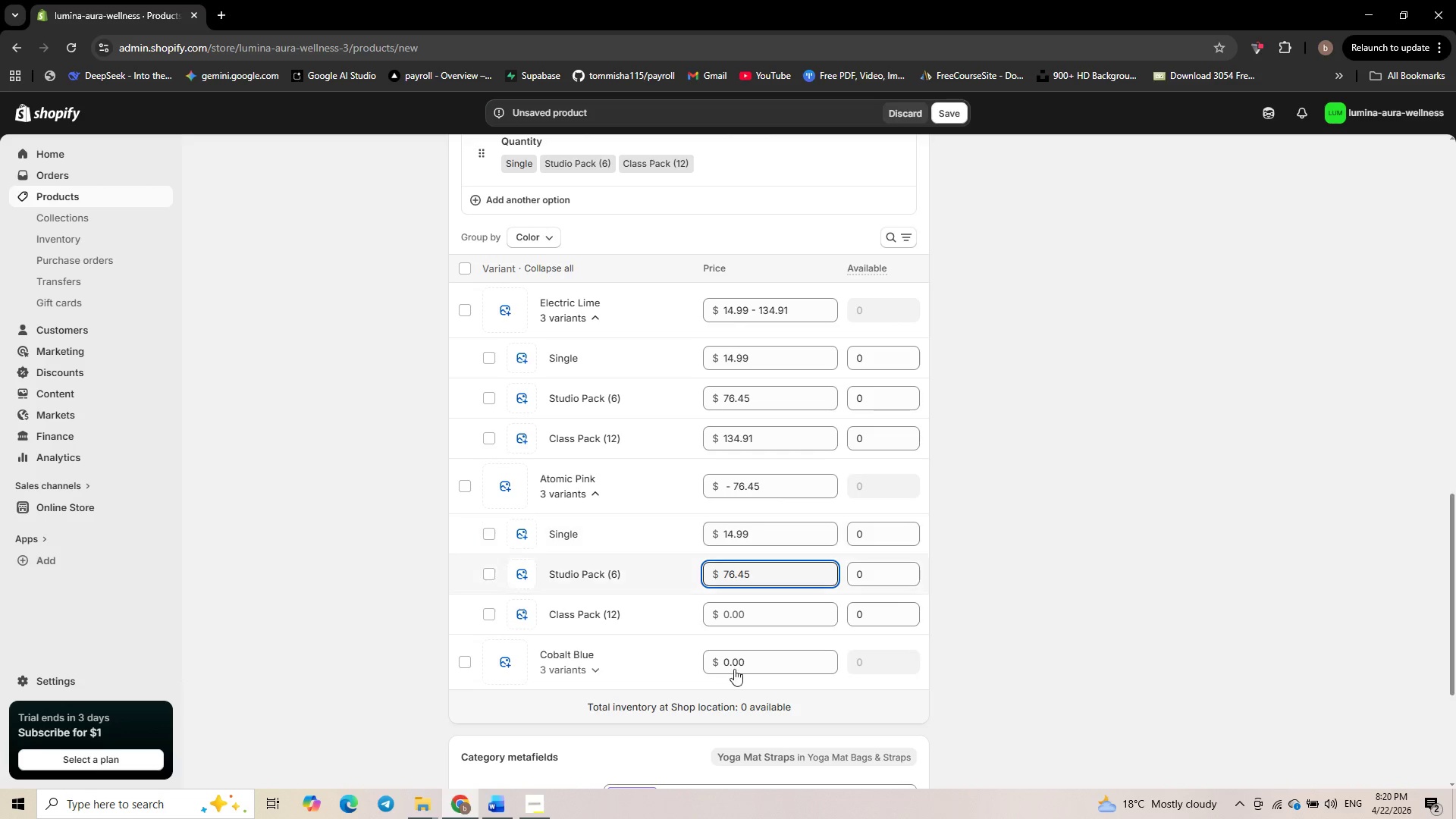 
left_click([726, 612])
 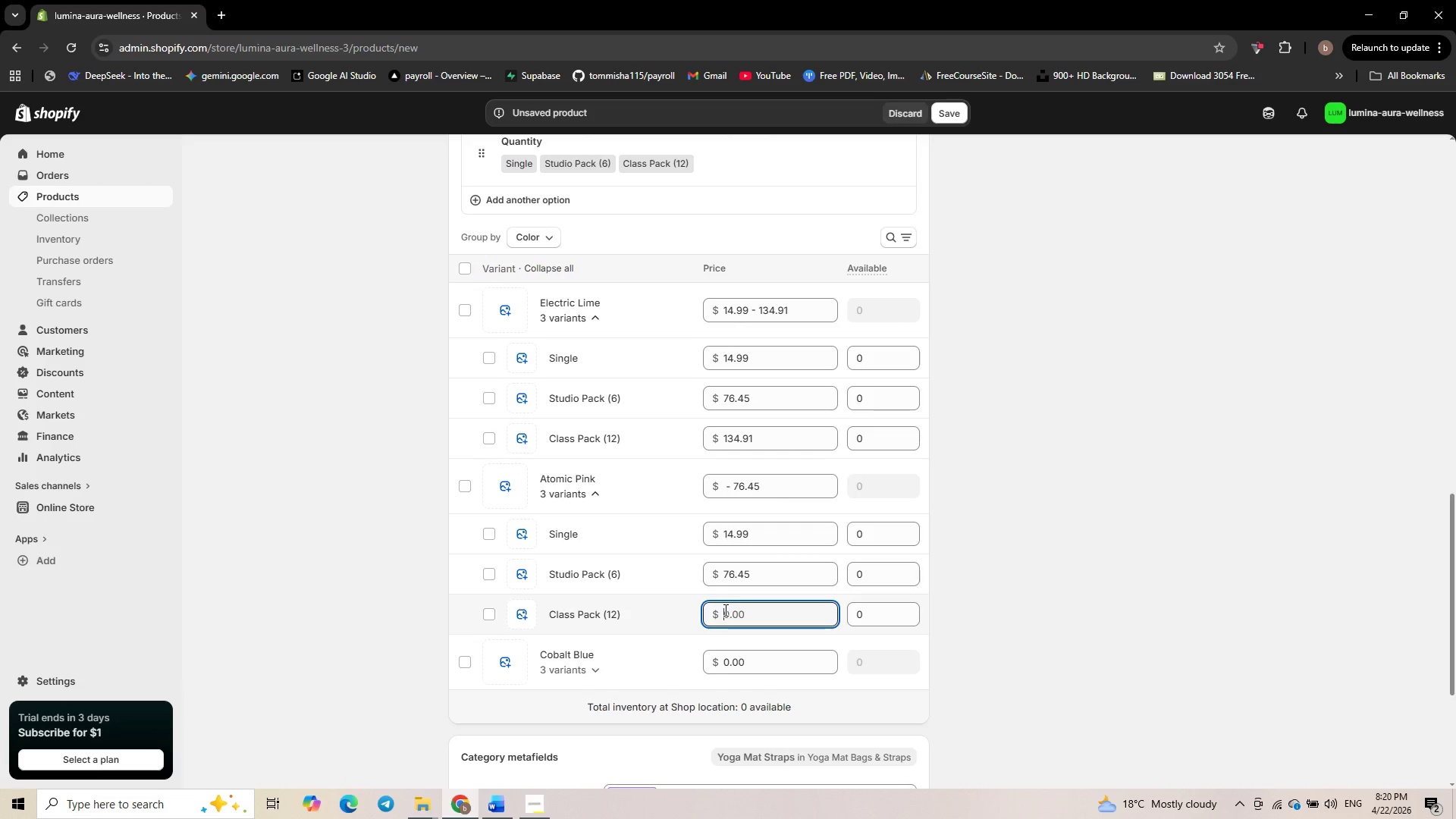 
key(Numpad1)
 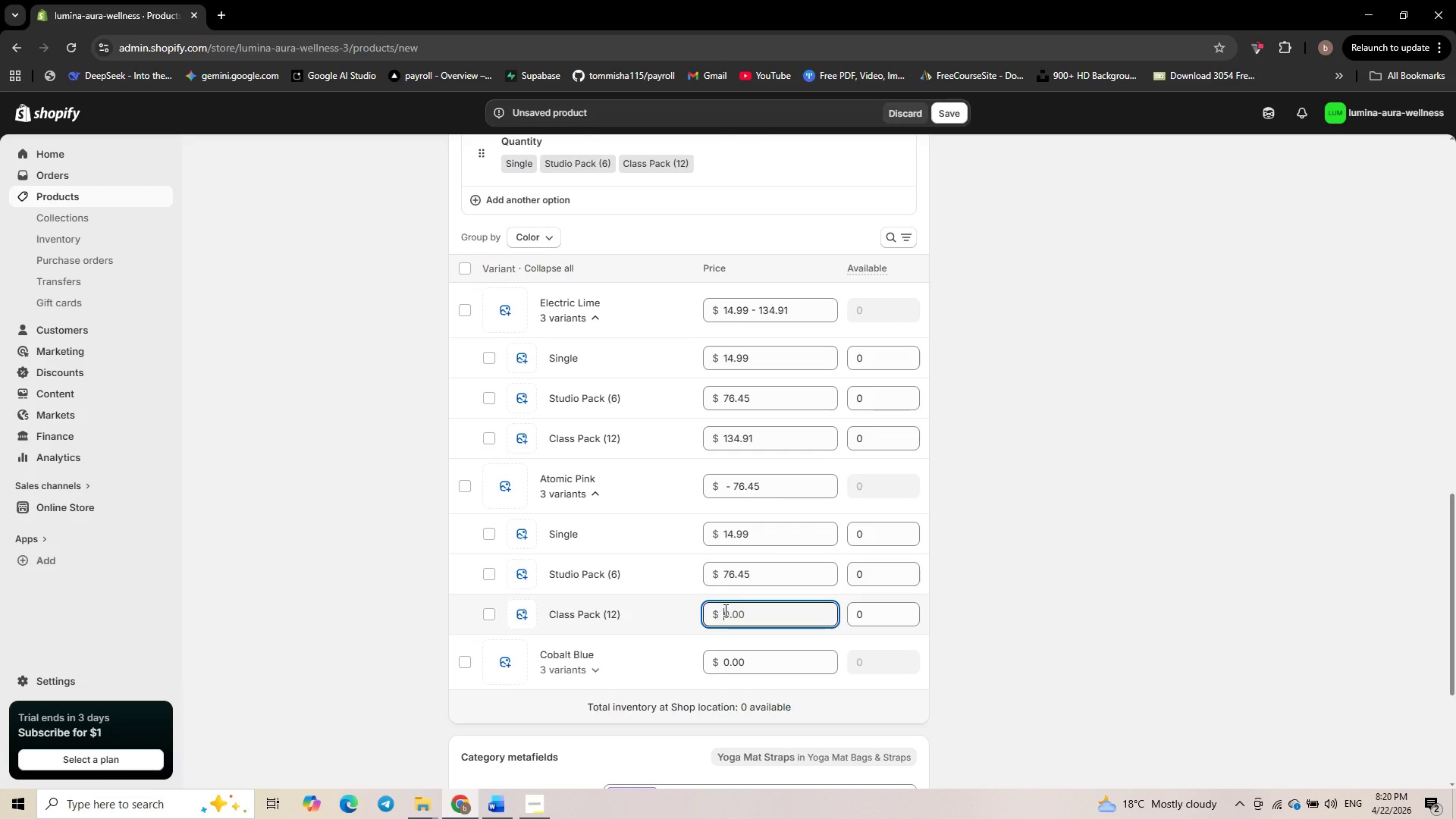 
key(Numpad3)
 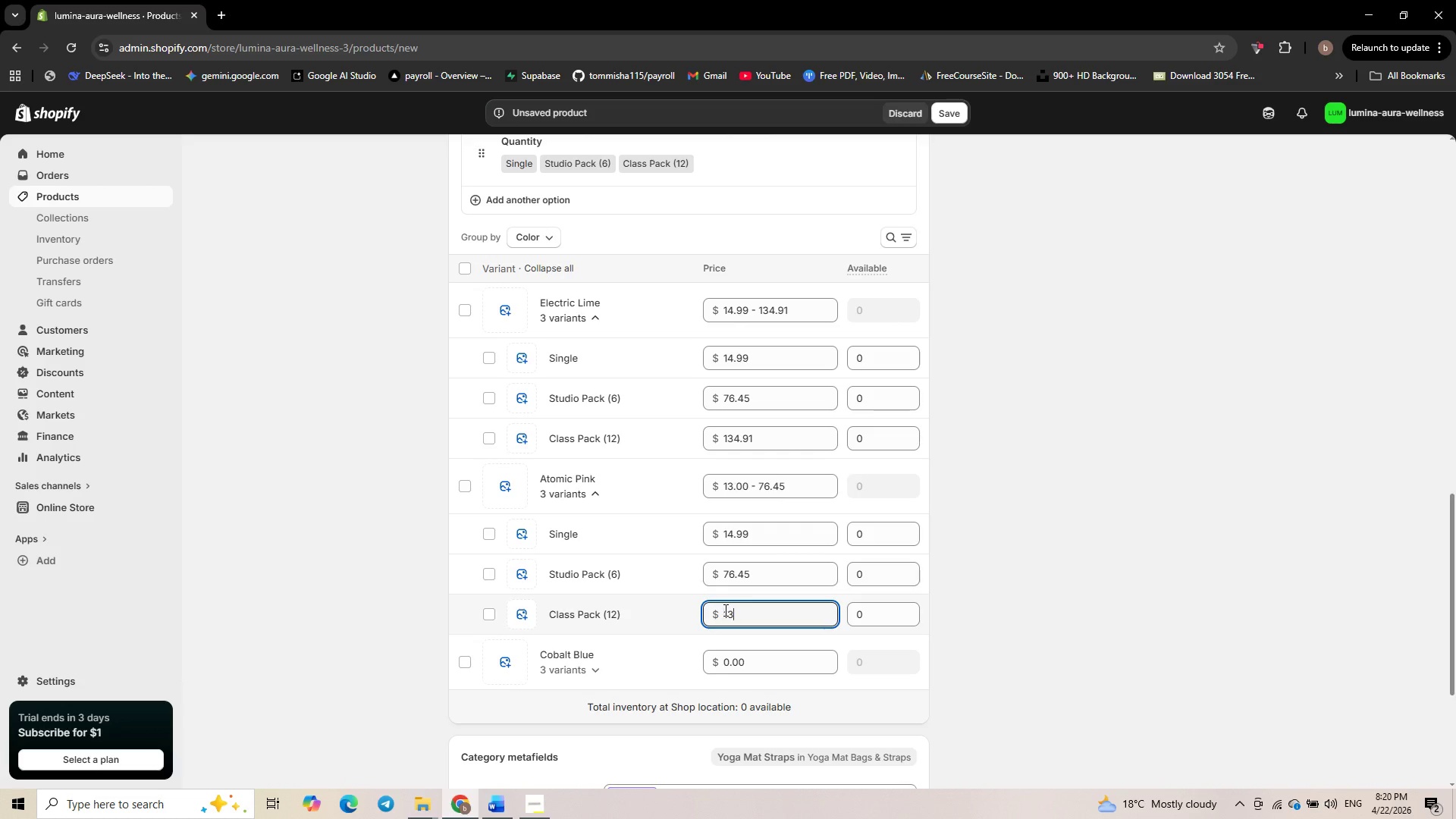 
key(Numpad4)
 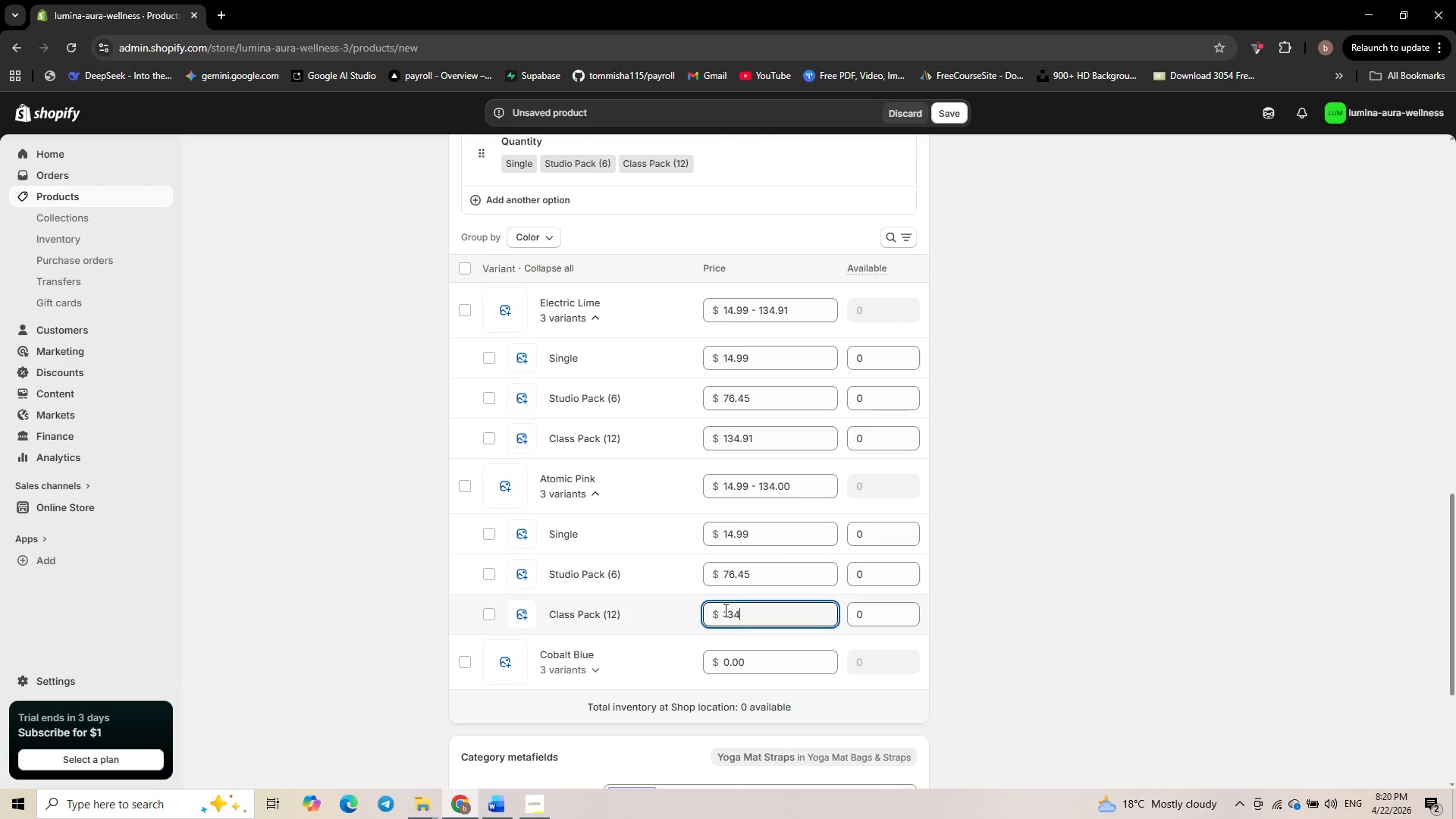 
key(NumpadDecimal)
 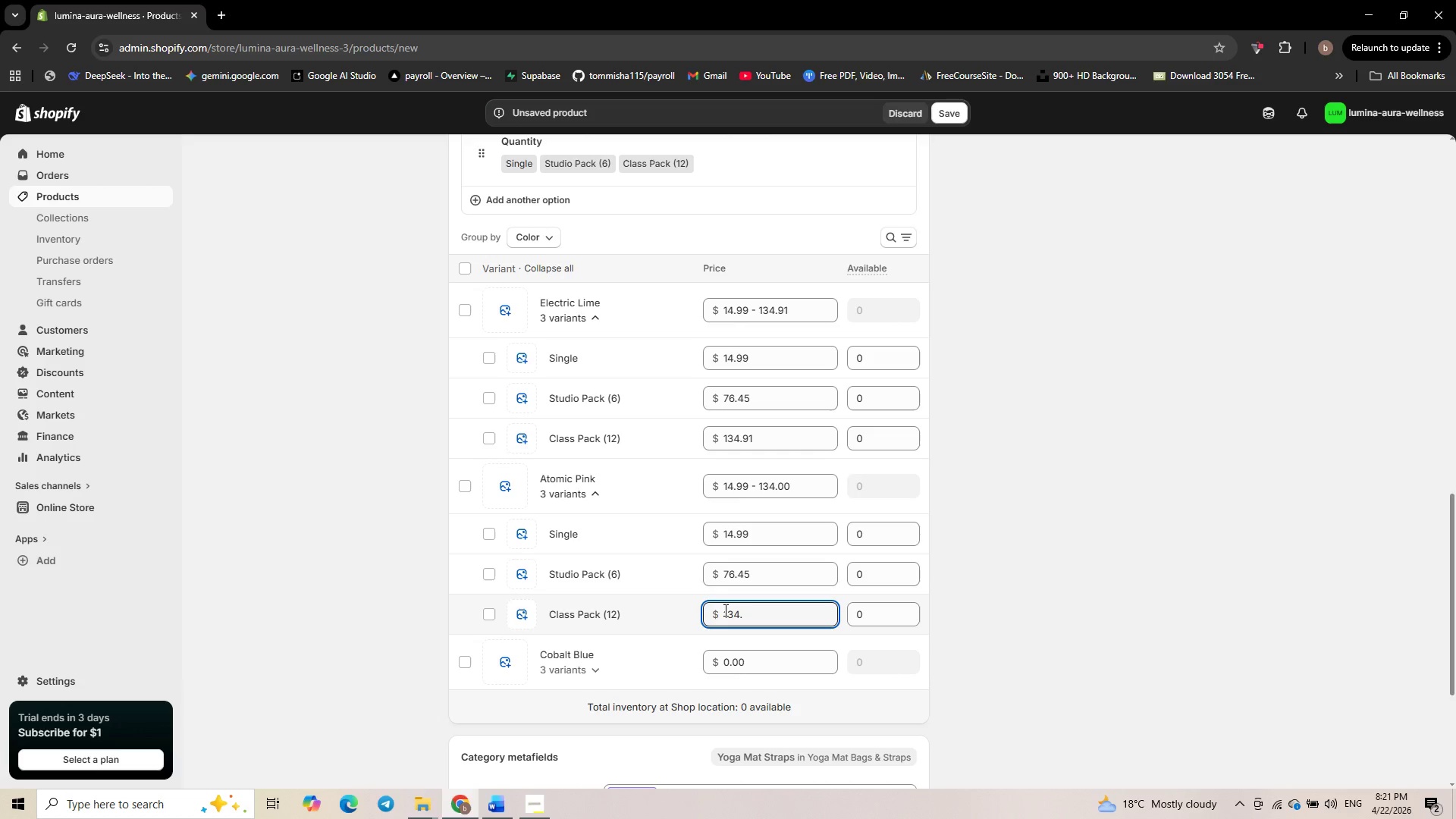 
key(Numpad9)
 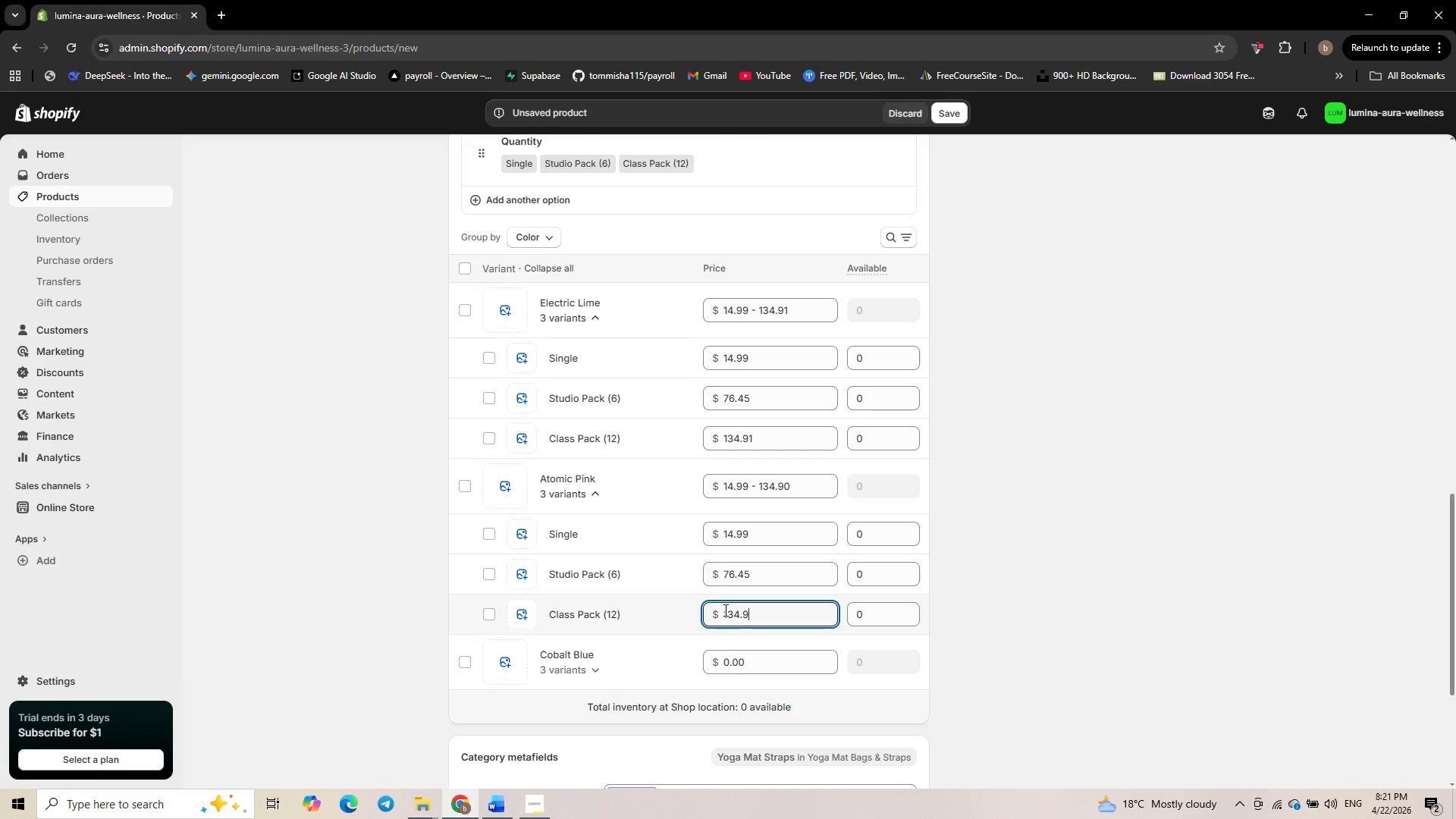 
key(Numpad1)
 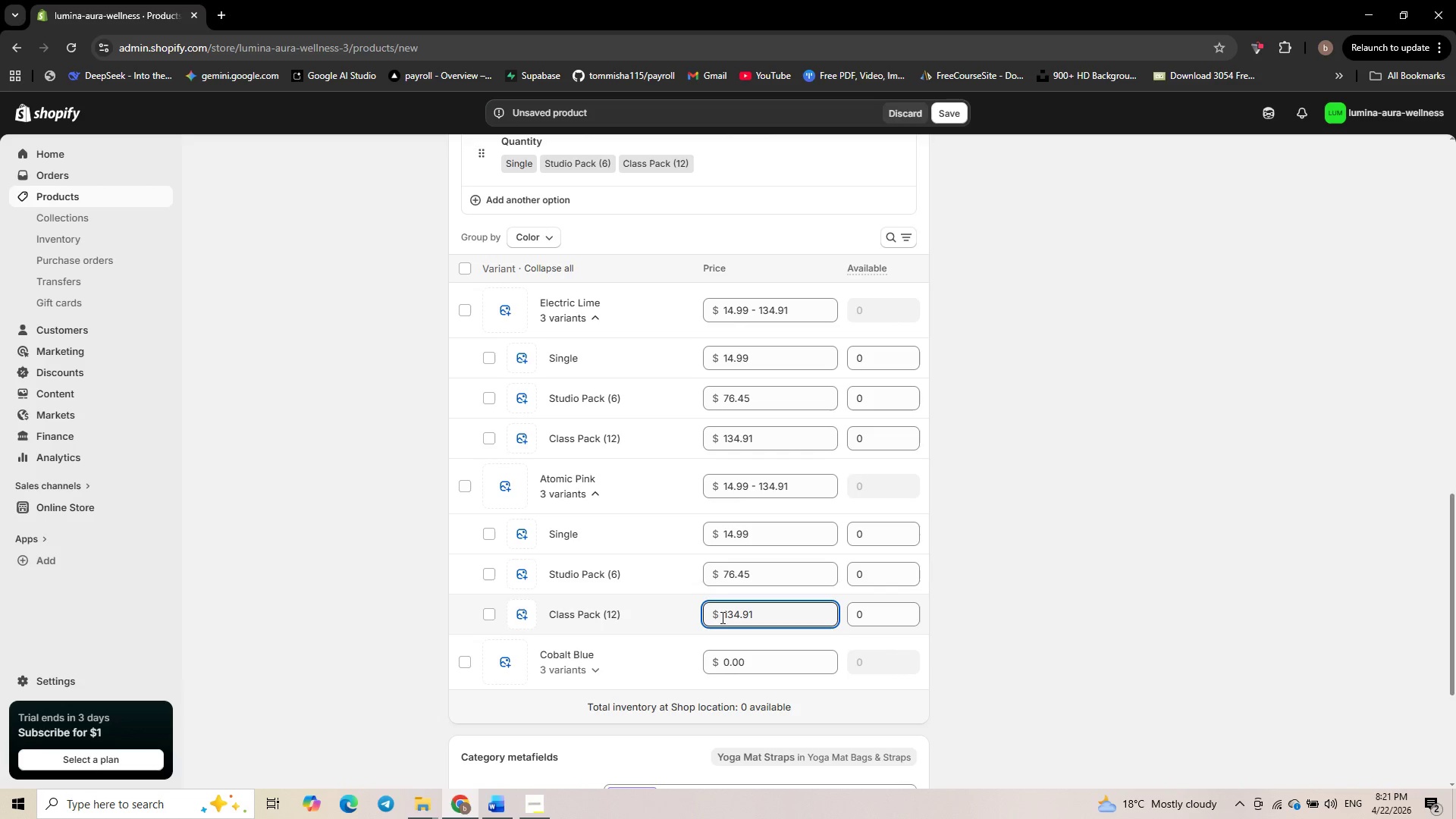 
scroll: coordinate [748, 641], scroll_direction: down, amount: 3.0
 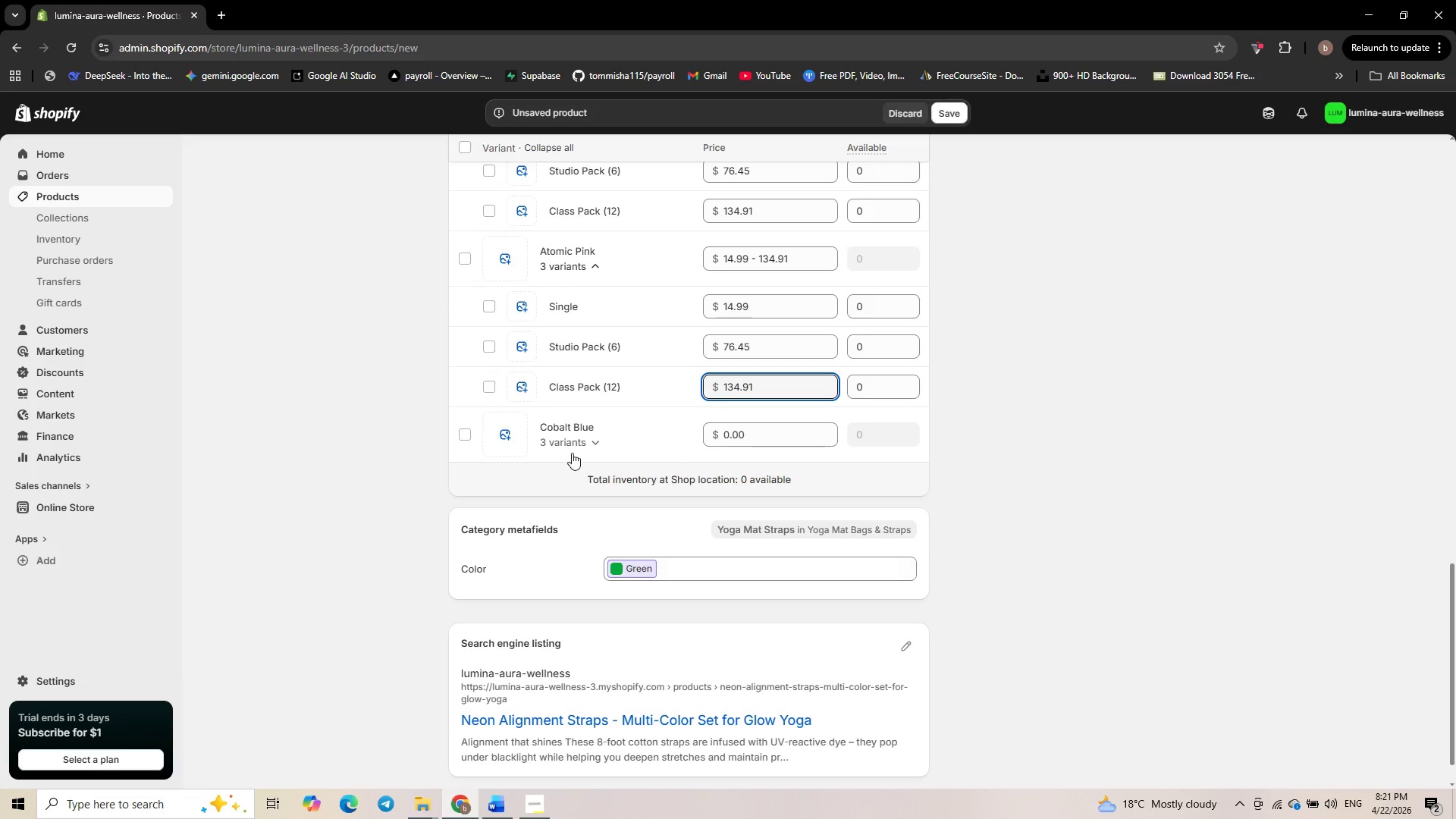 
left_click([576, 444])
 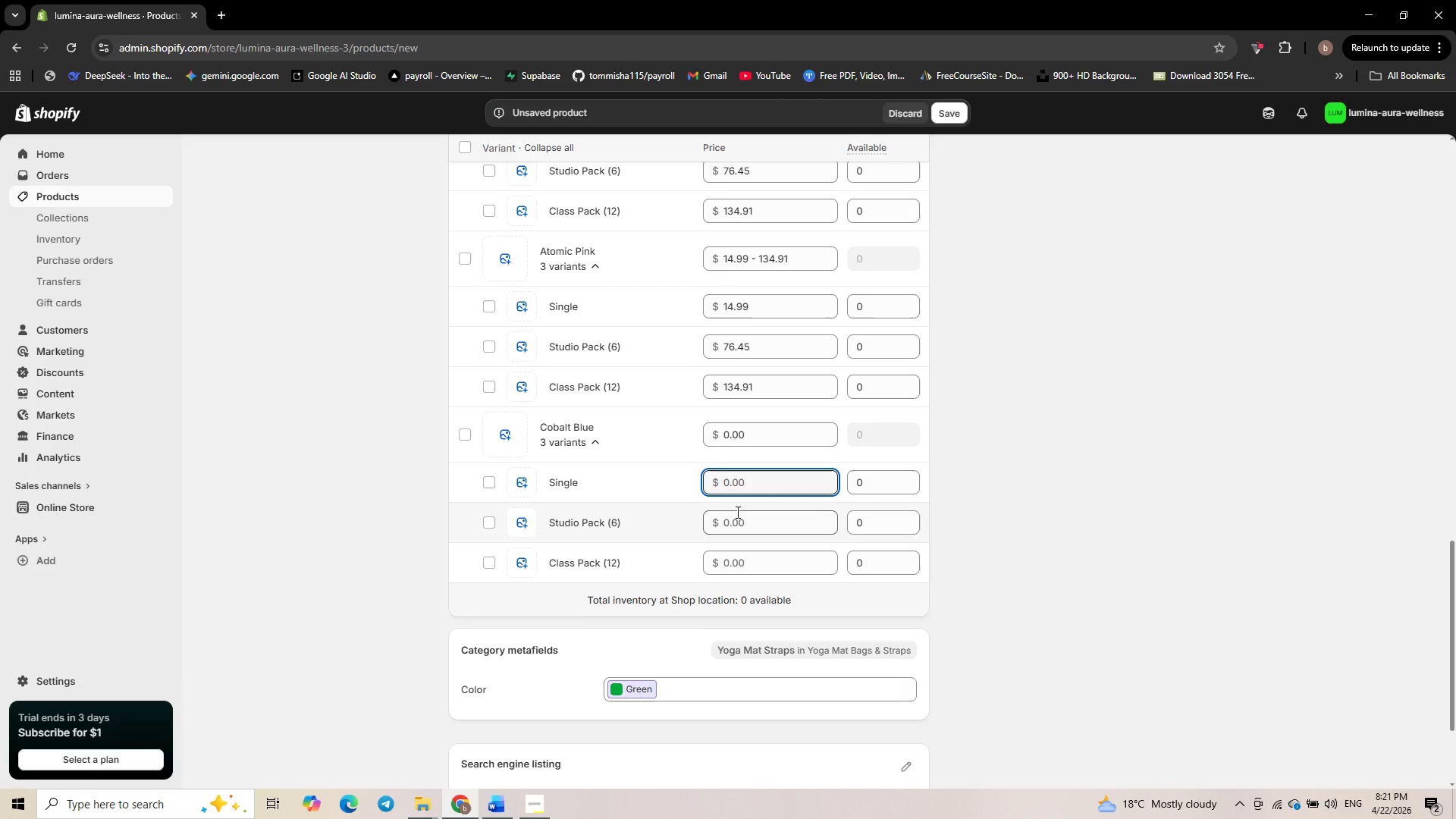 
wait(19.14)
 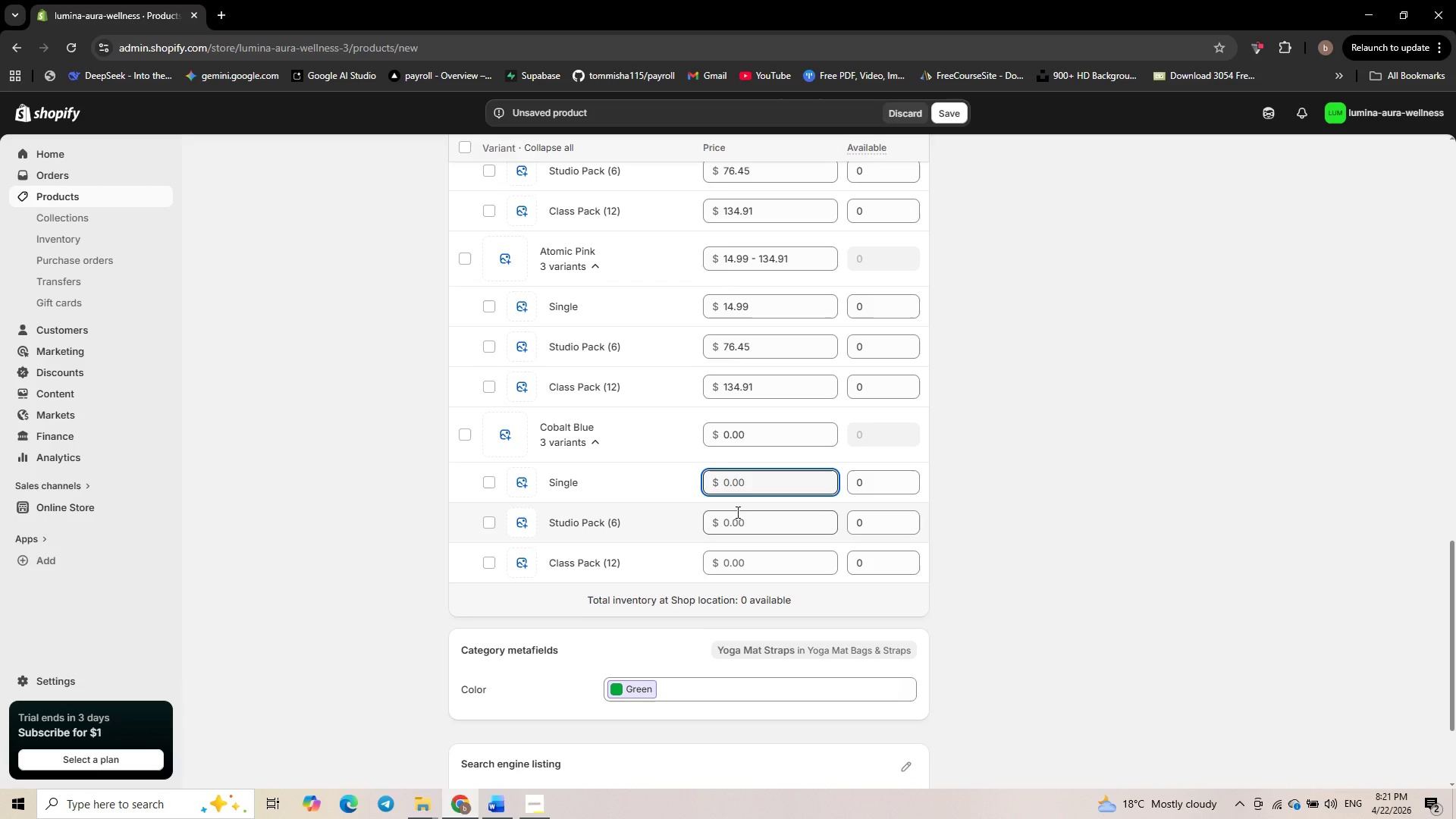 
key(Numpad1)
 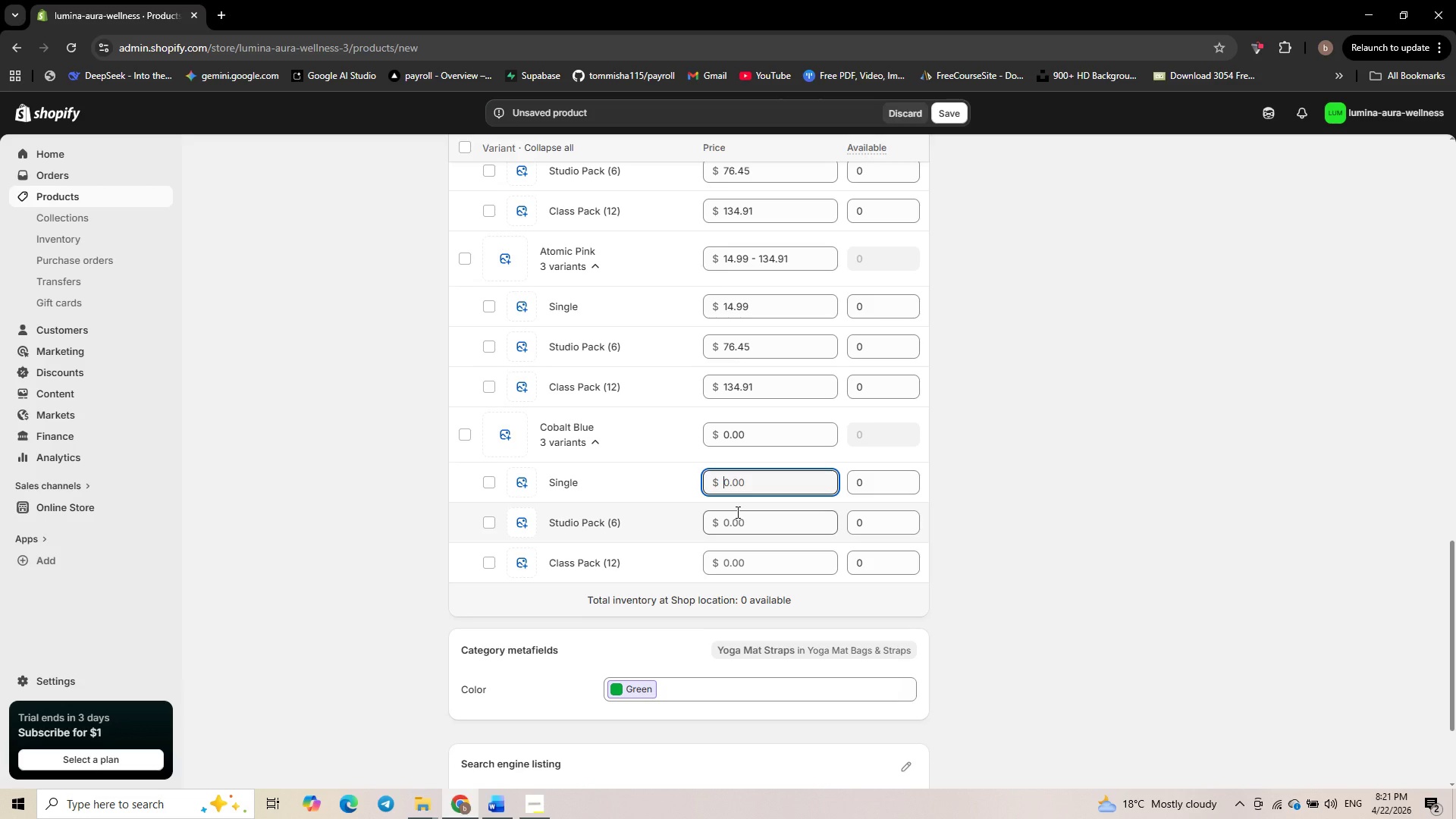 
key(Numpad4)
 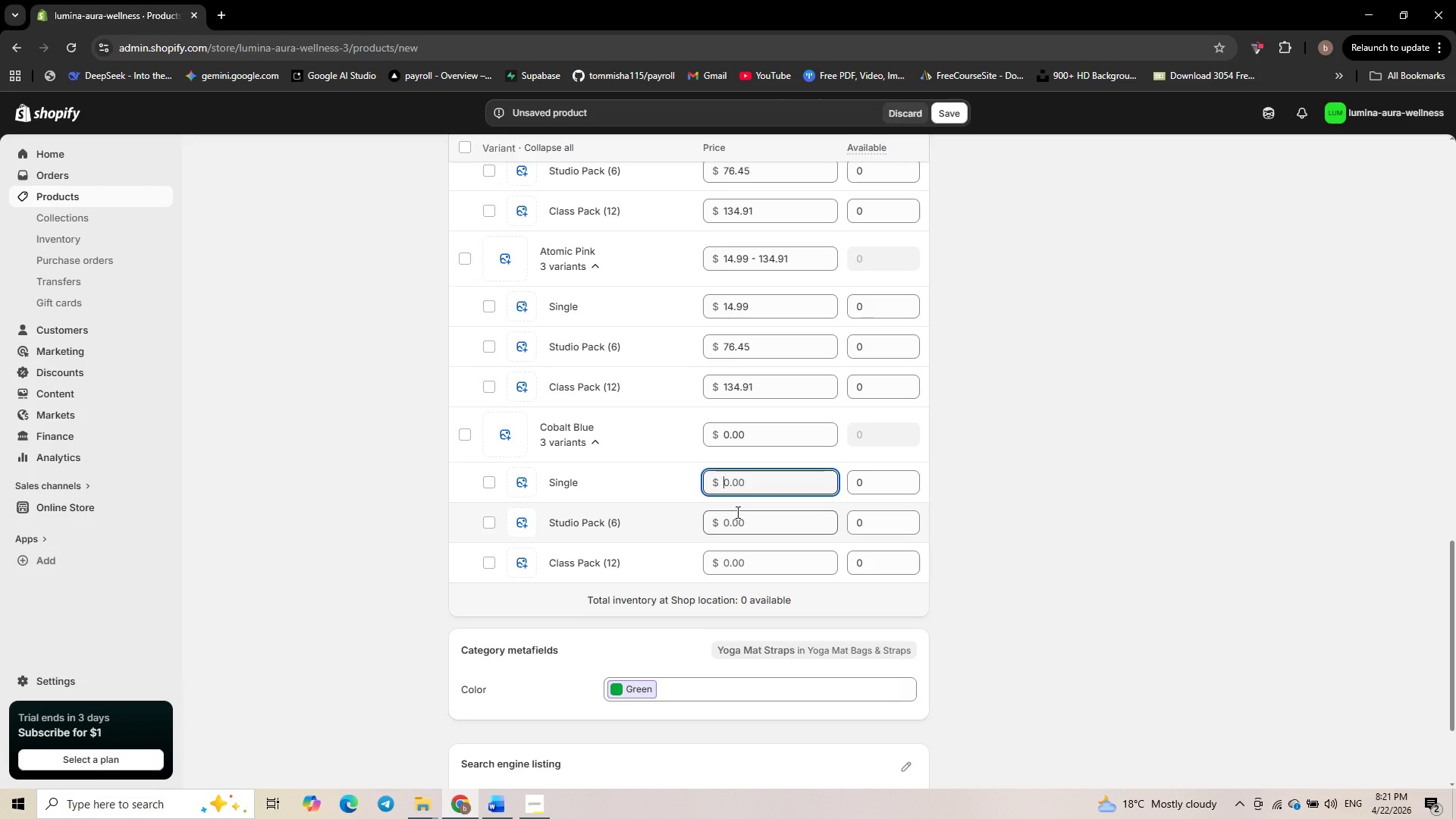 
key(NumpadDecimal)
 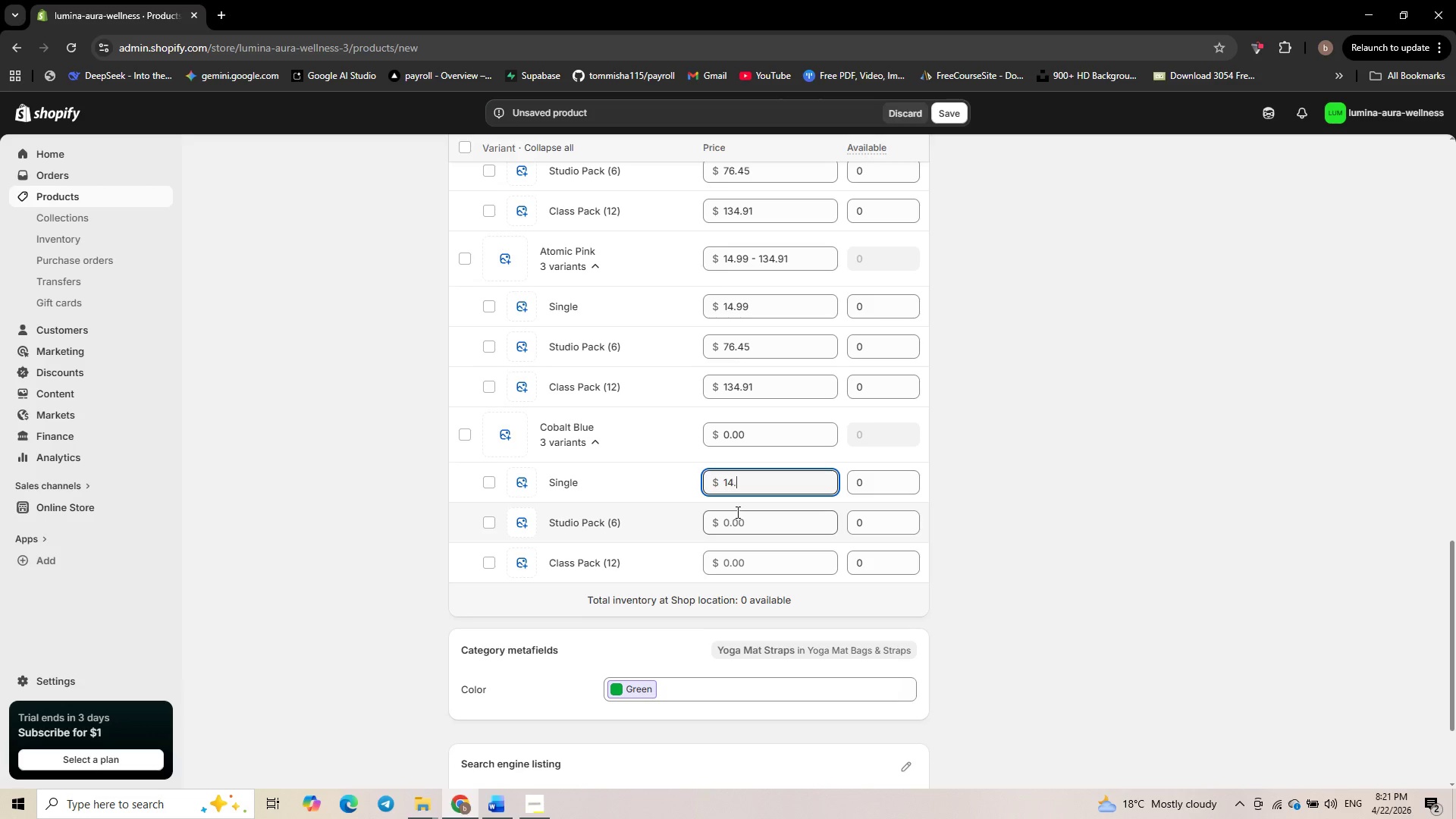 
key(Numpad9)
 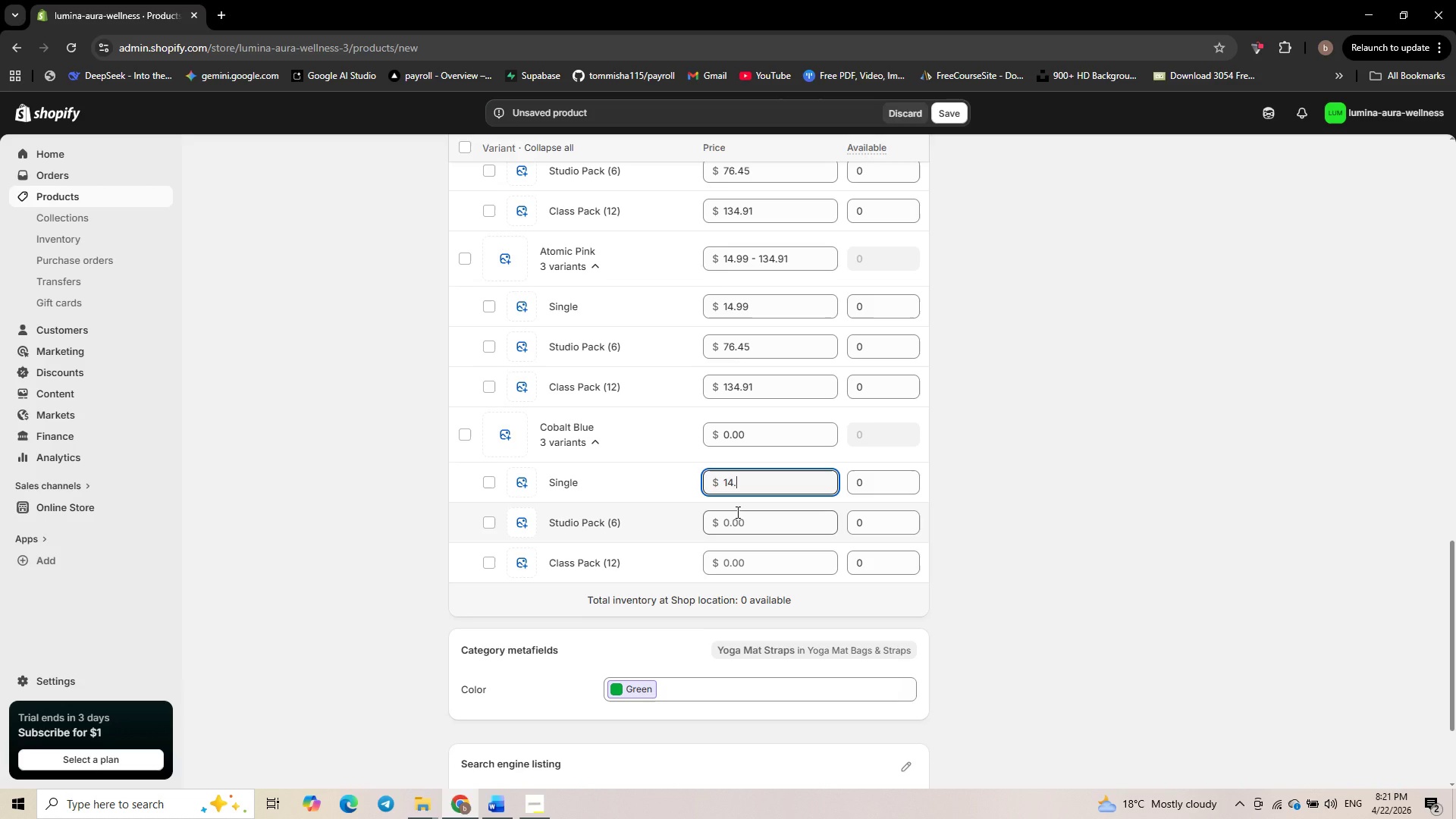 
key(Numpad9)
 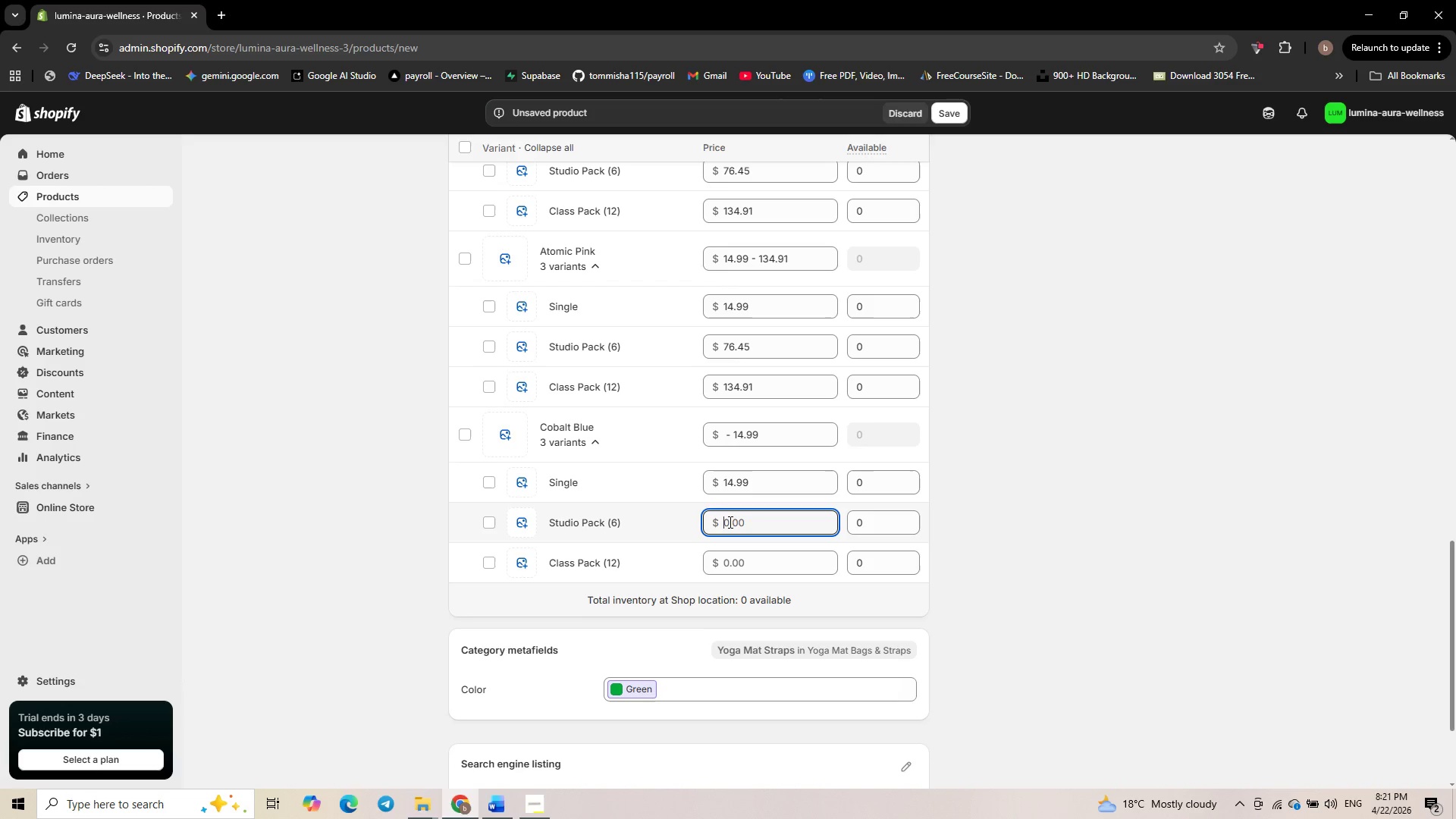 
key(Numpad7)
 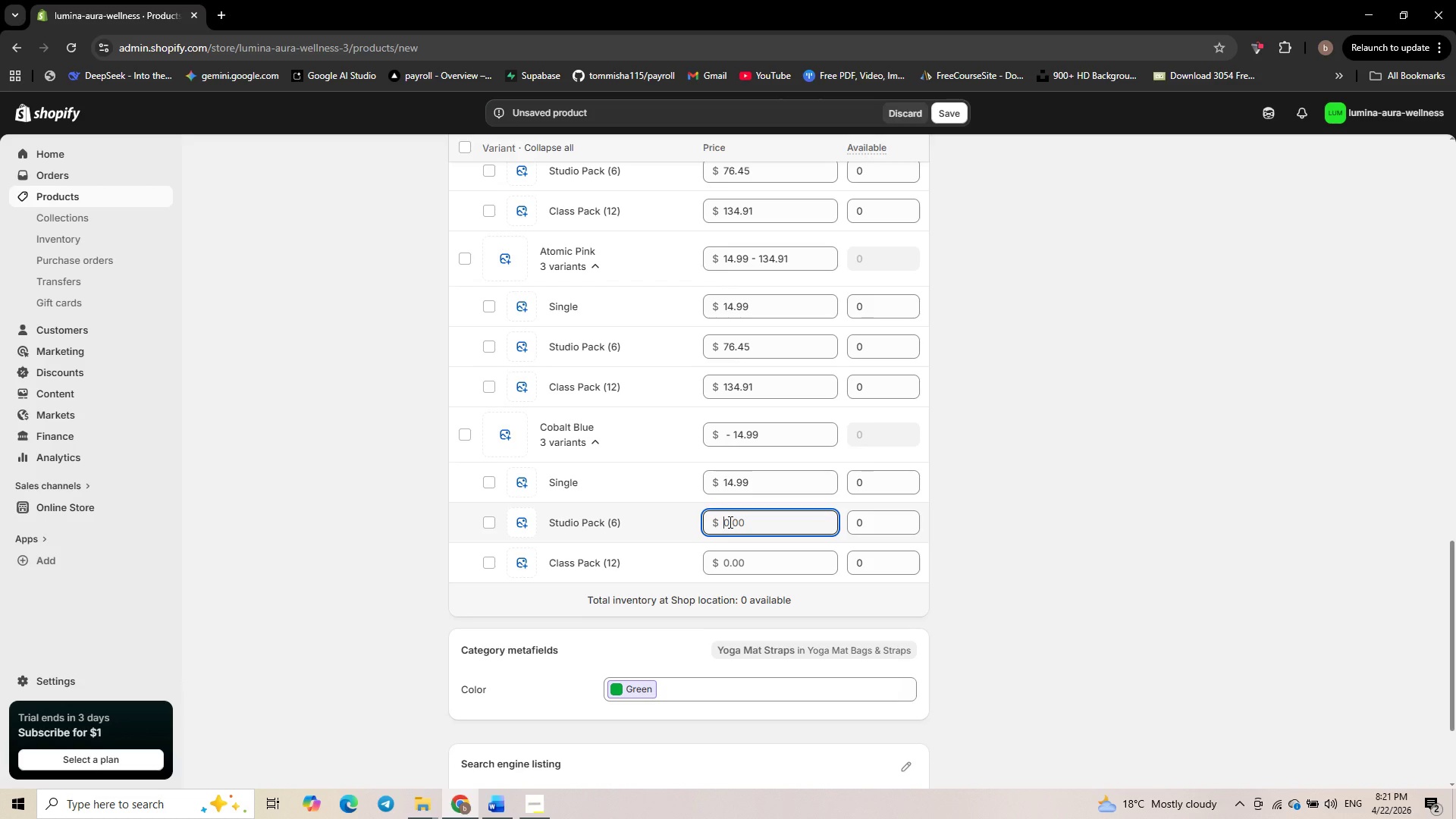 
key(Numpad6)
 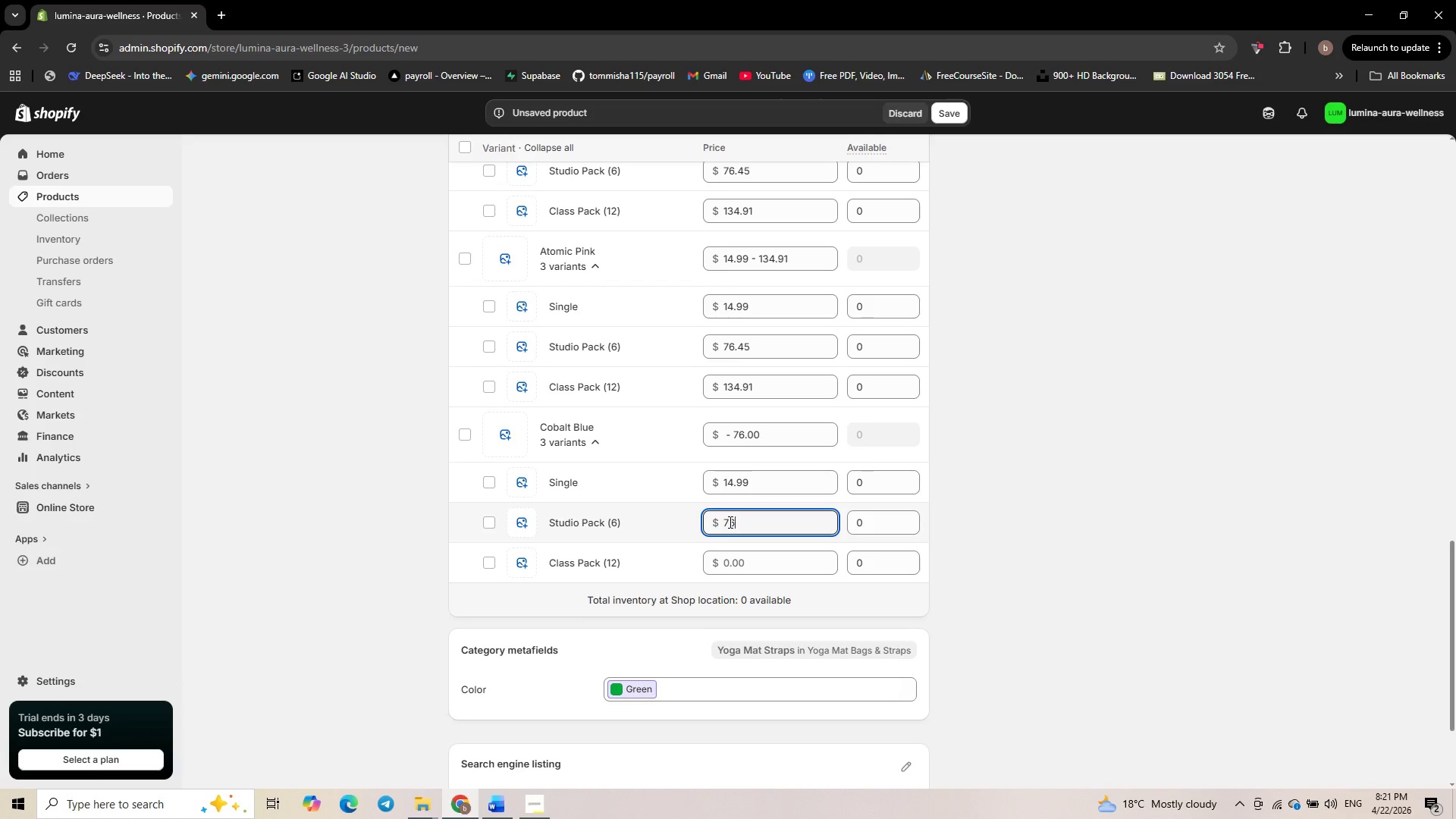 
key(NumpadDecimal)
 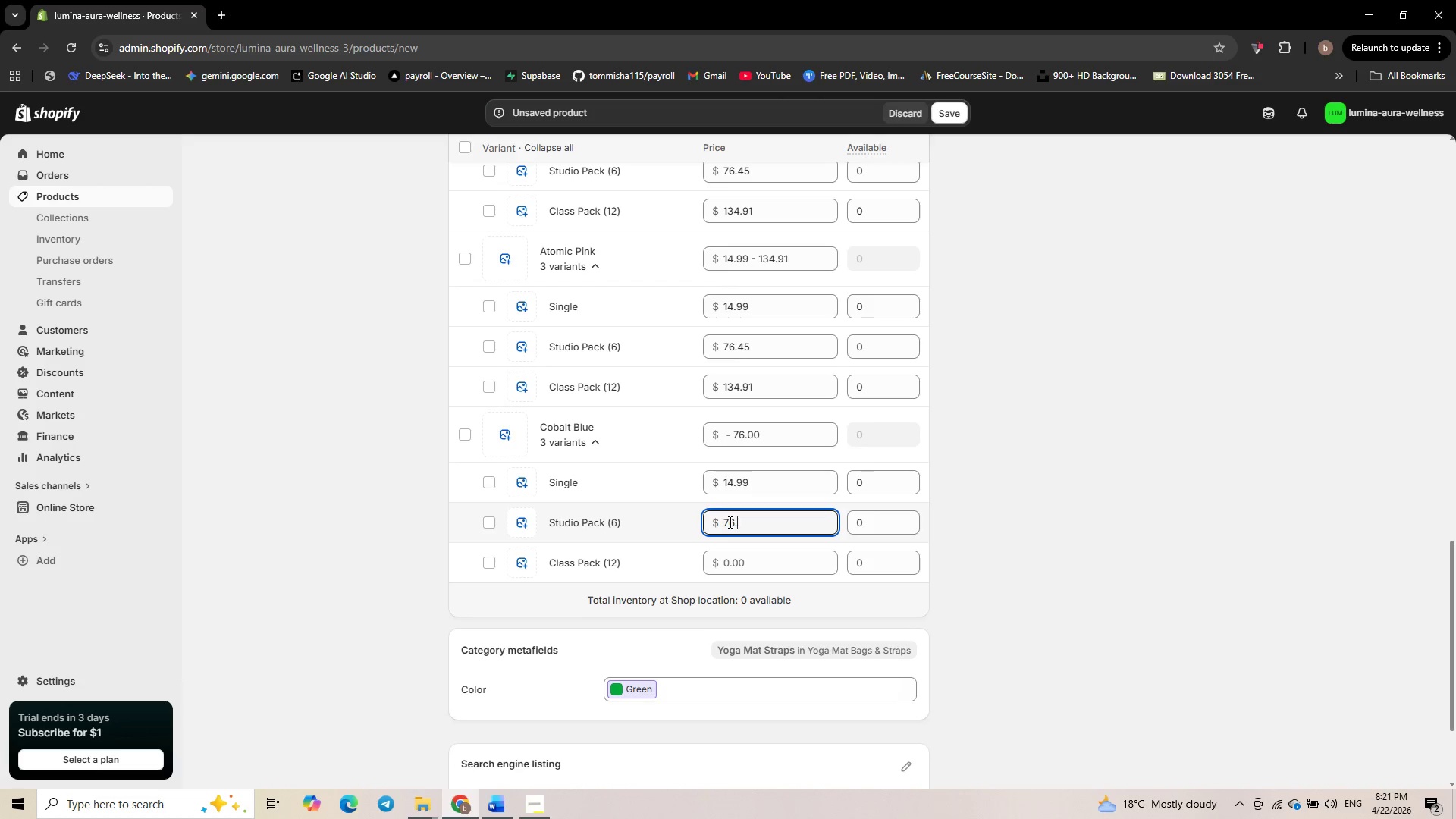 
key(Numpad4)
 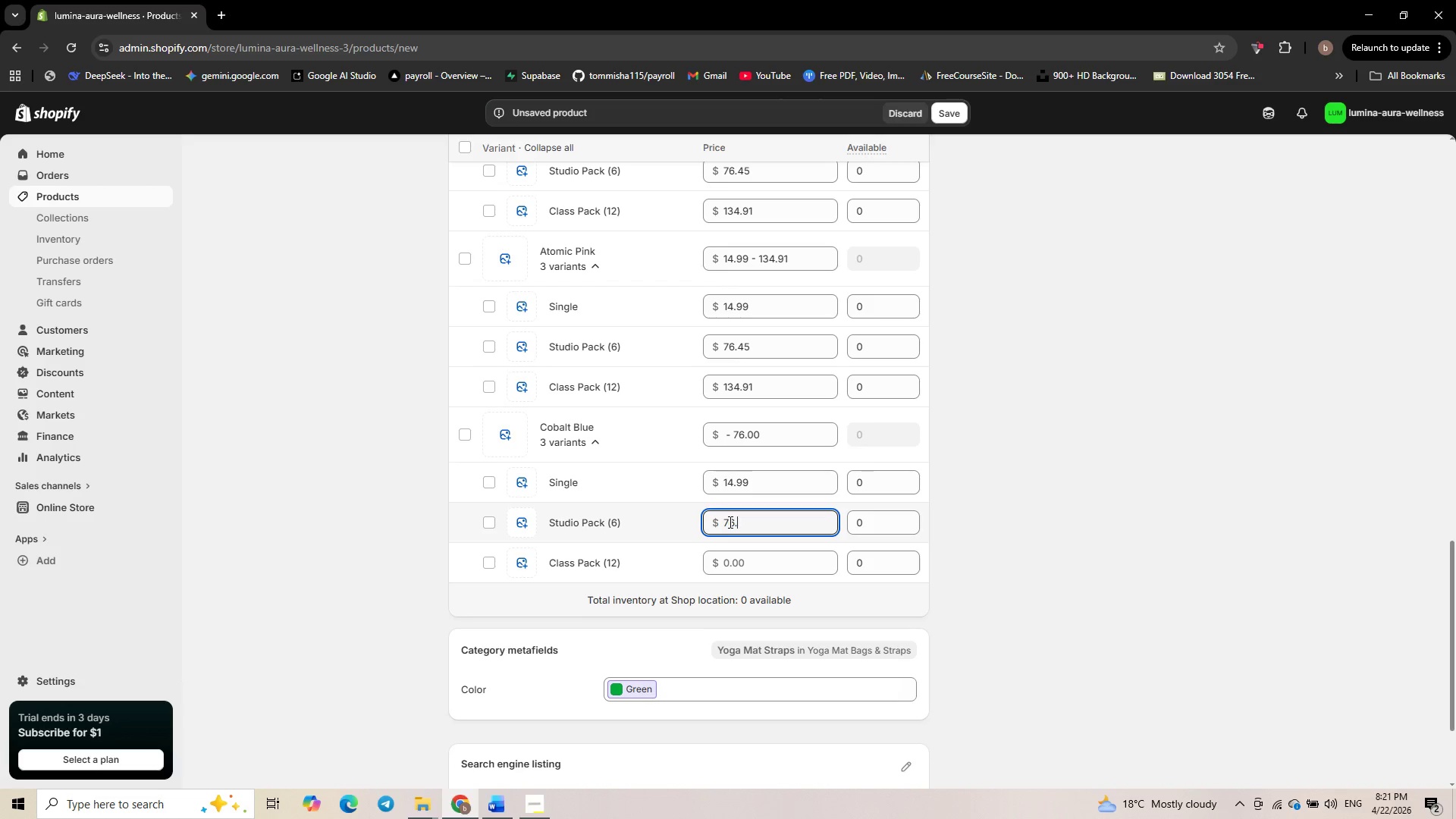 
key(Numpad5)
 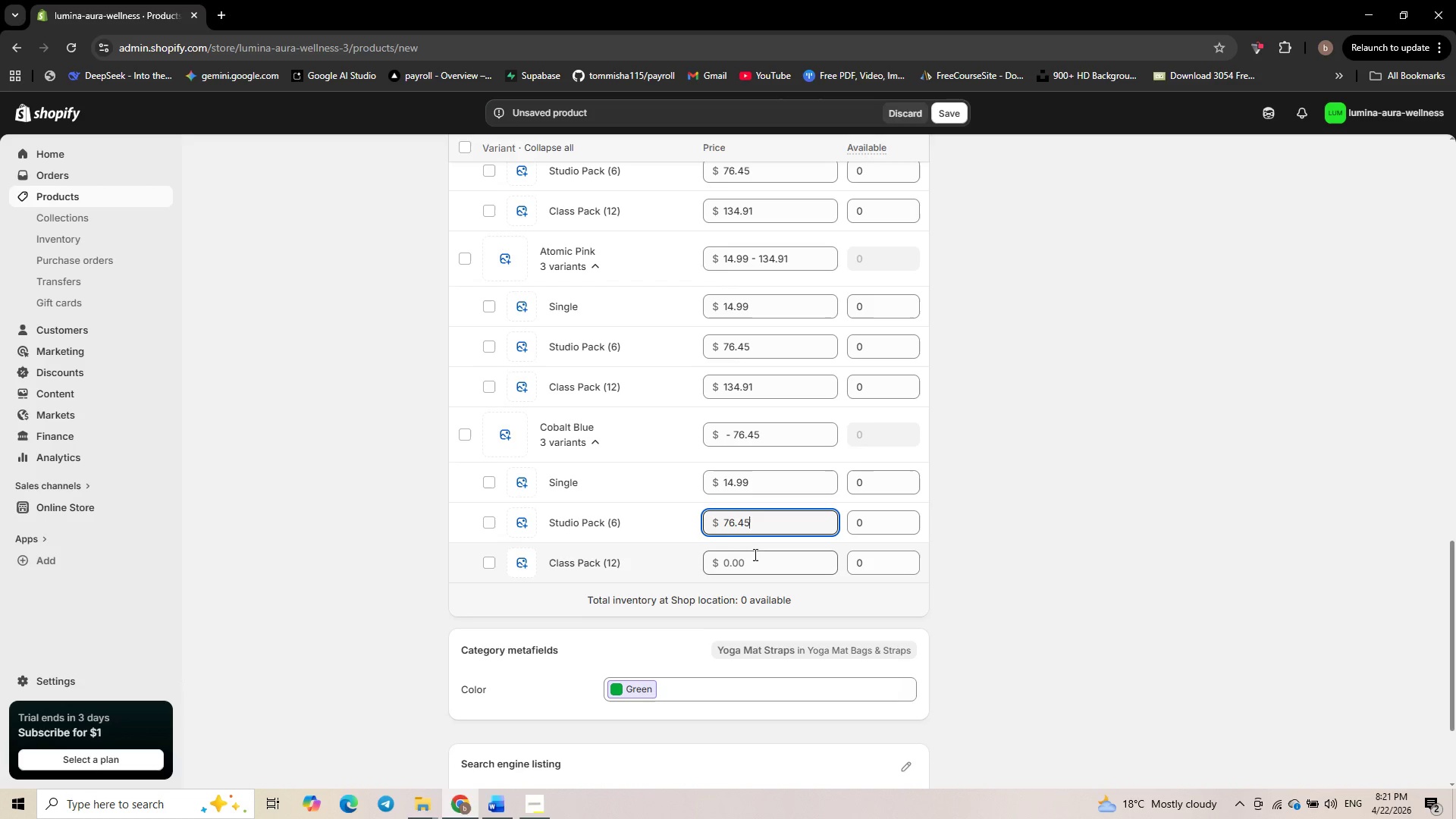 
left_click([752, 563])
 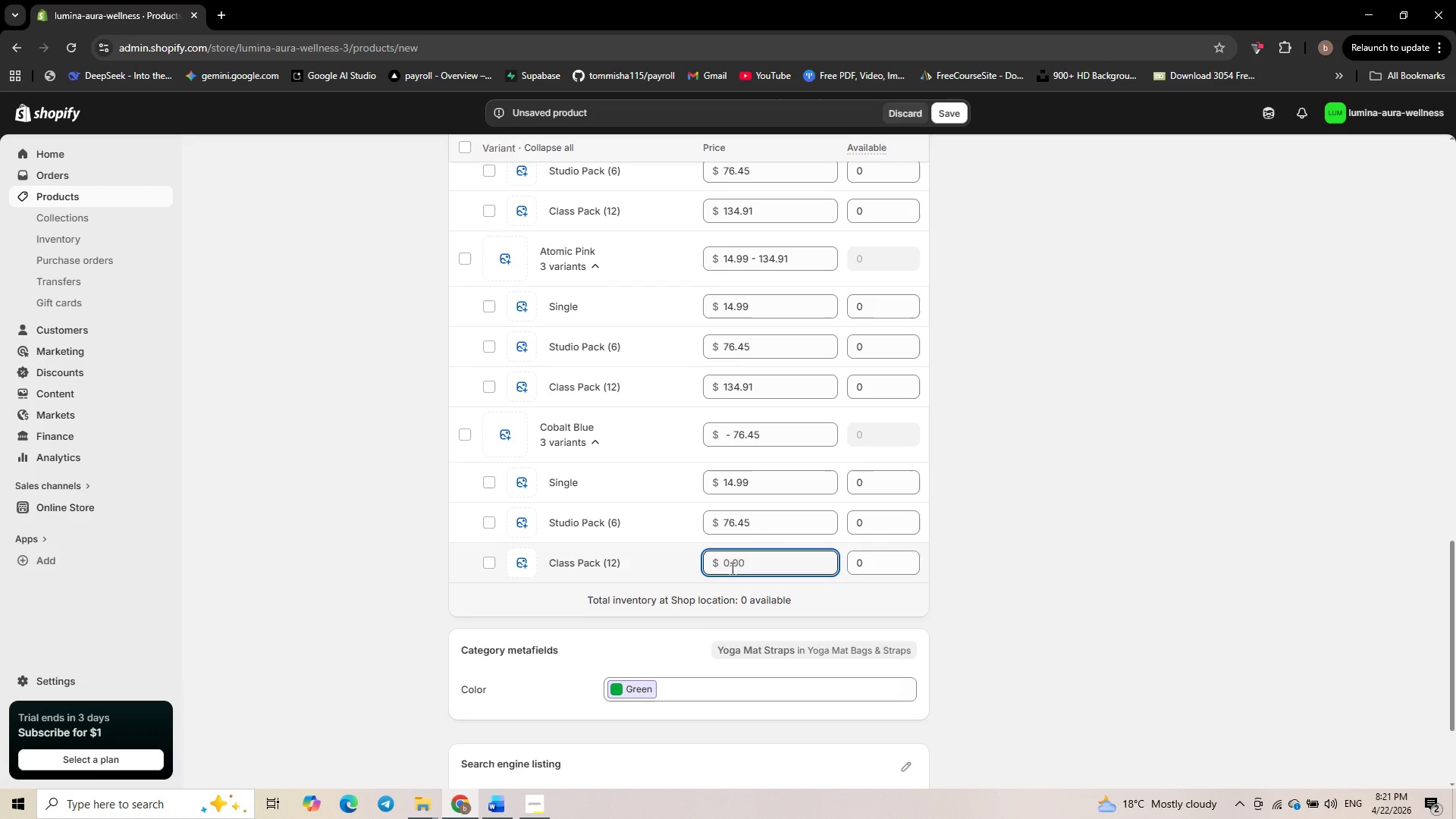 
key(Numpad1)
 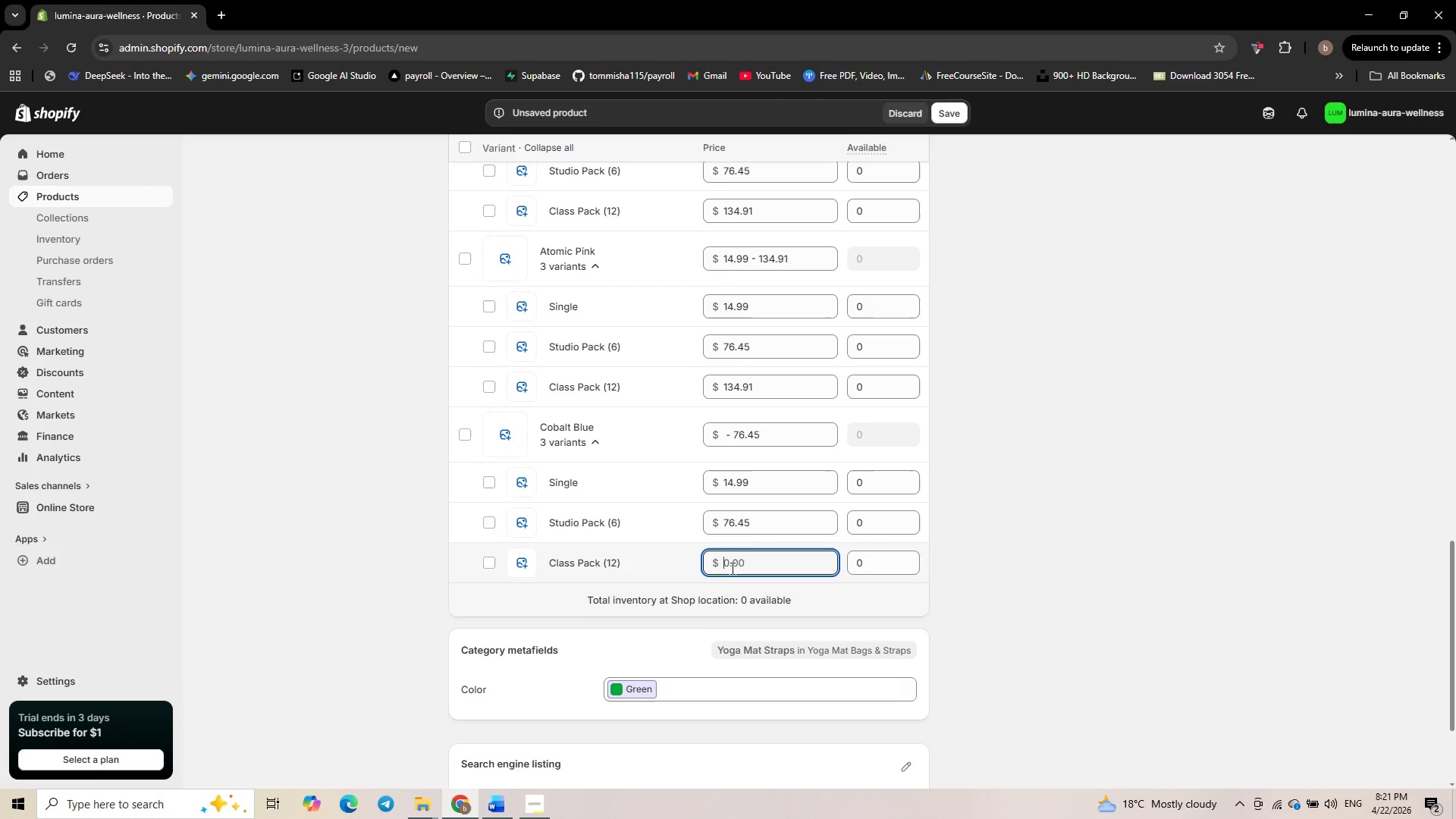 
key(Numpad3)
 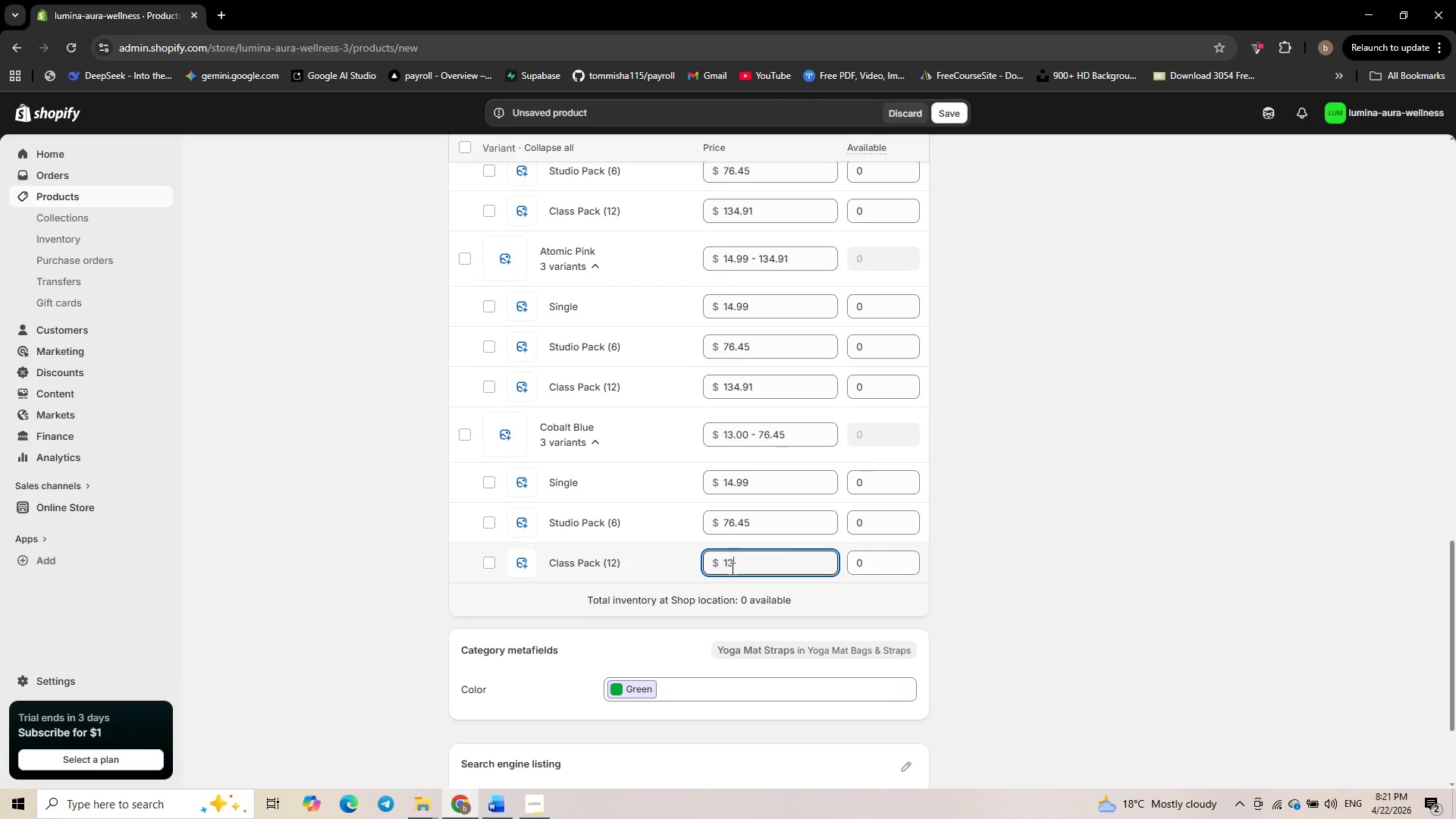 
key(Numpad4)
 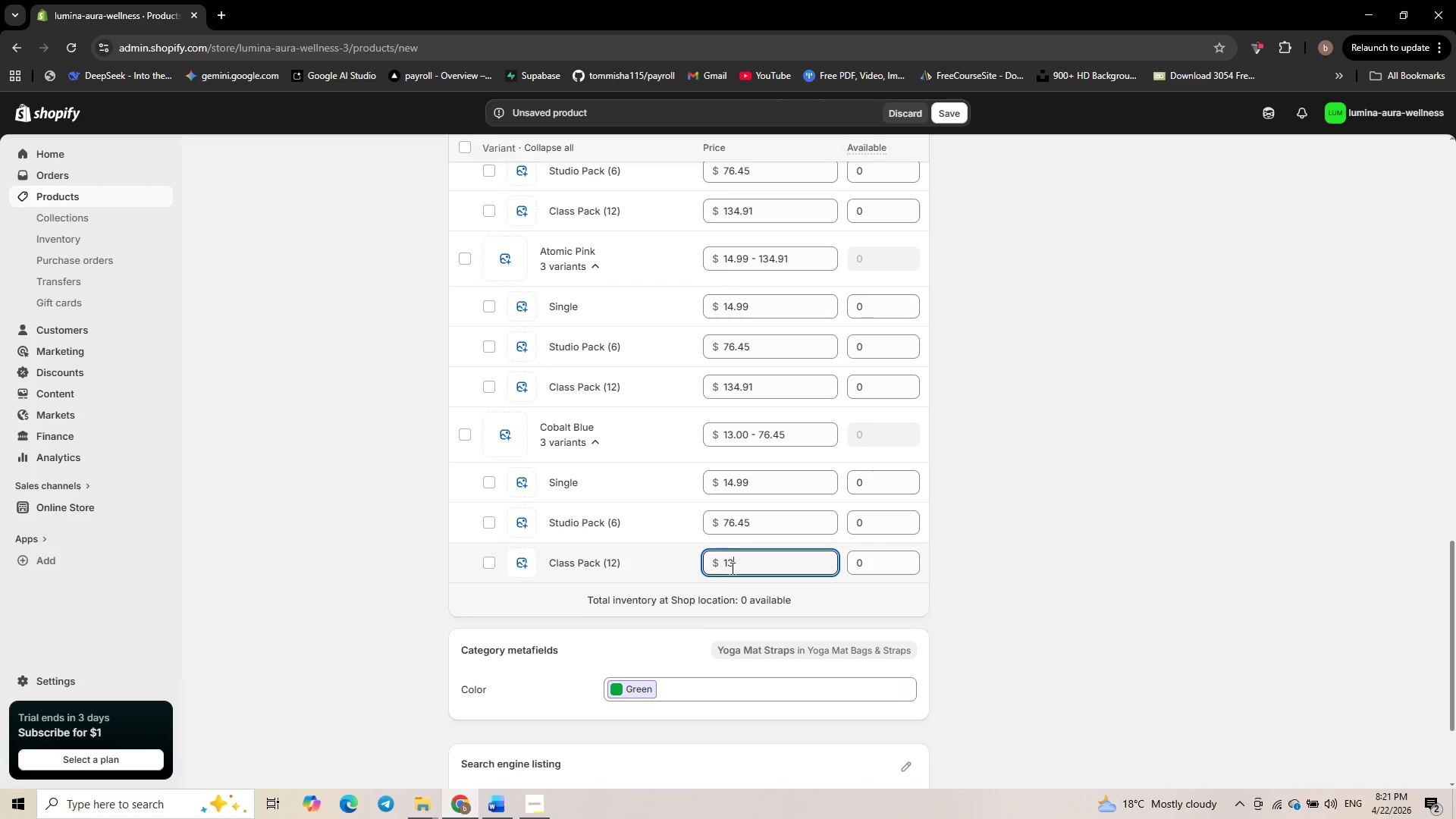 
key(NumpadDecimal)
 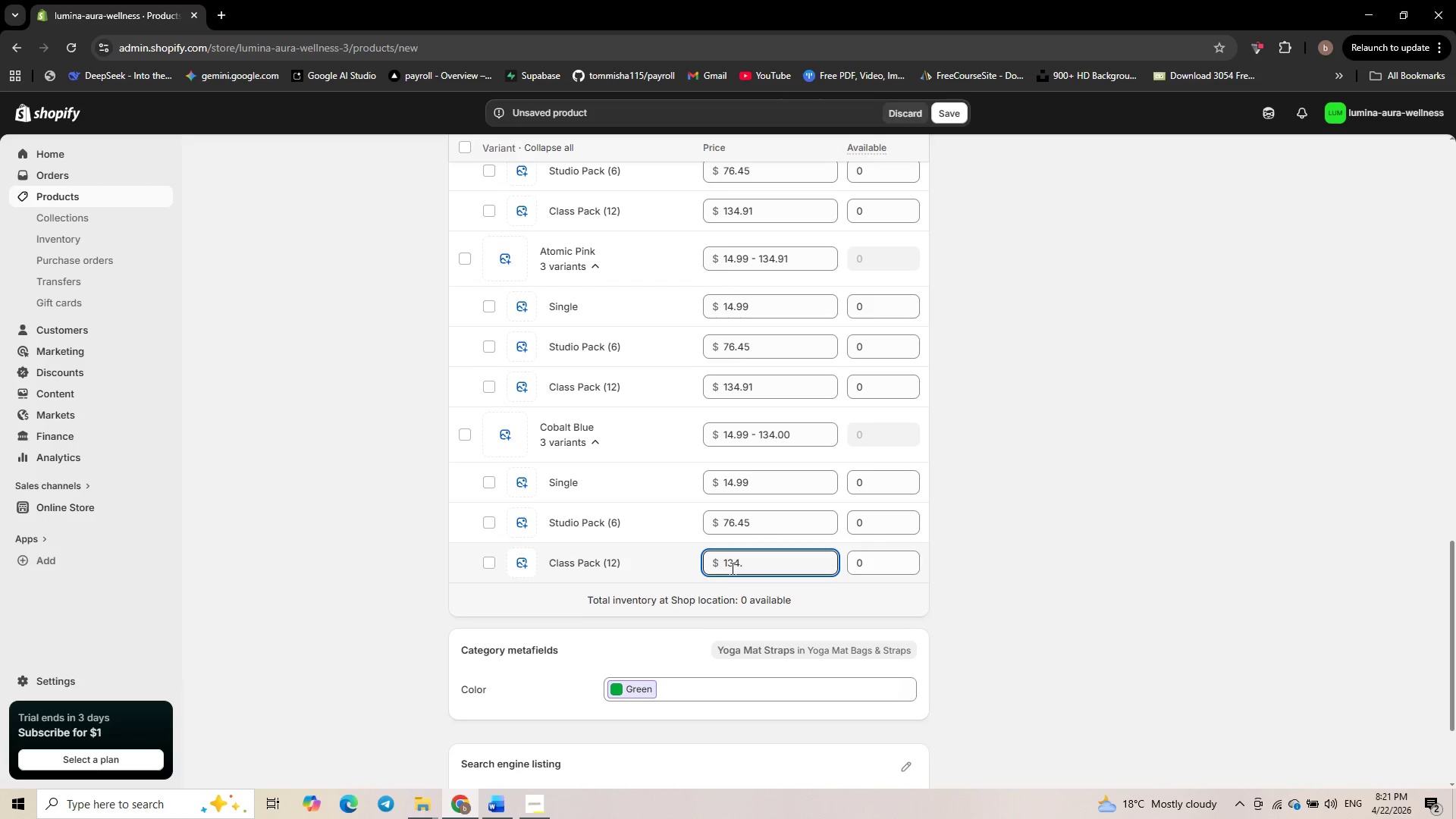 
key(Numpad9)
 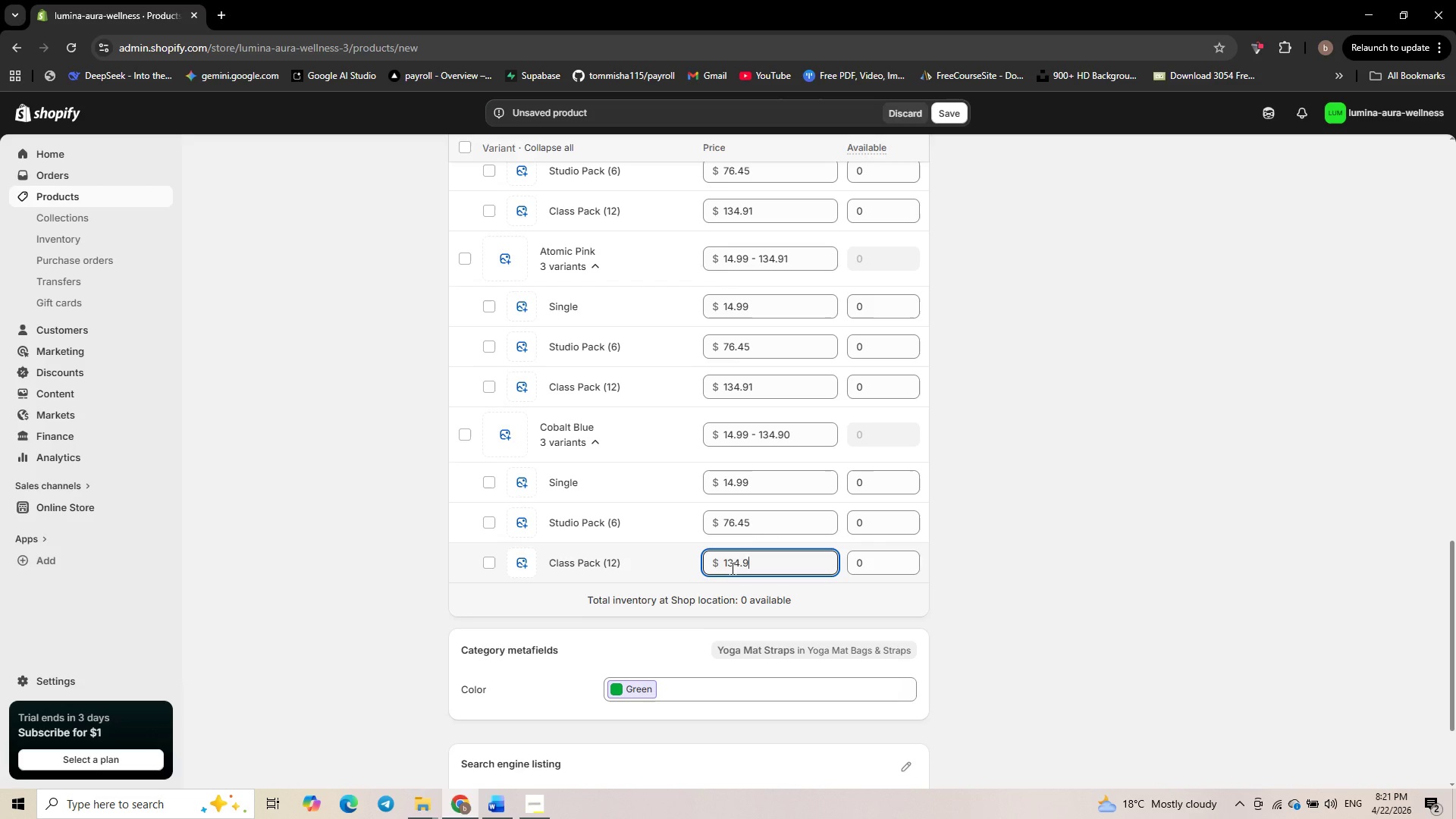 
key(Numpad1)
 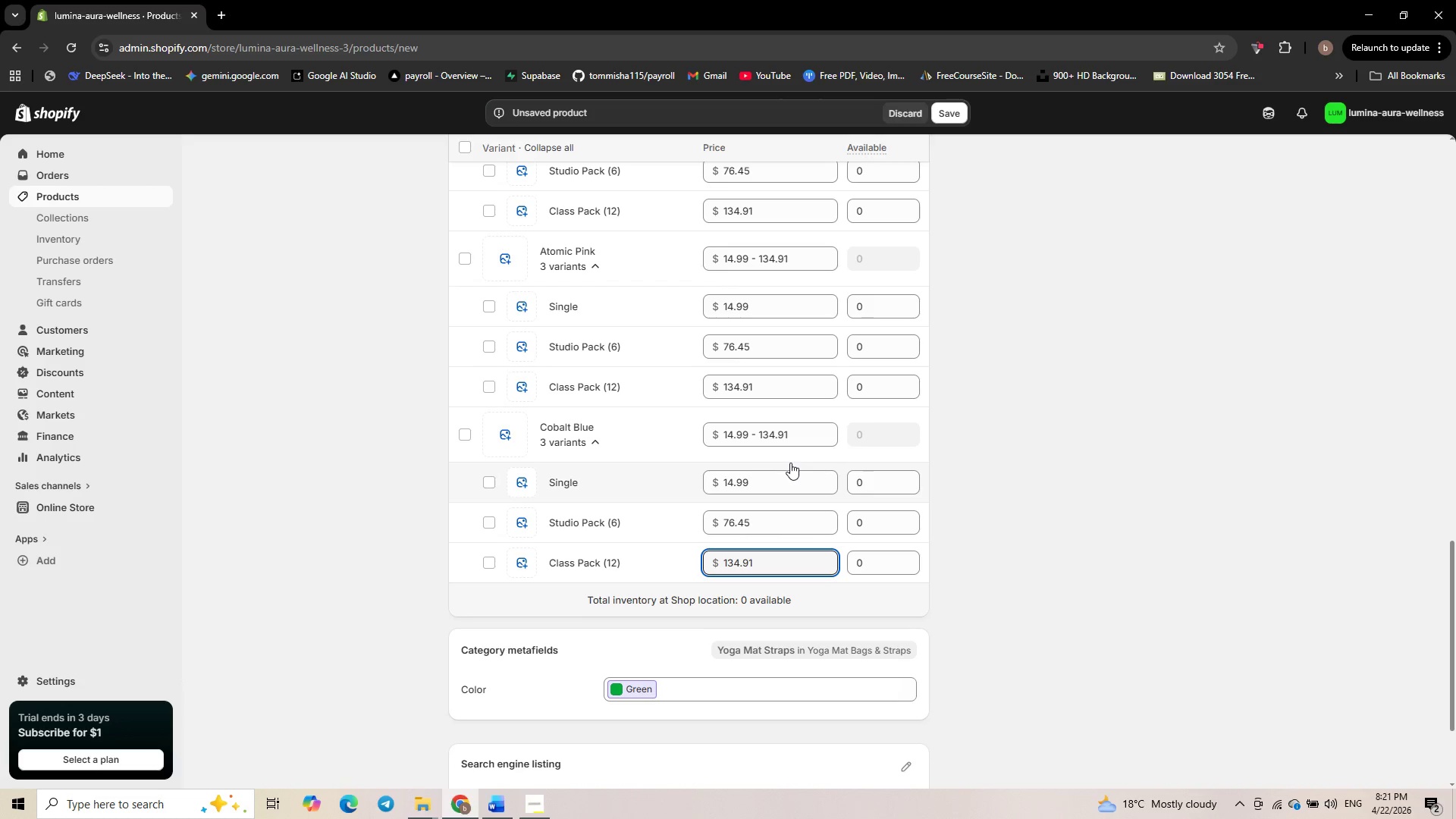 
wait(18.94)
 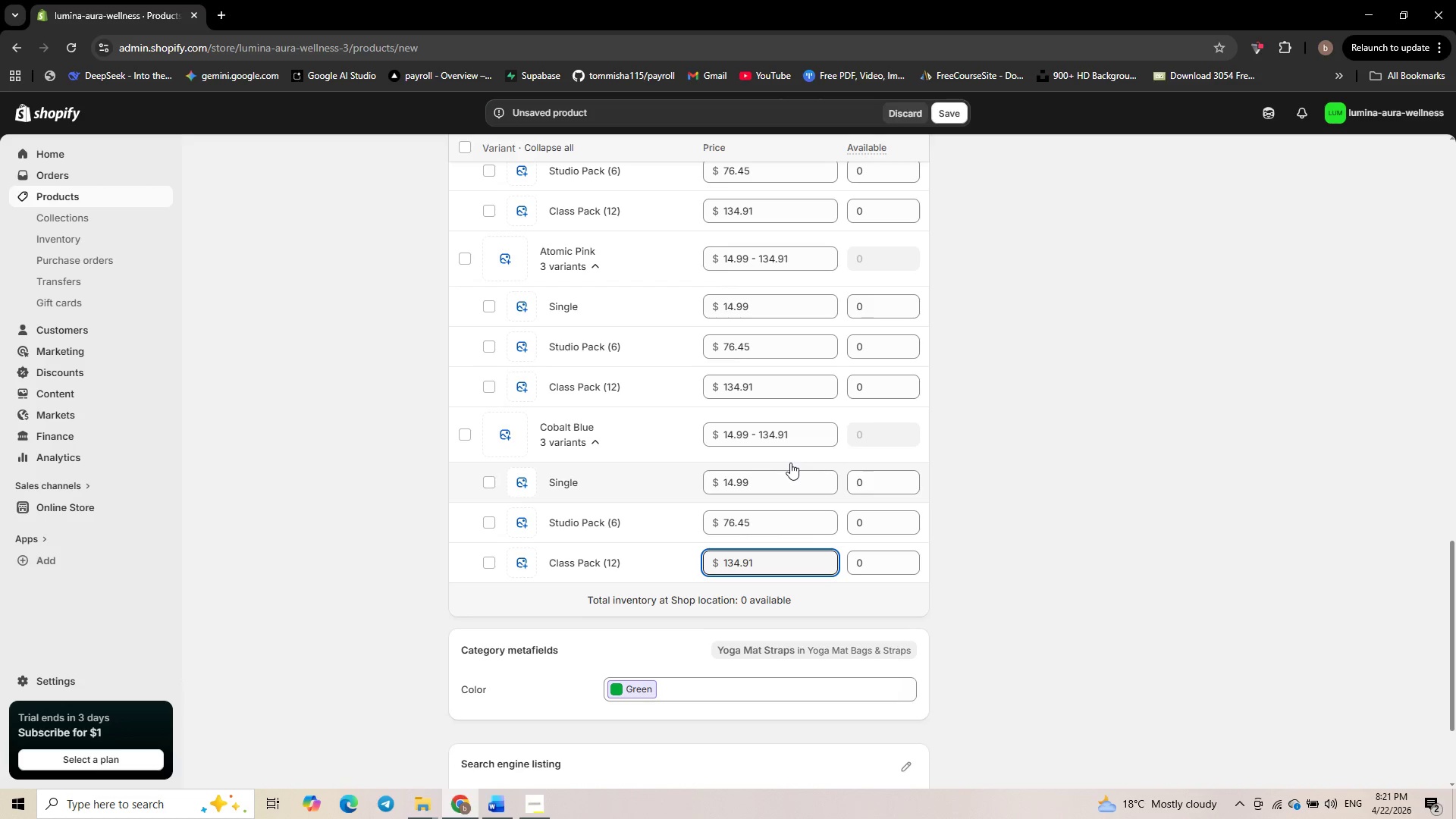 
scroll: coordinate [852, 296], scroll_direction: up, amount: 5.0
 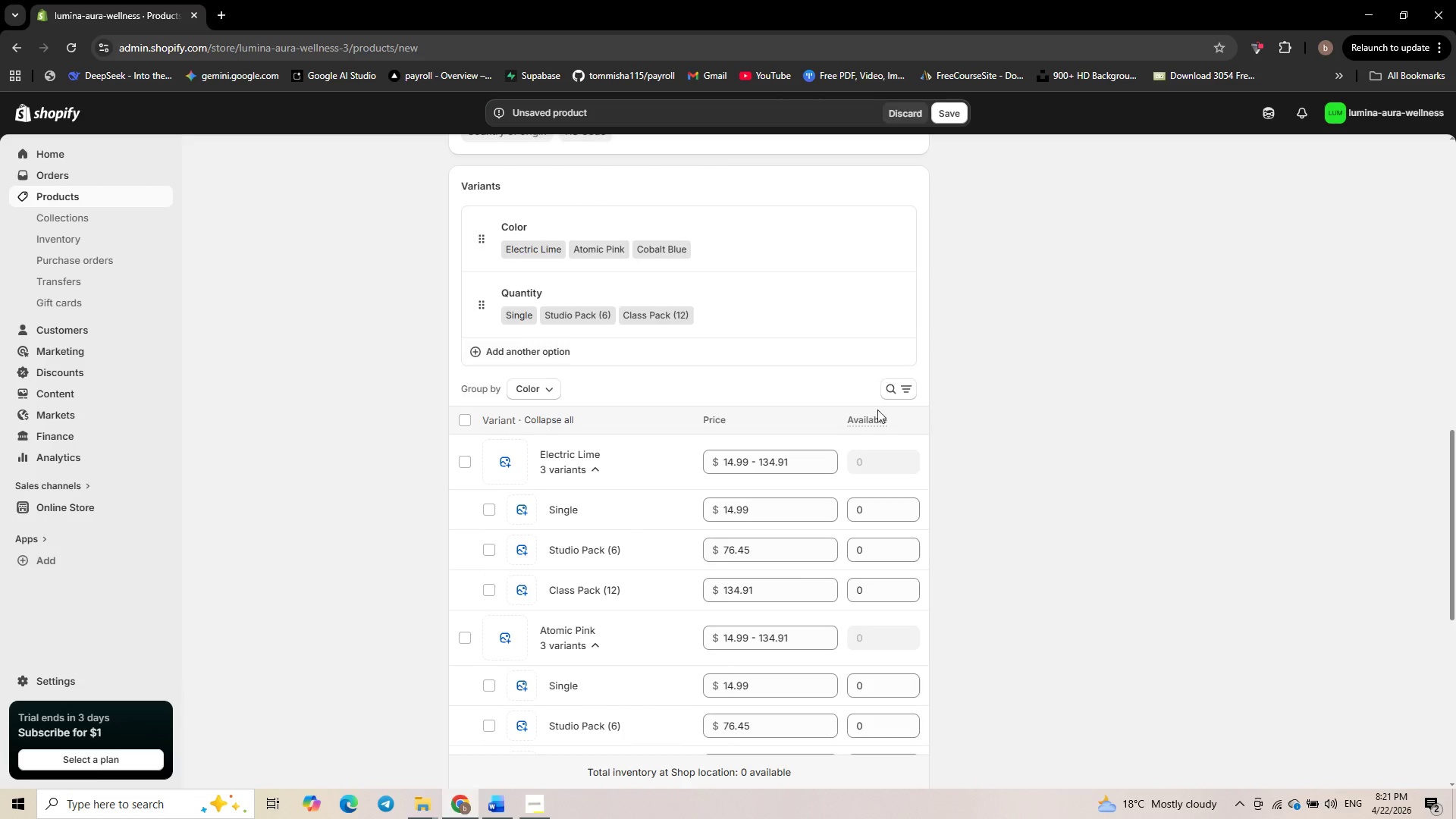 
scroll: coordinate [875, 419], scroll_direction: down, amount: 3.0
 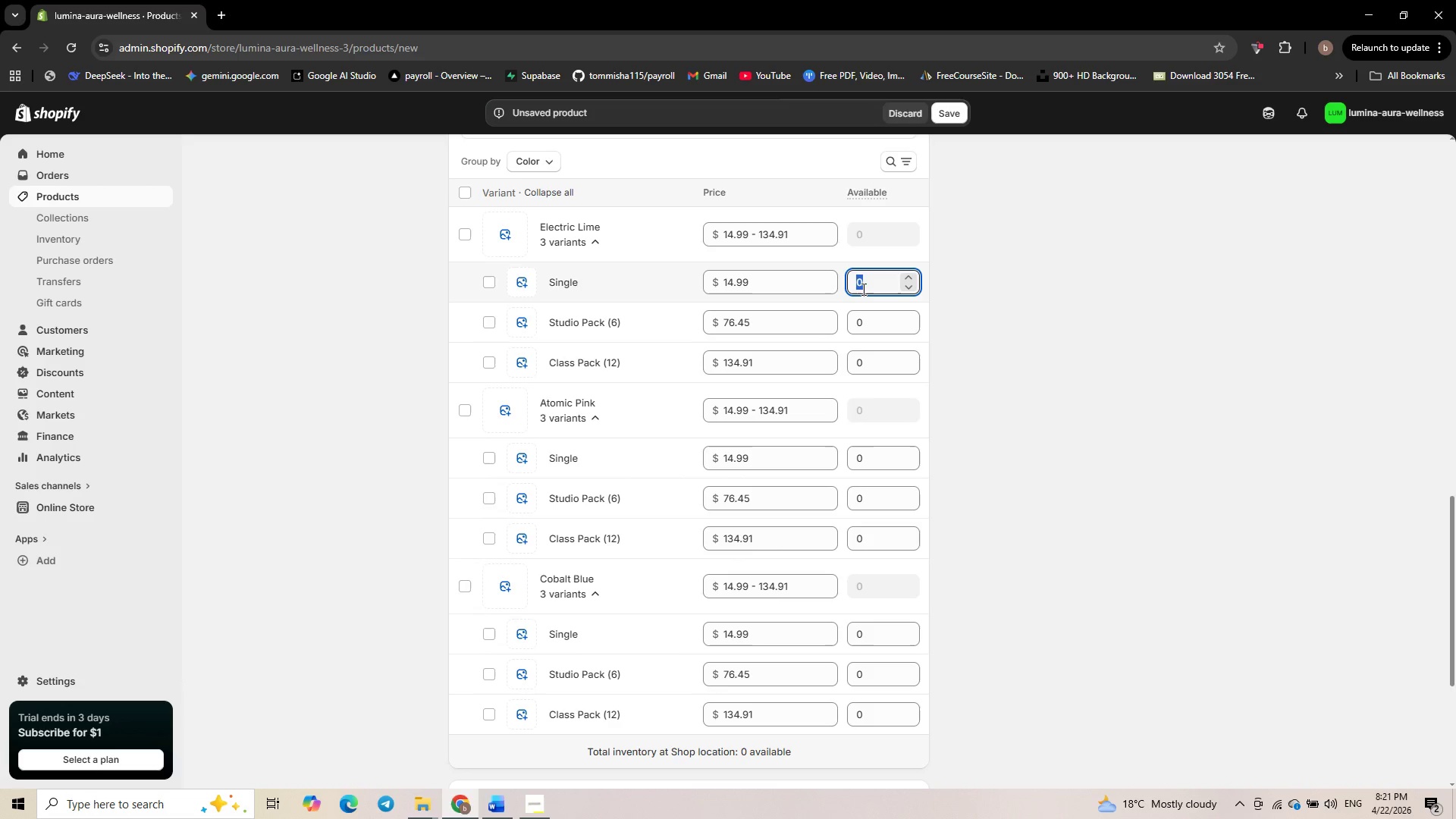 
key(Numpad5)
 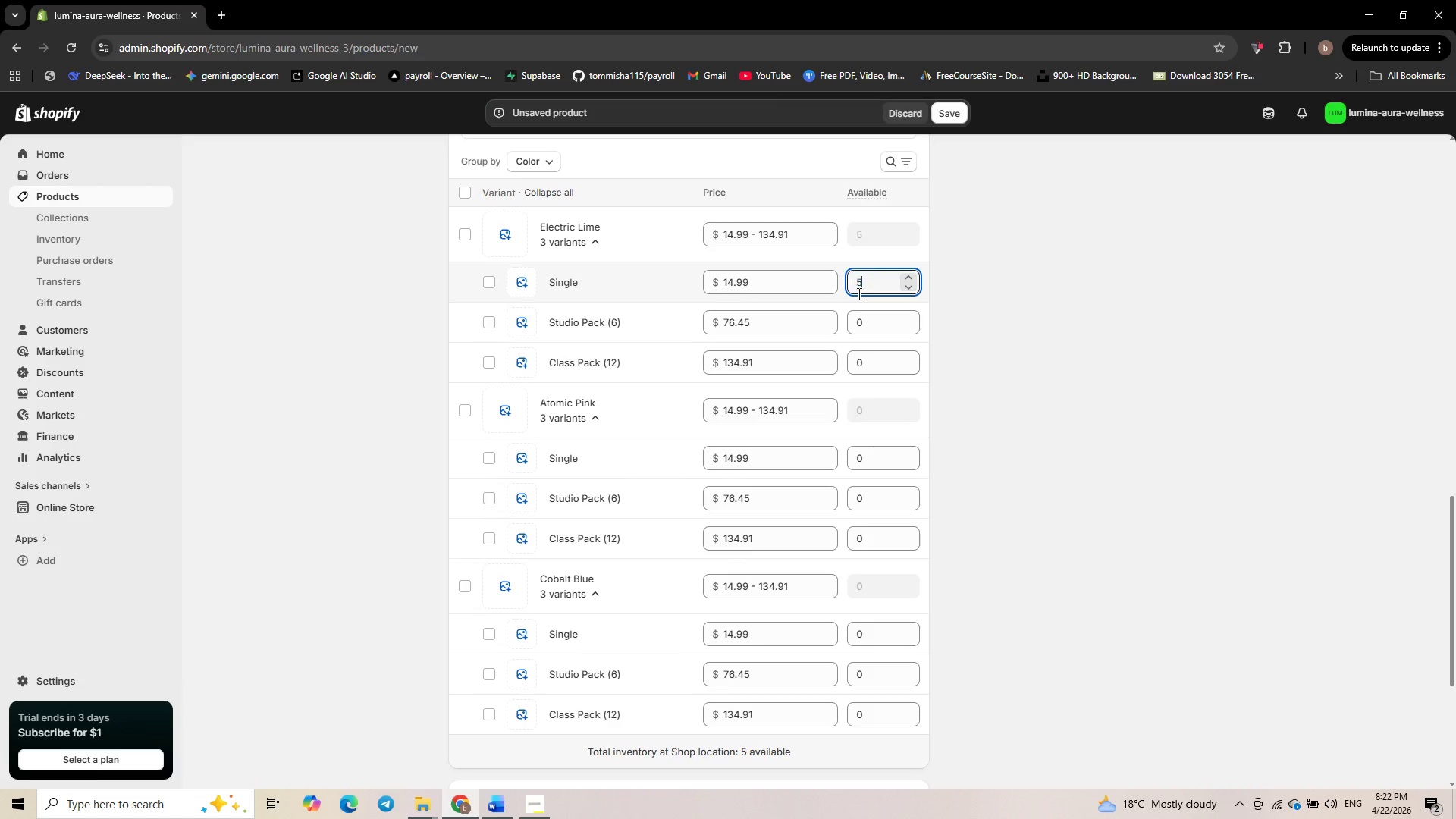 
key(Numpad0)
 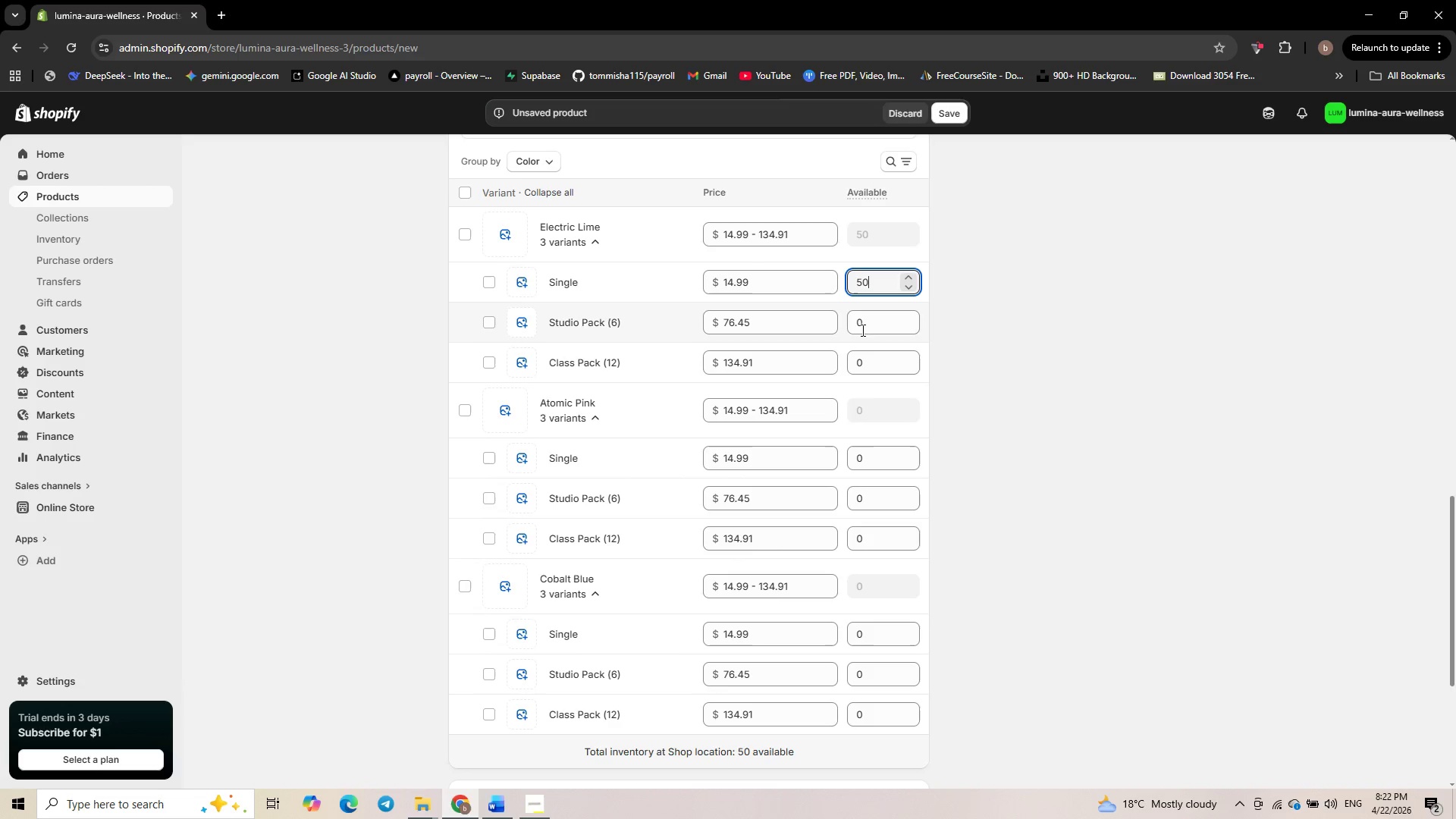 
left_click([862, 326])
 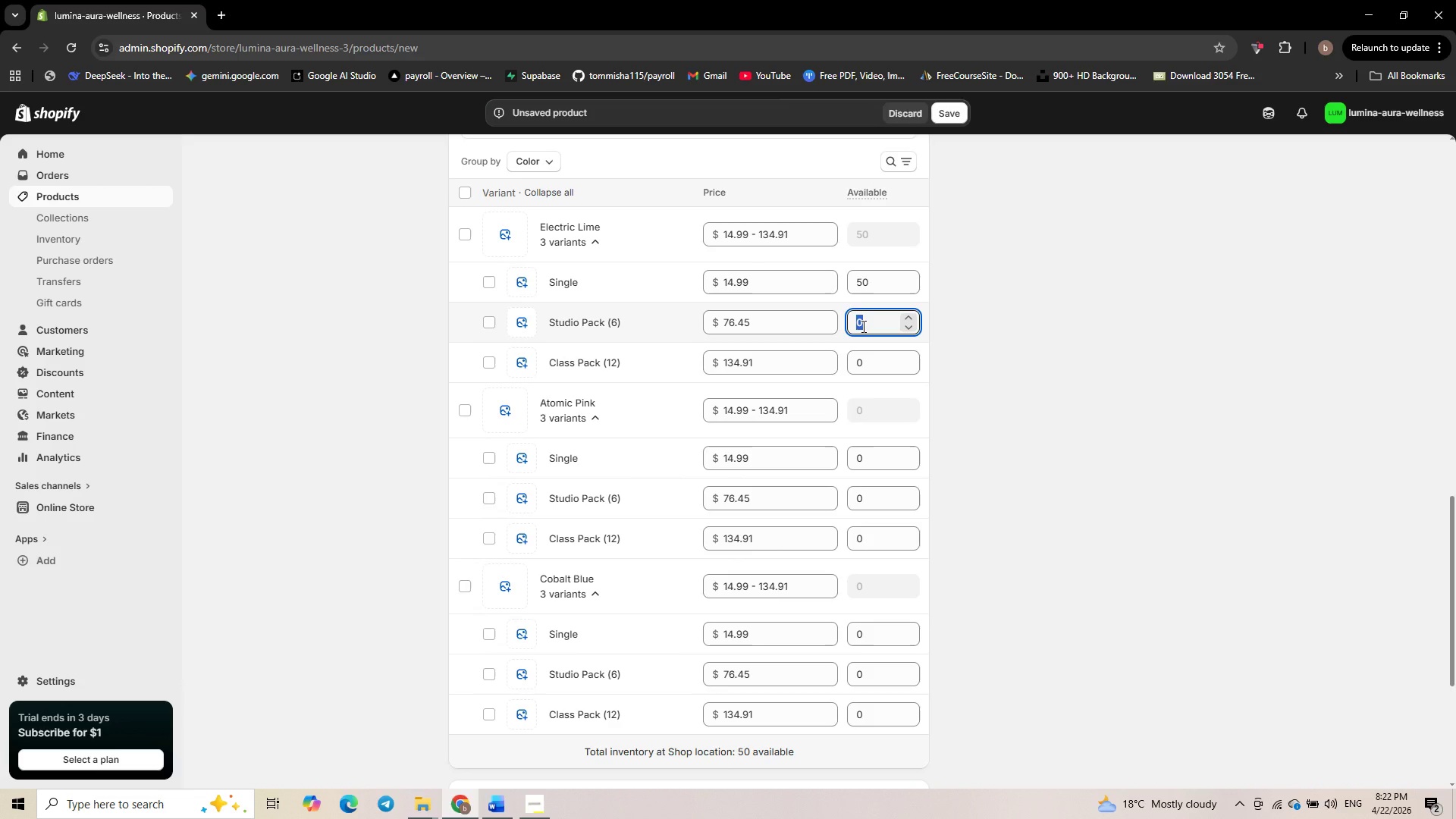 
key(Numpad1)
 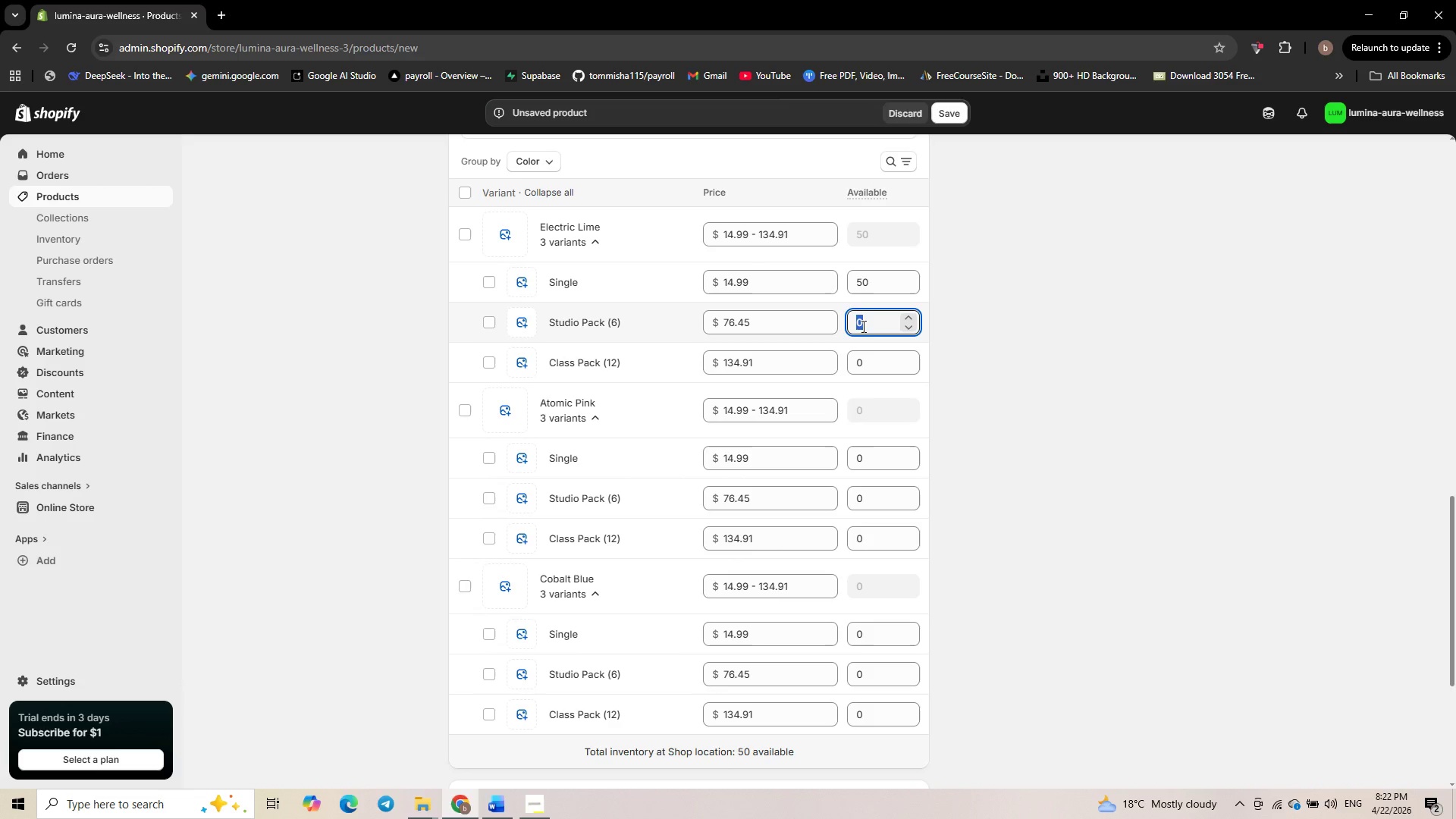 
key(Numpad5)
 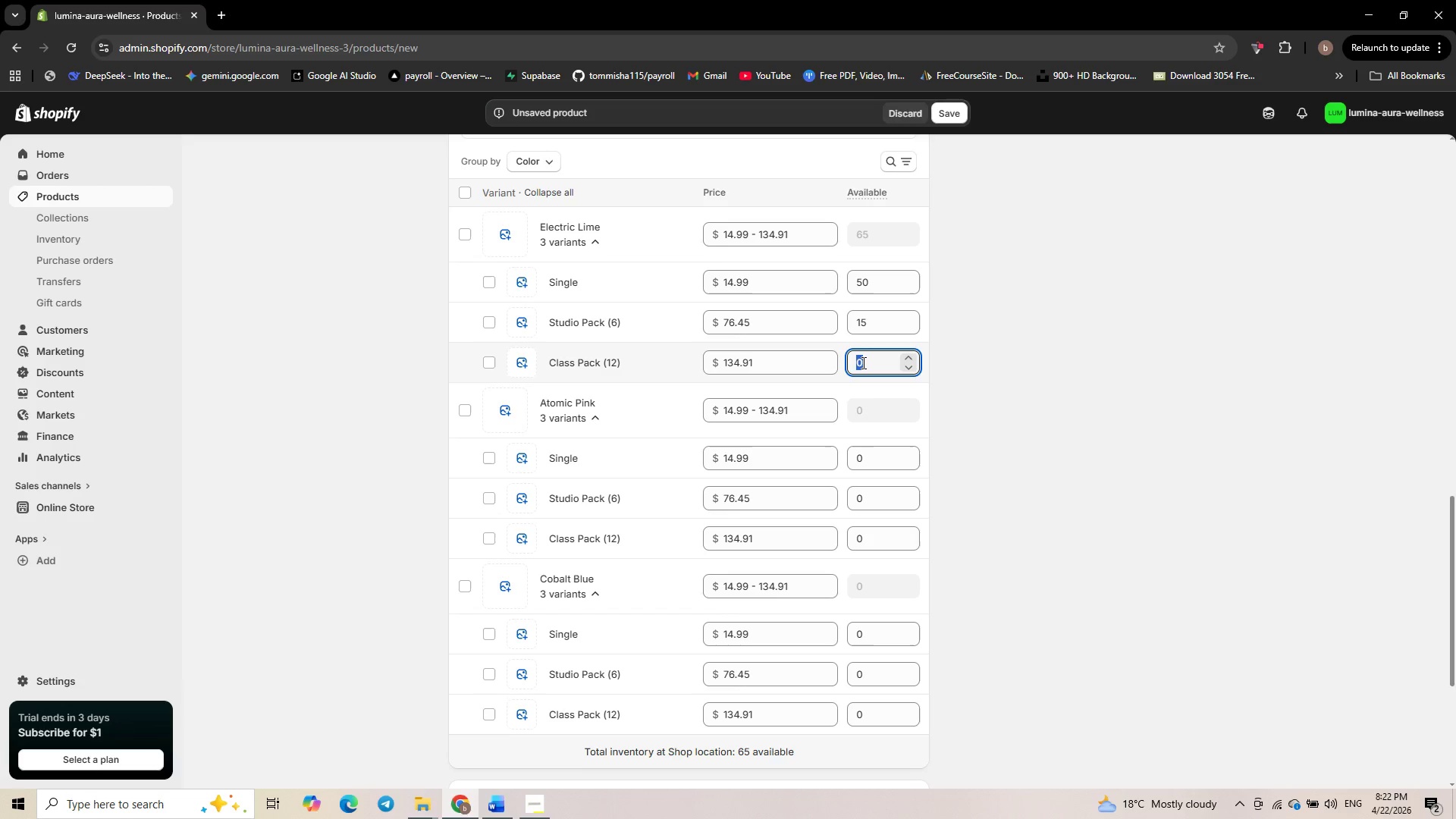 
key(Numpad8)
 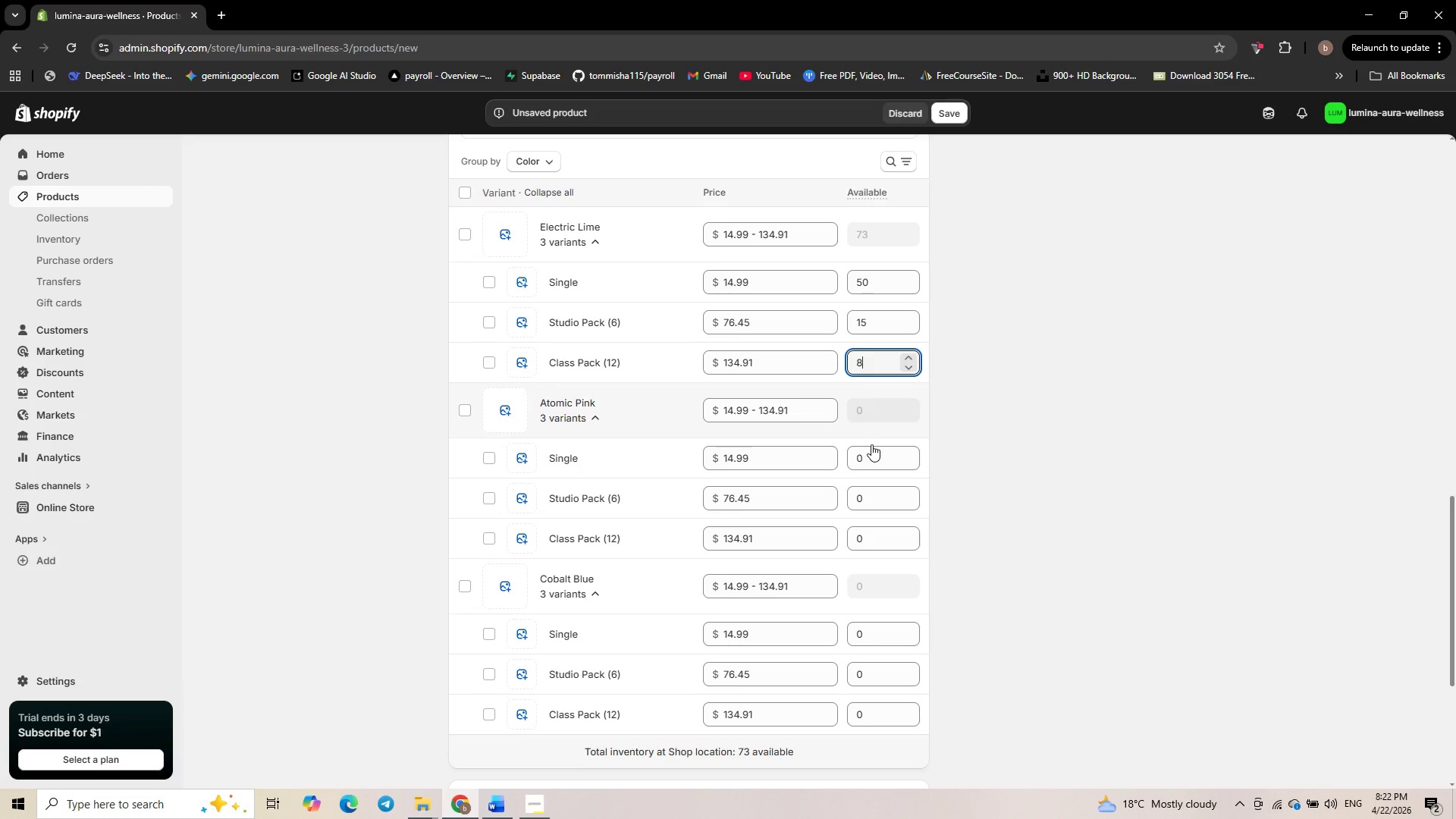 
left_click([867, 456])
 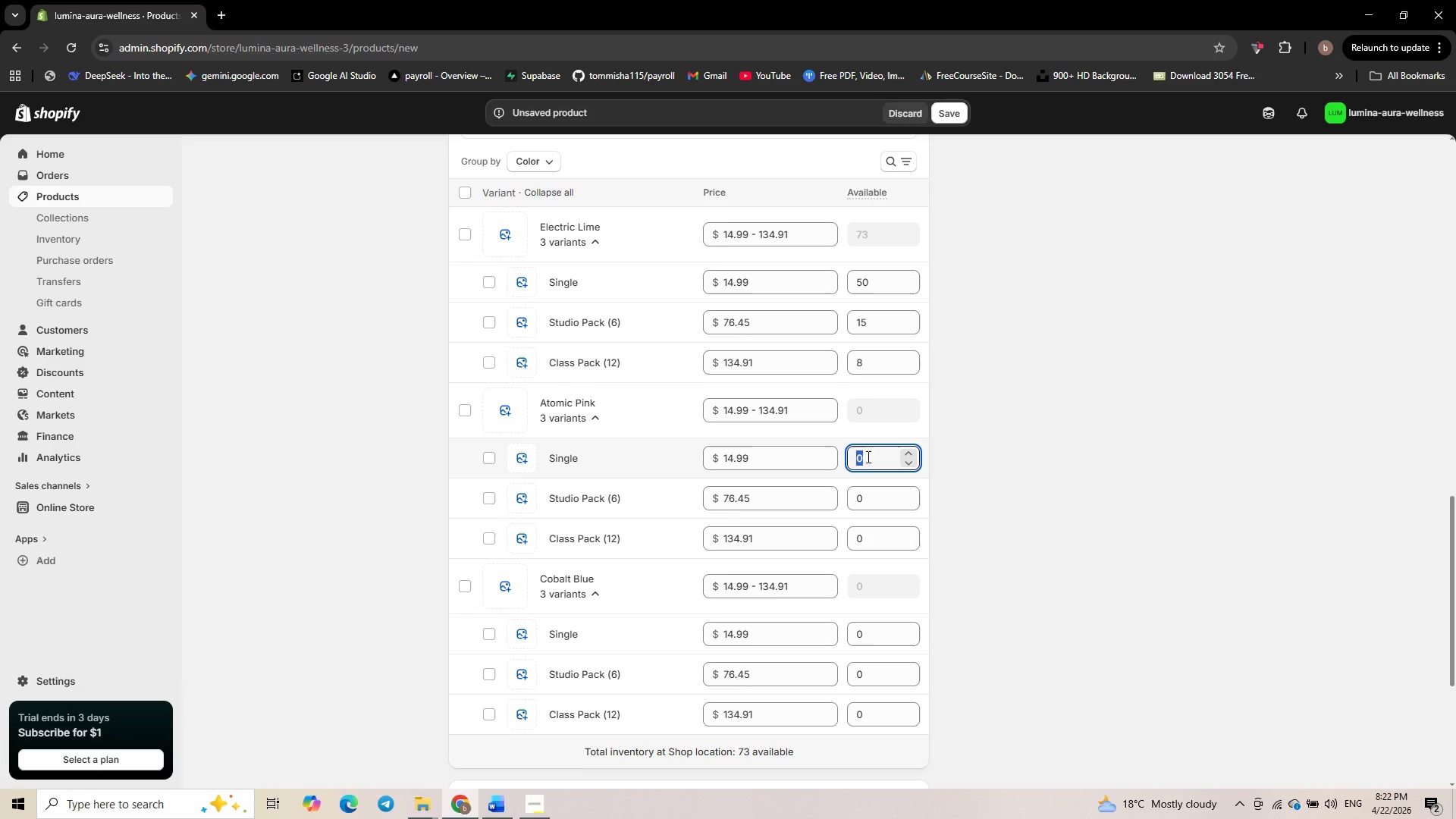 
key(Numpad5)
 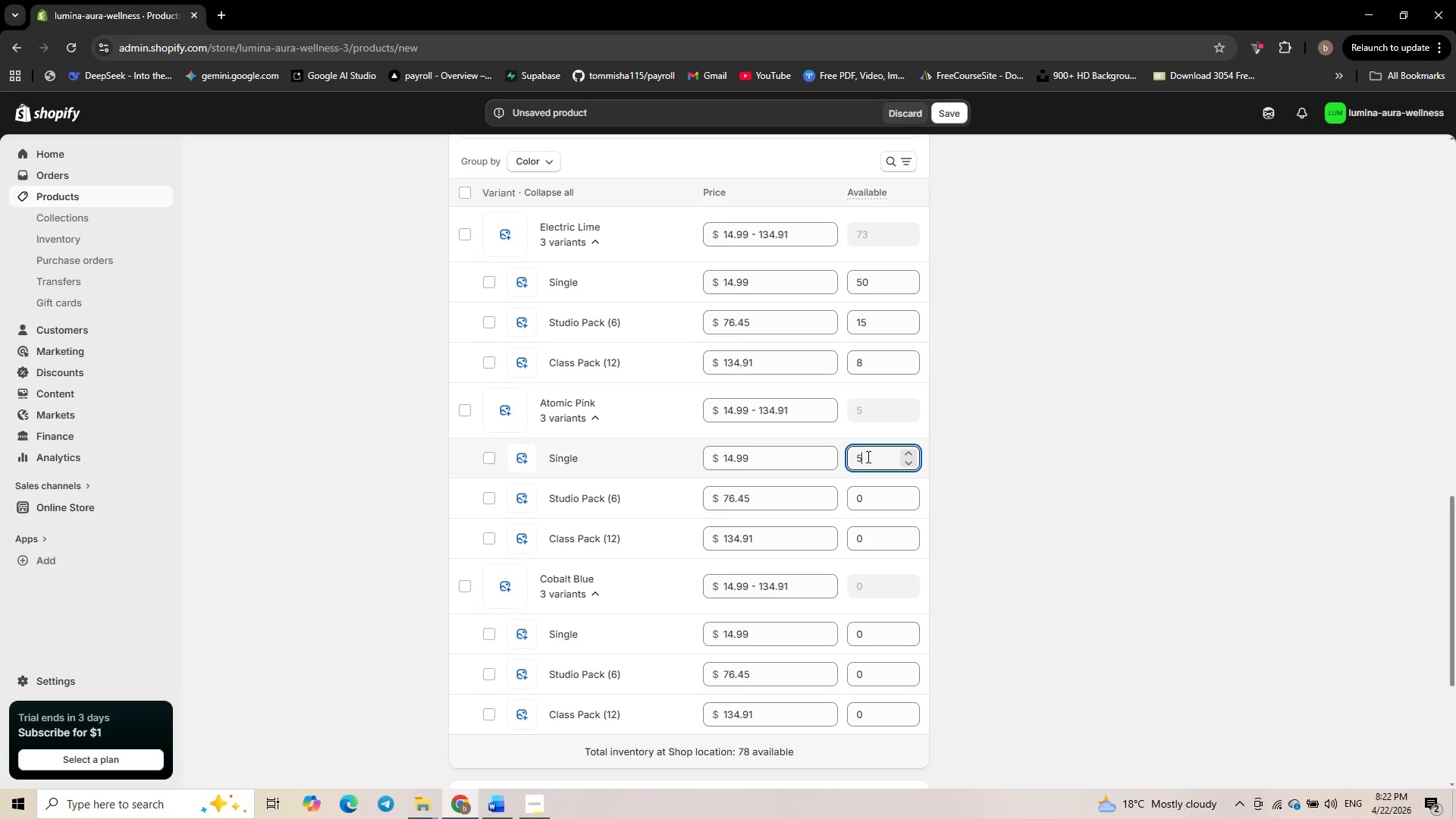 
key(Numpad0)
 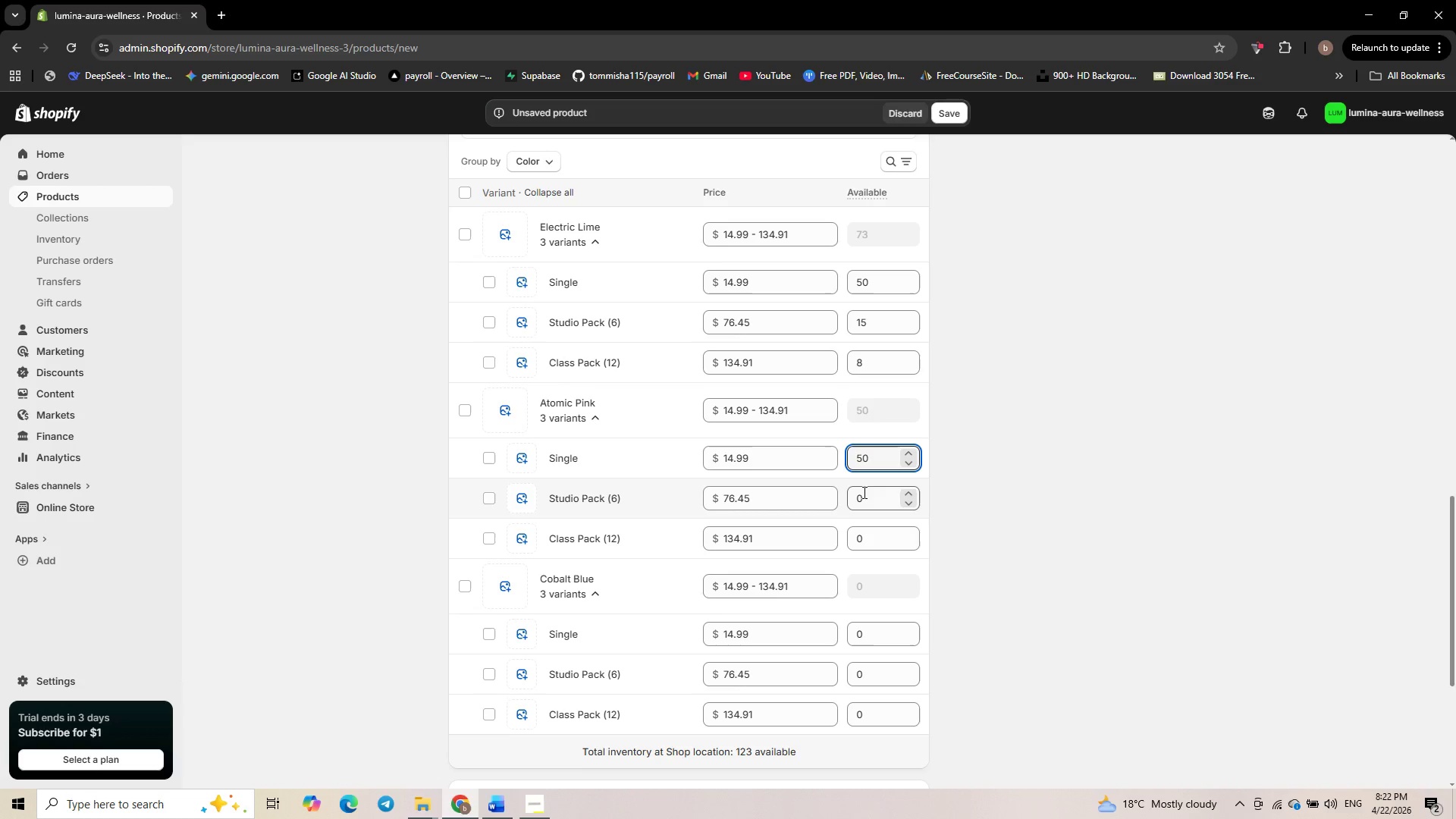 
left_click([861, 496])
 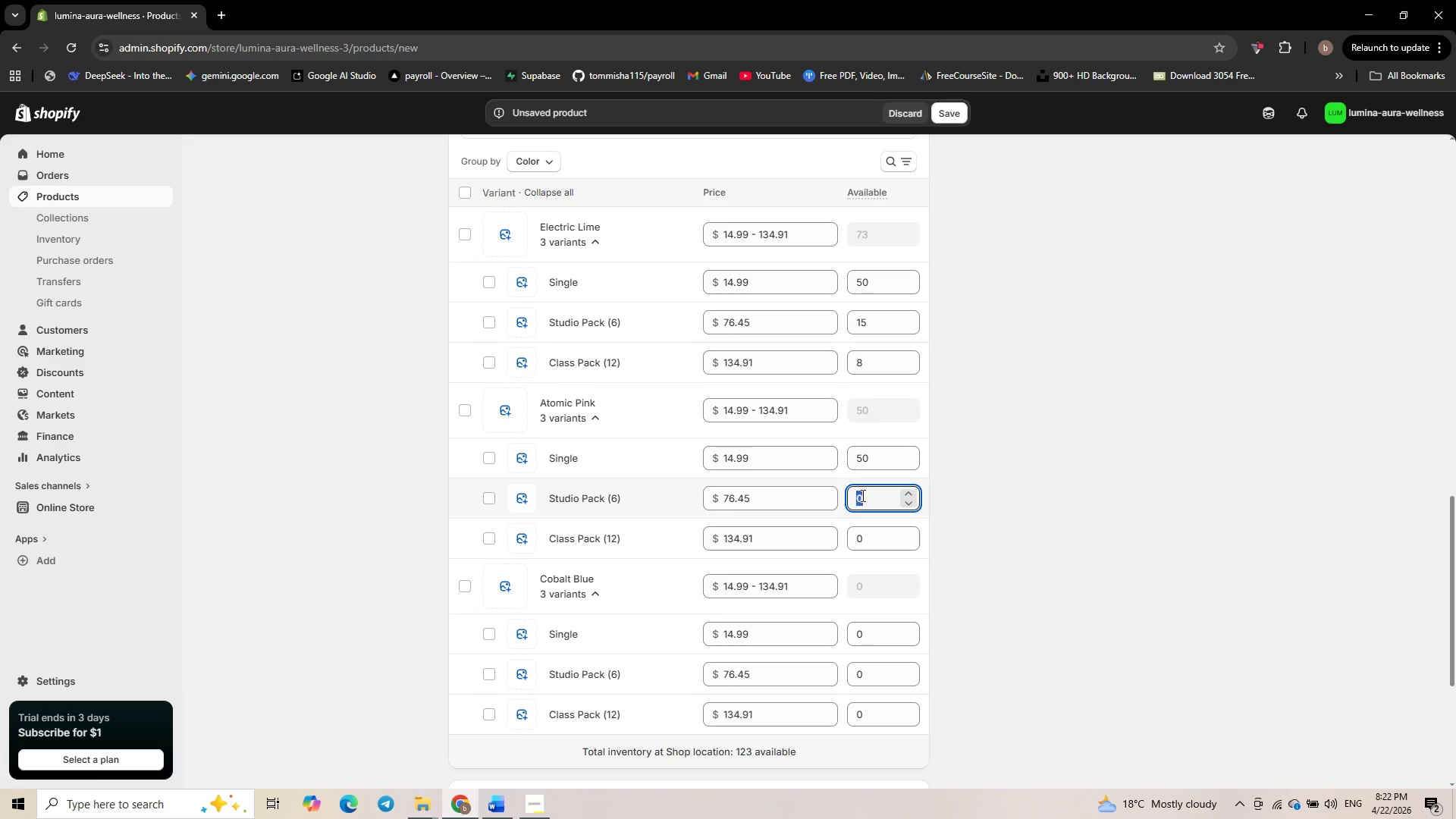 
key(Numpad1)
 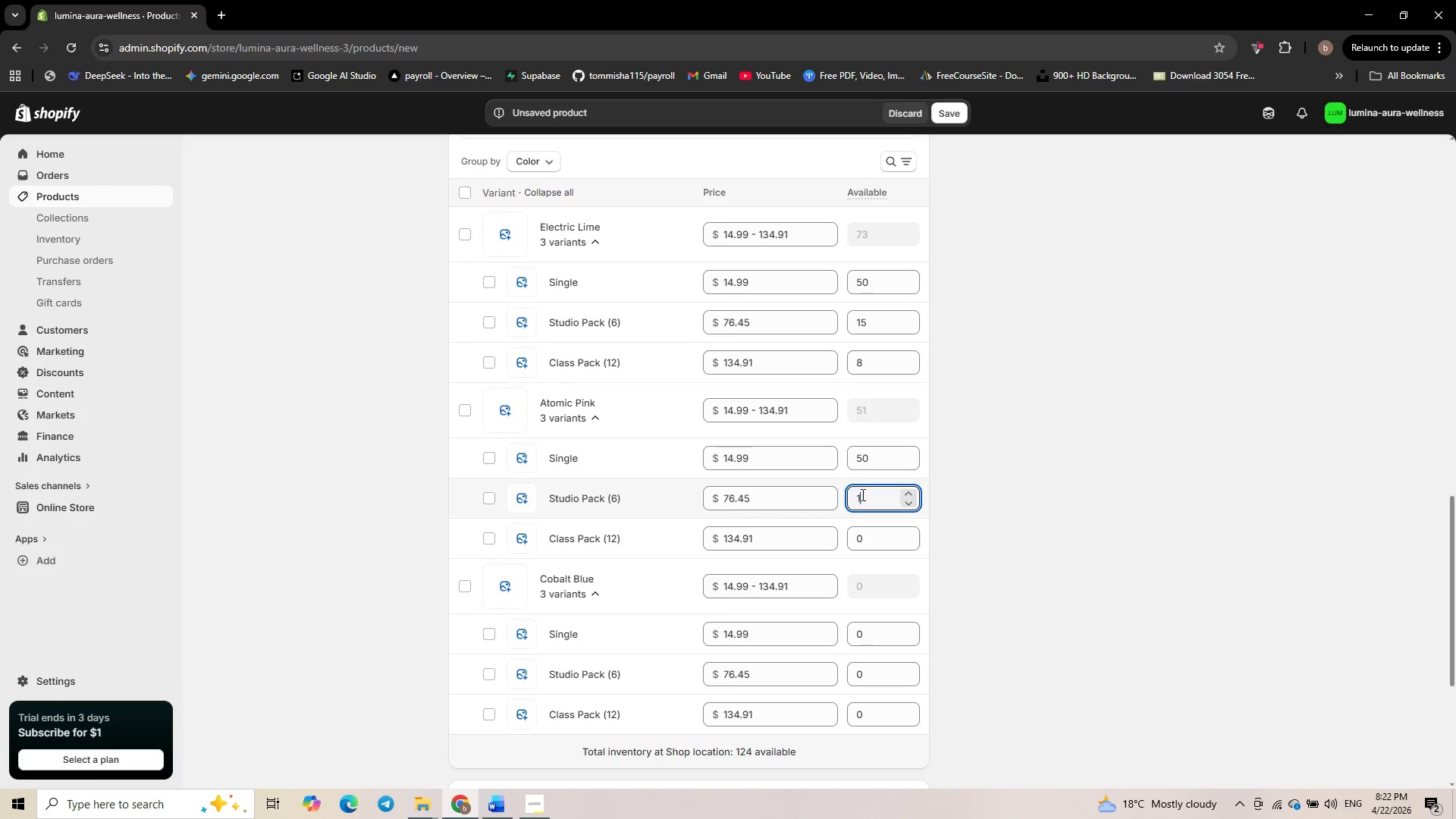 
key(Numpad5)
 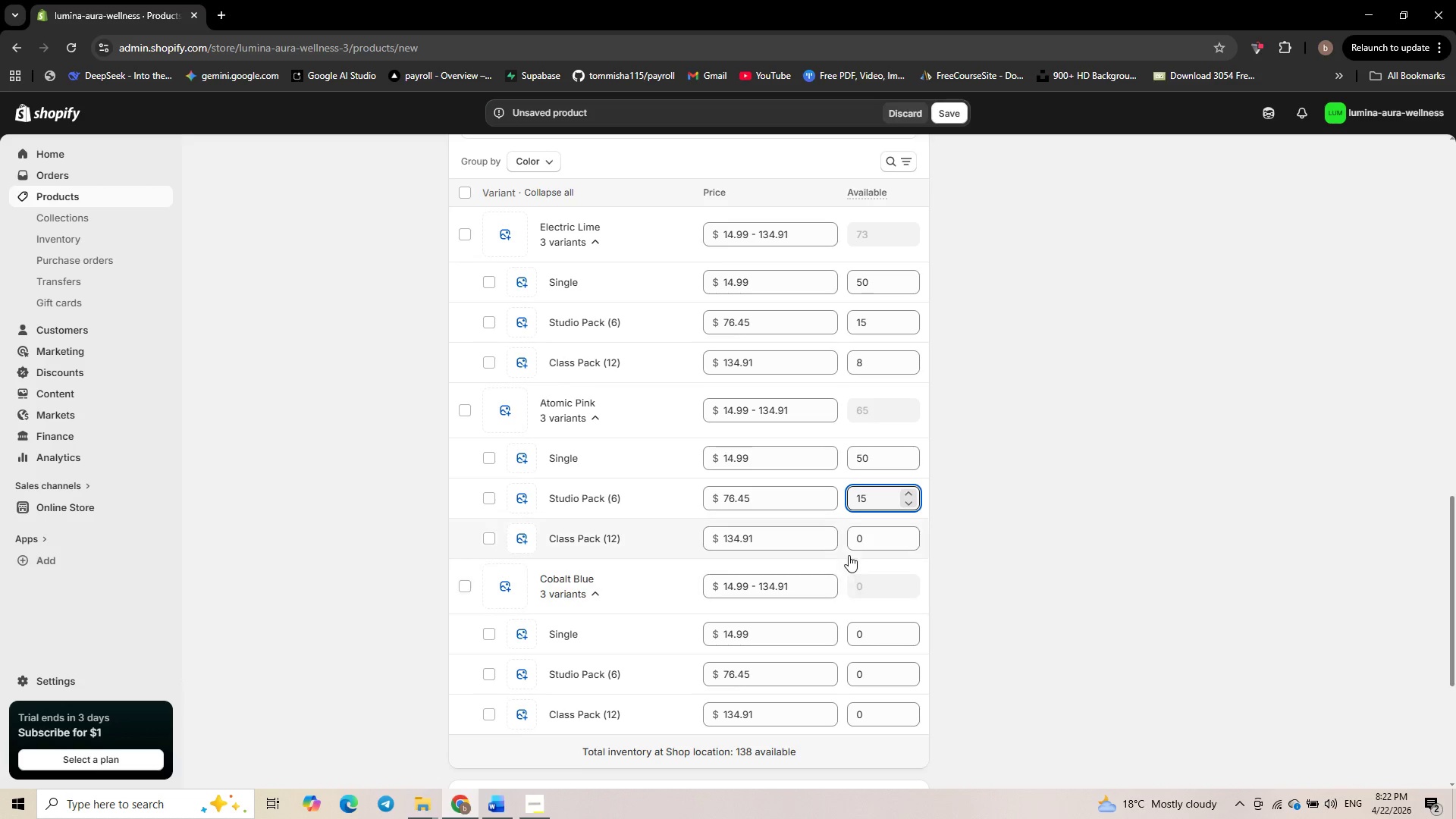 
left_click([856, 544])
 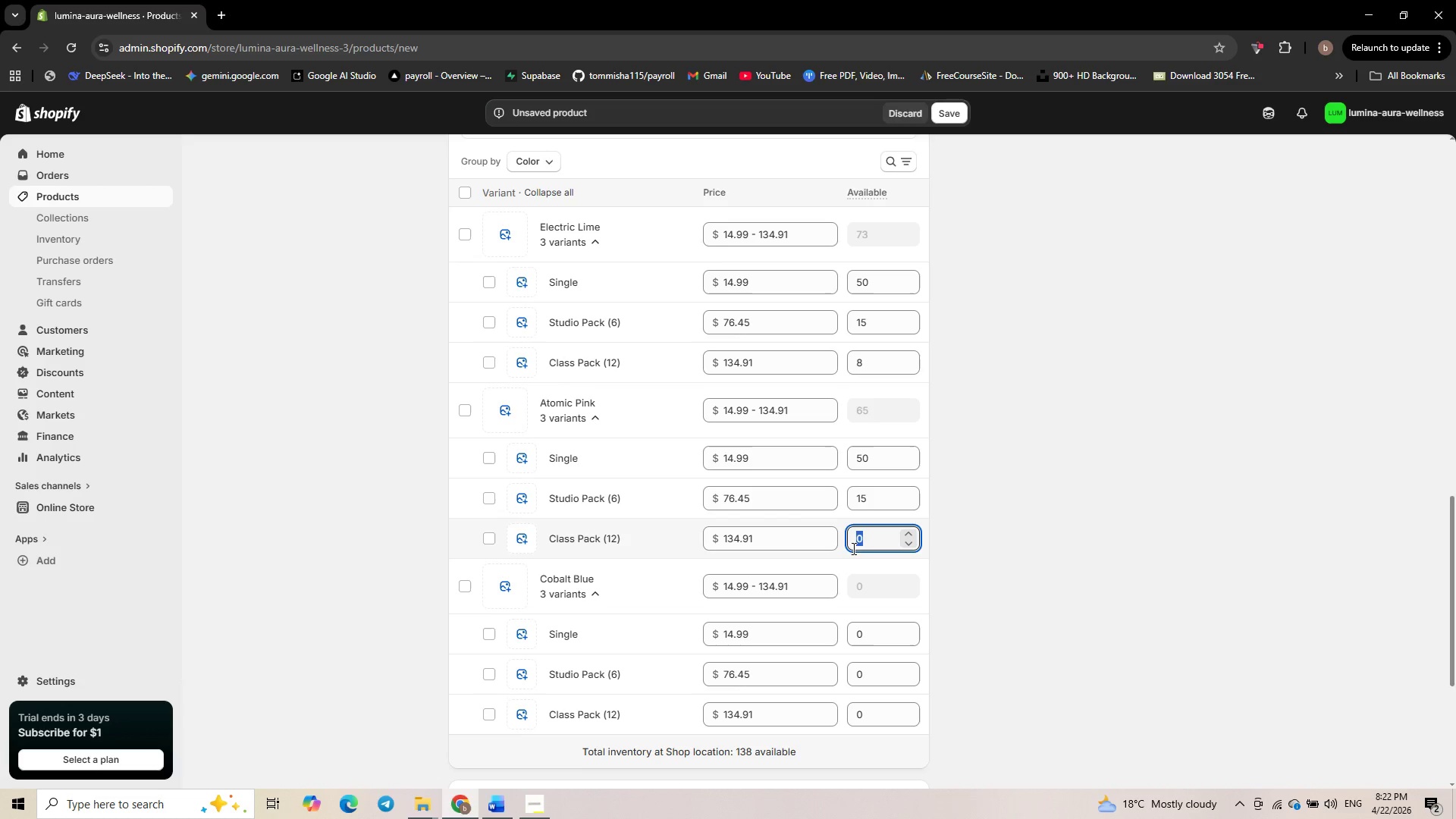 
key(Numpad8)
 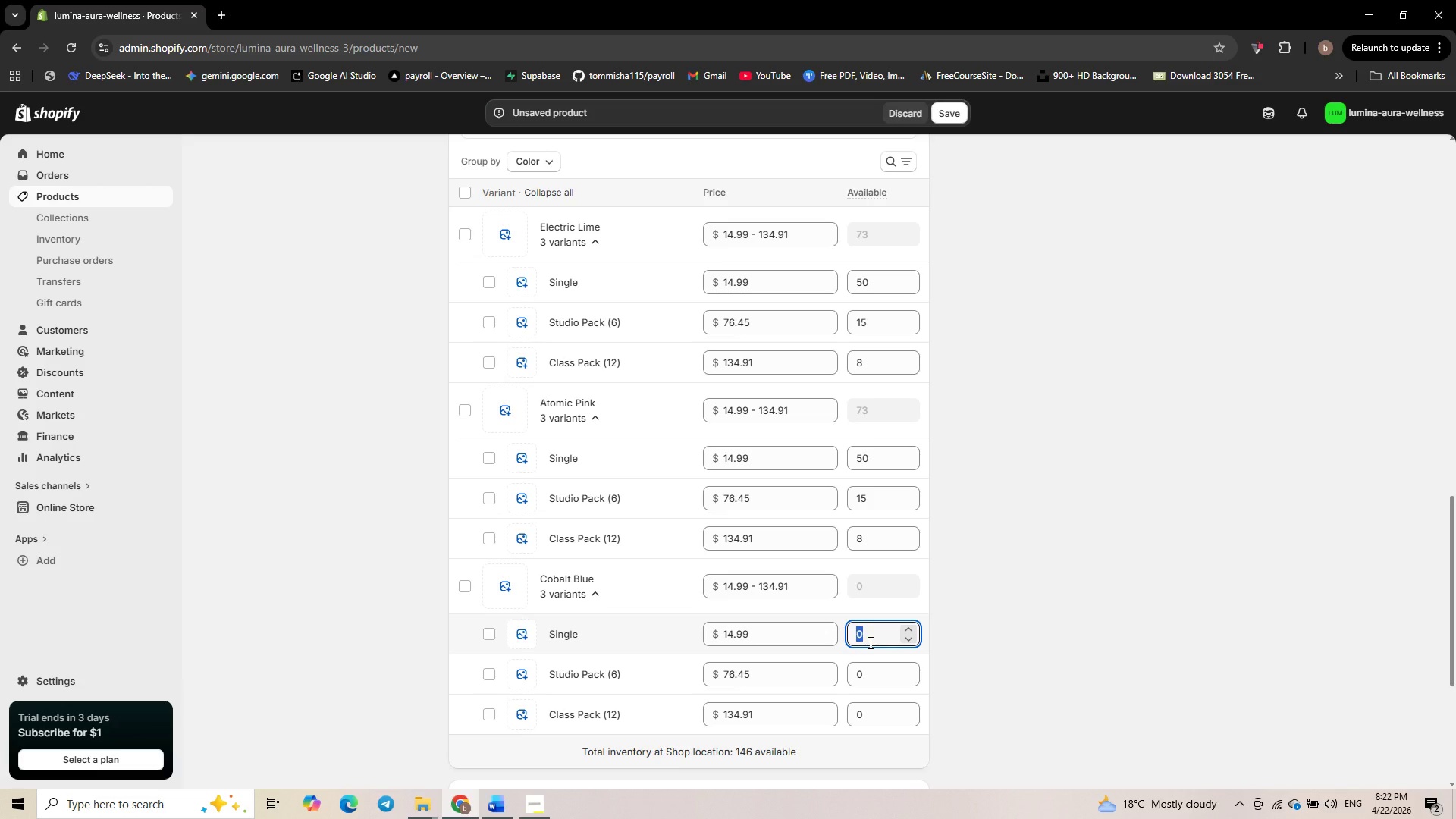 
key(Numpad5)
 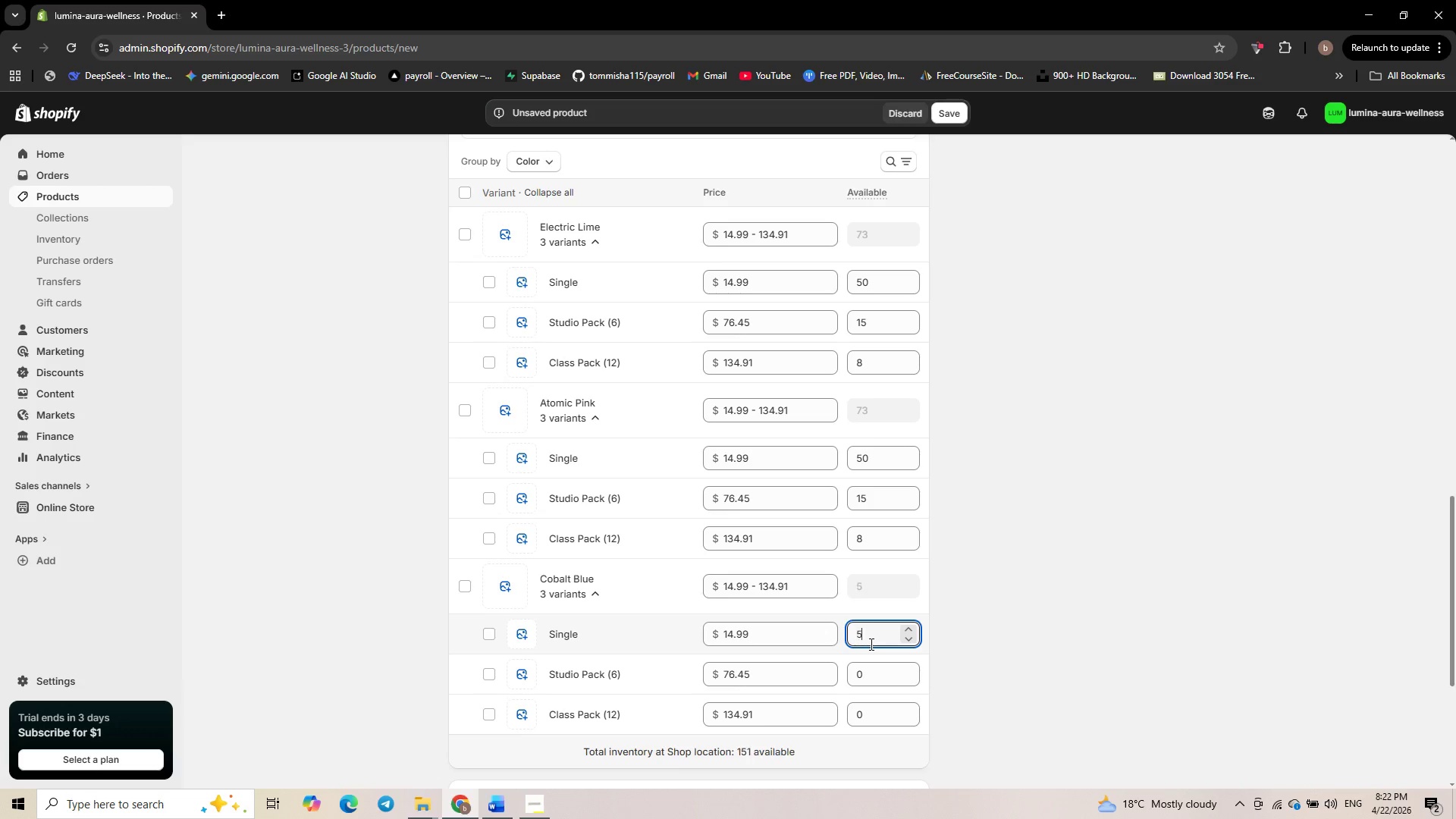 
key(Numpad0)
 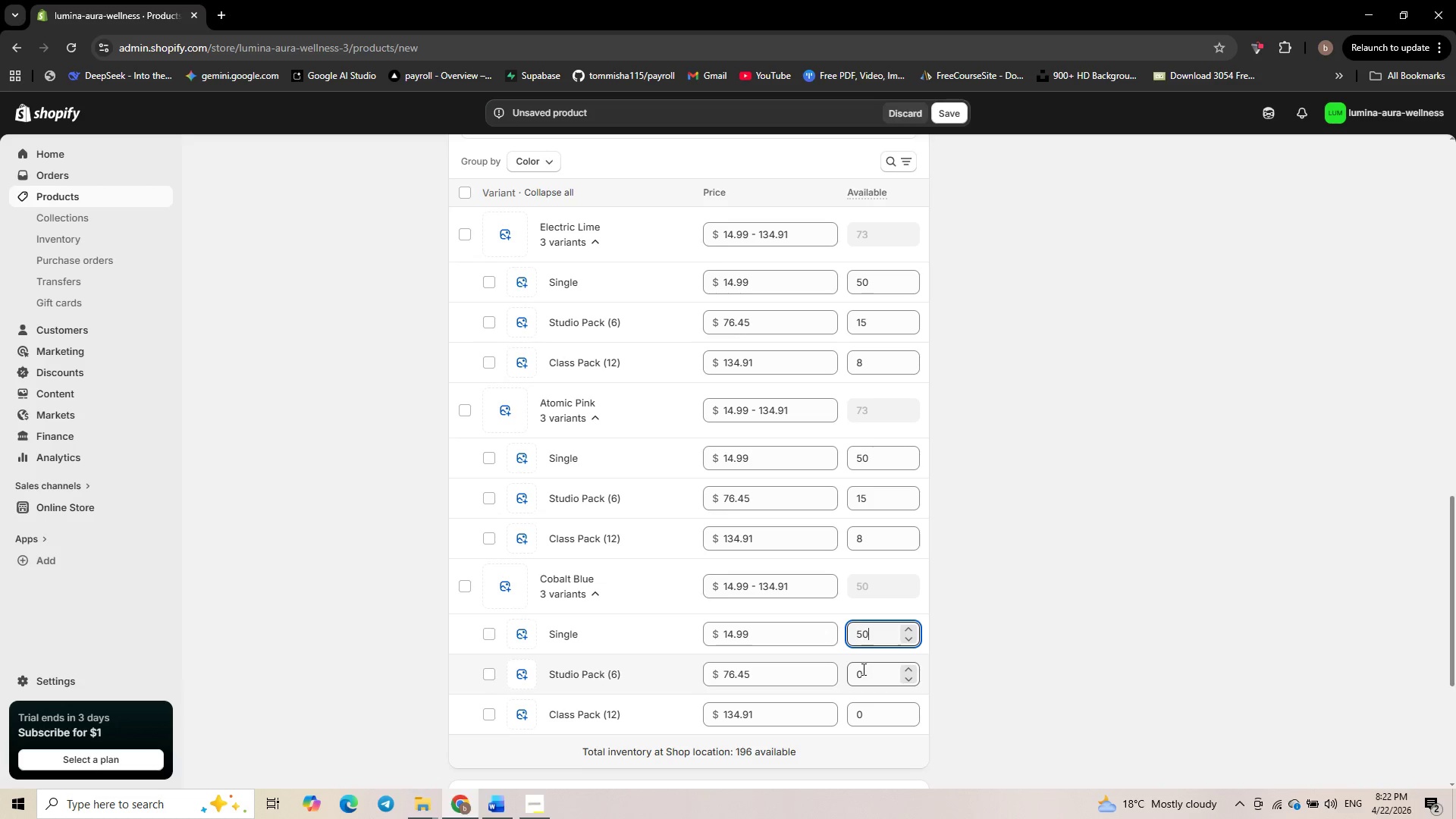 
left_click([864, 672])
 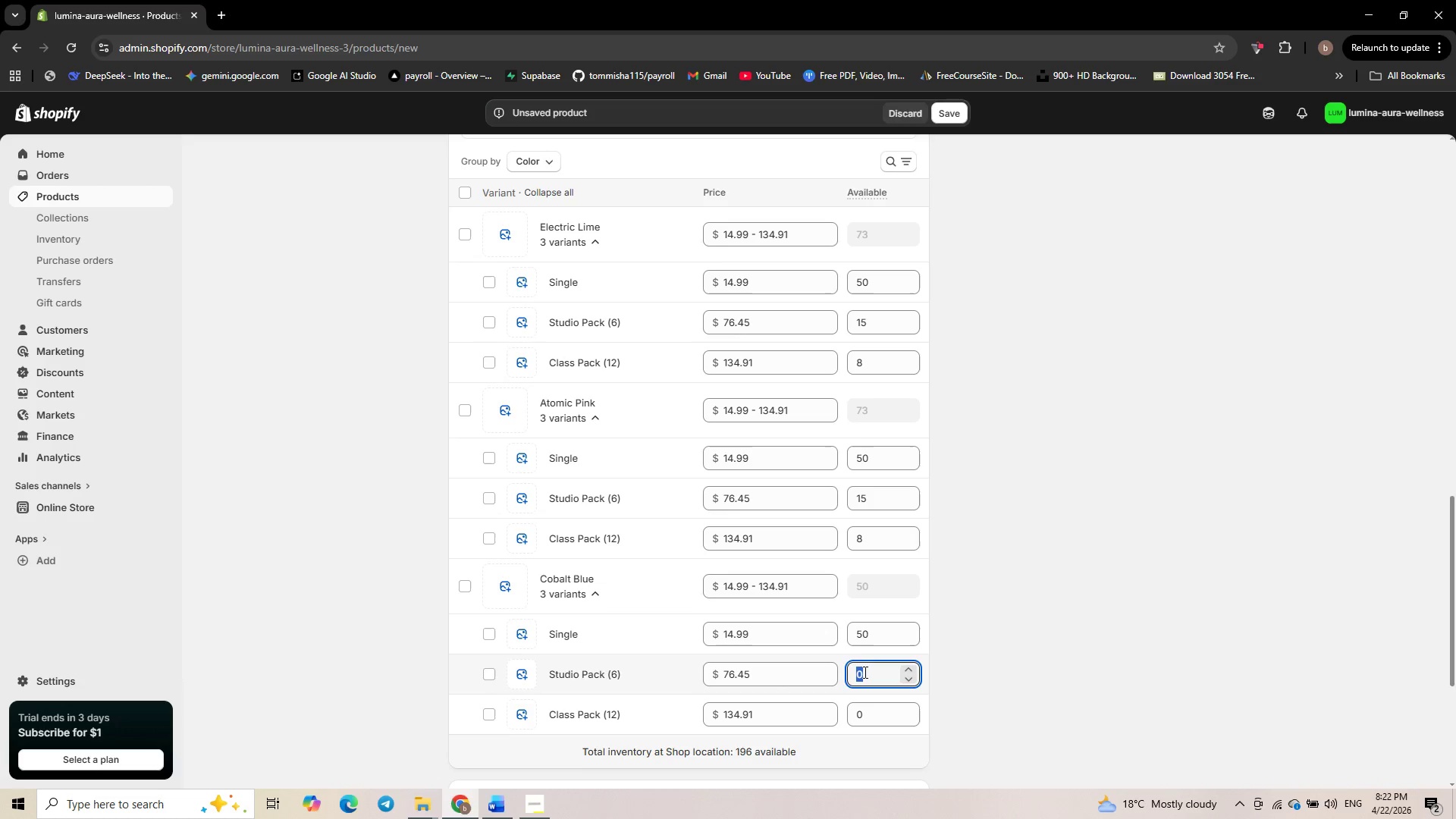 
key(Numpad1)
 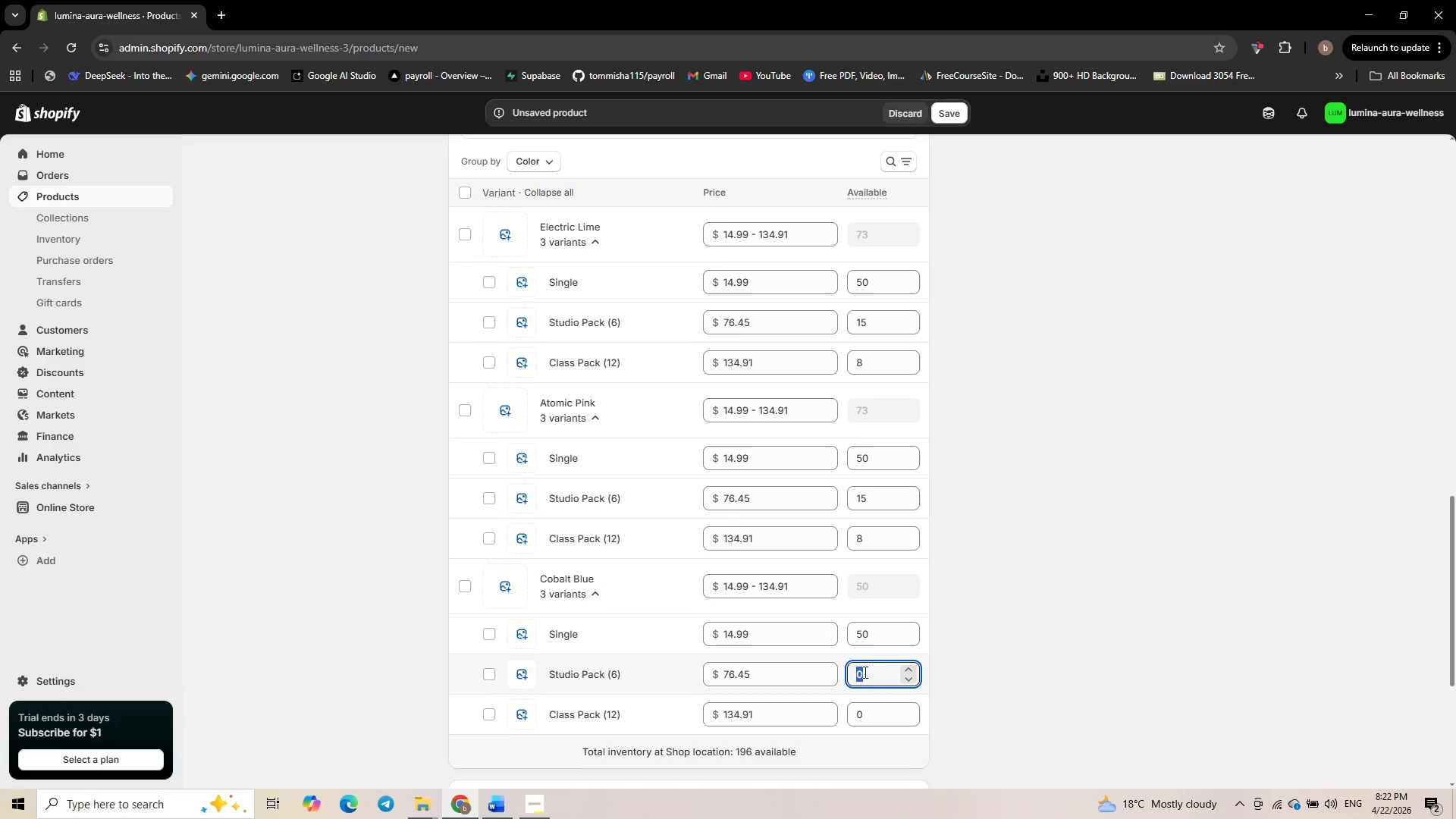 
key(Numpad5)
 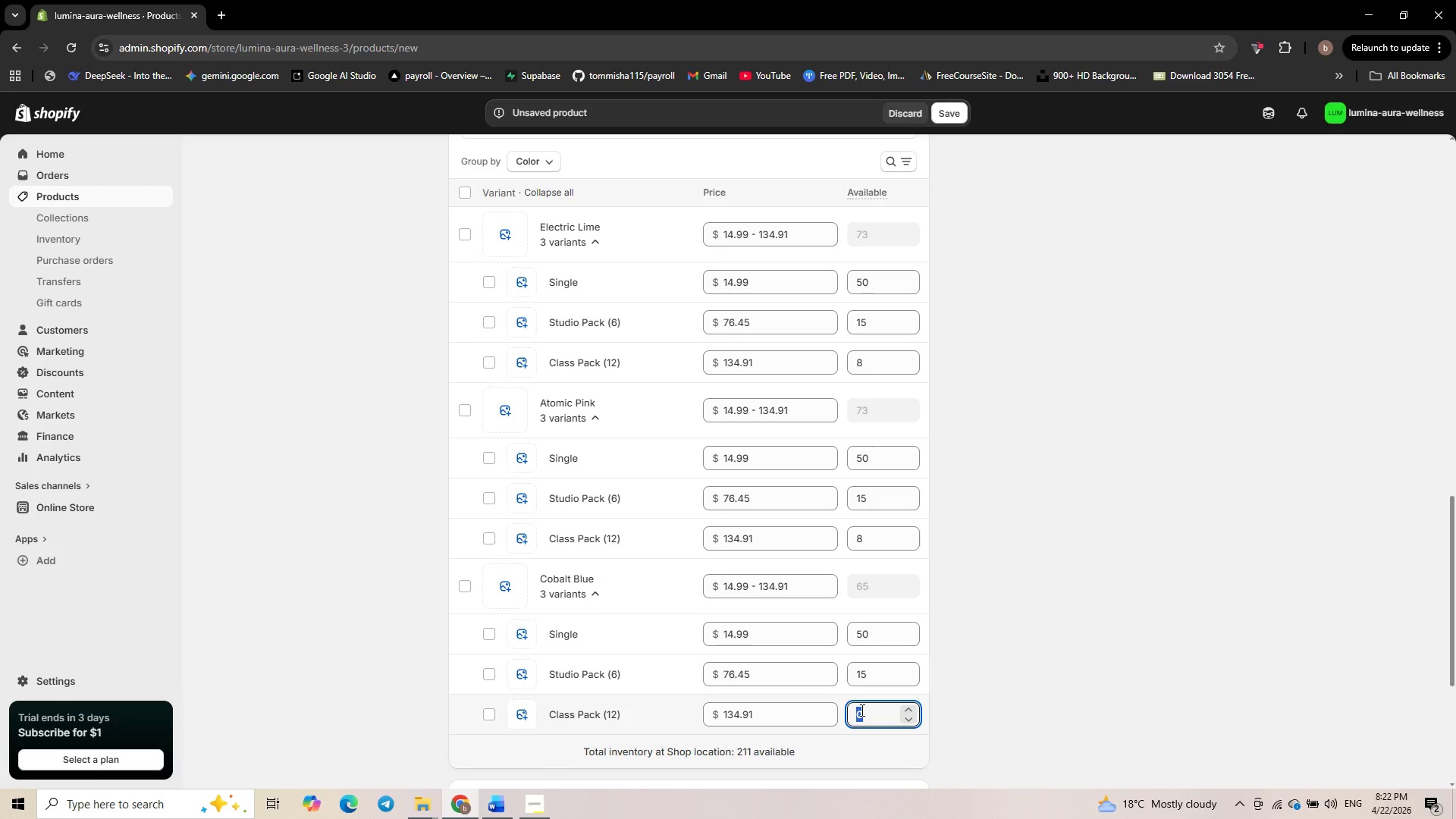 
key(Numpad8)
 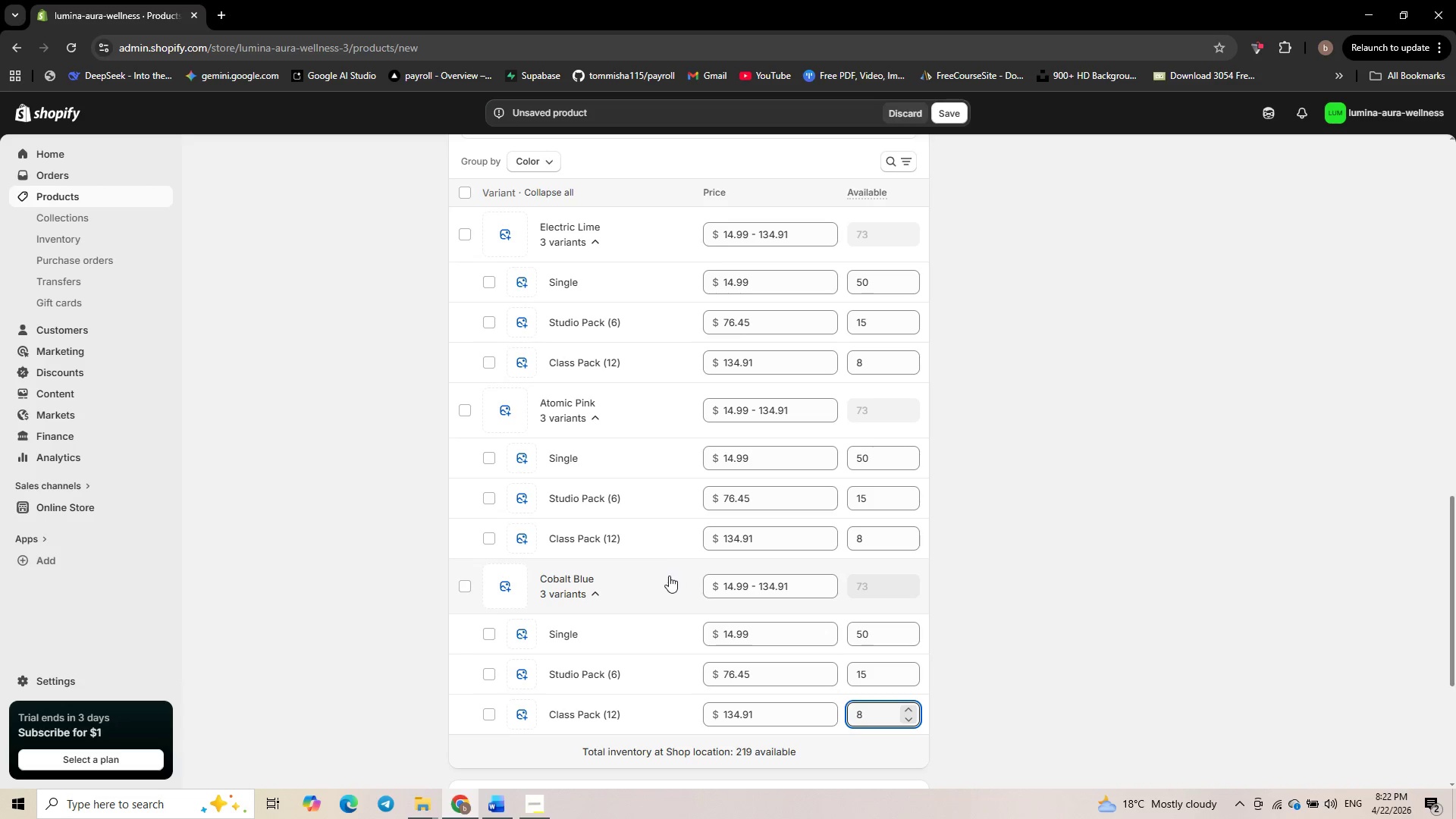 
wait(5.38)
 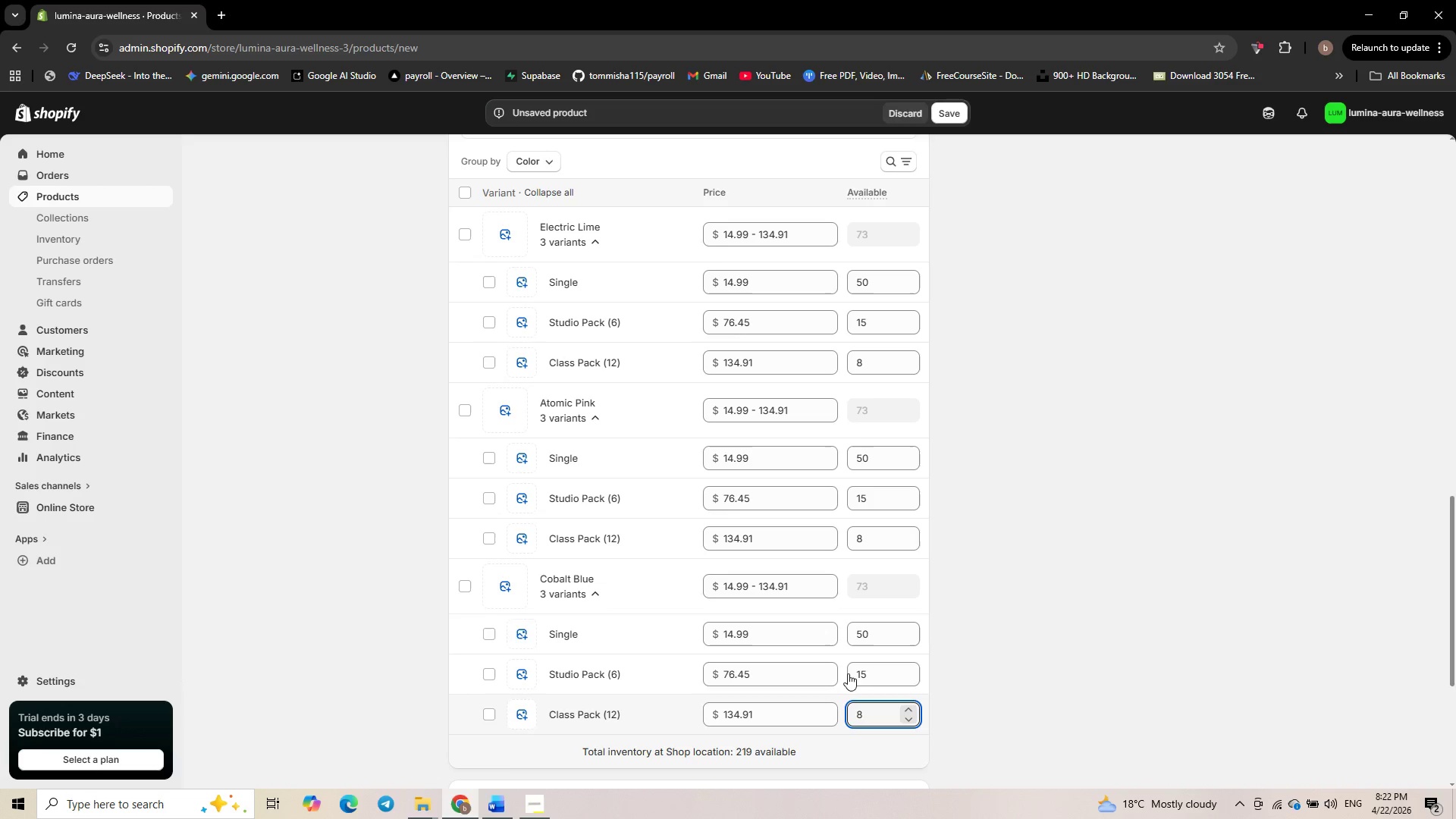 
left_click([553, 279])
 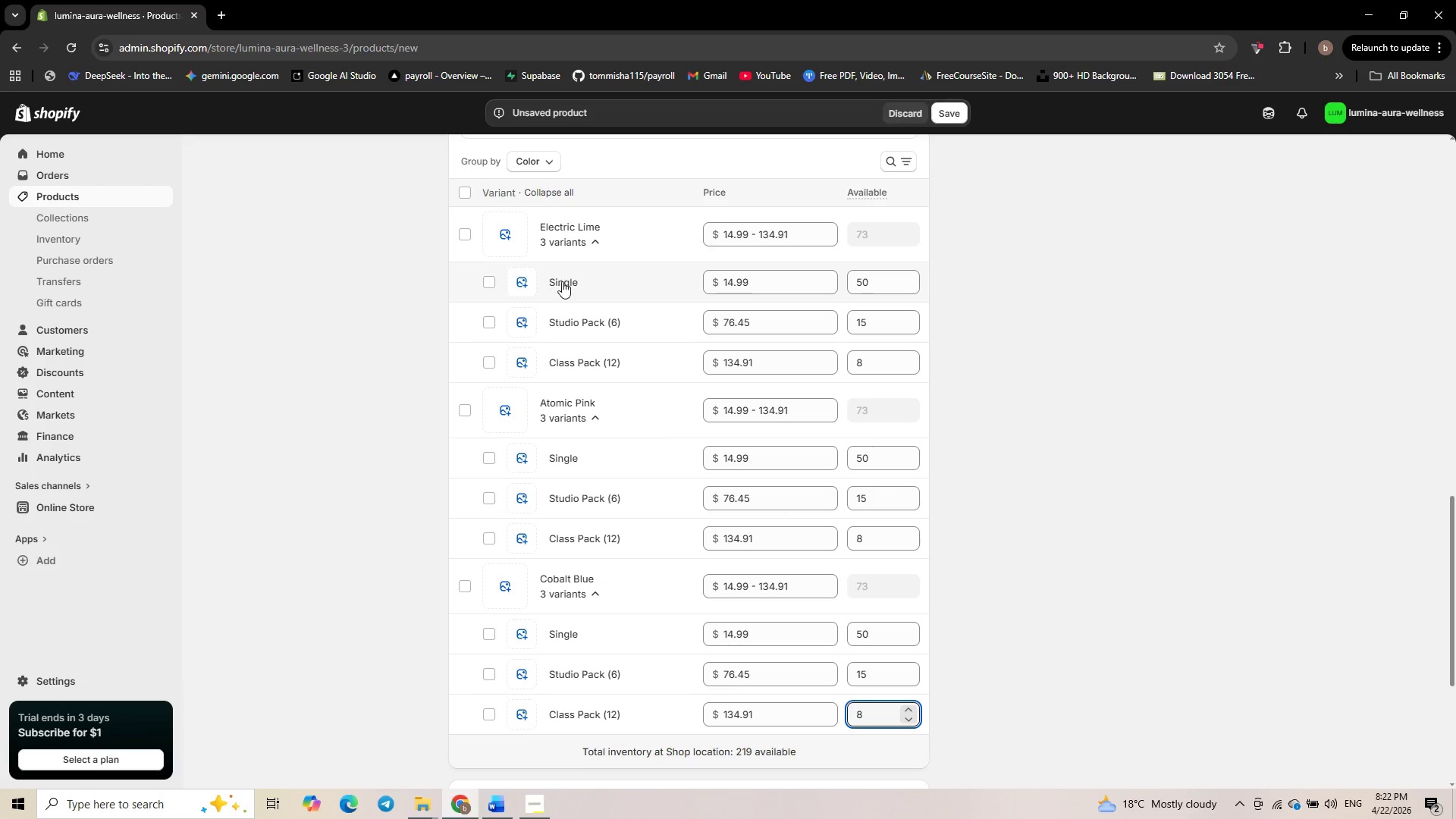 
mouse_move([598, 254])
 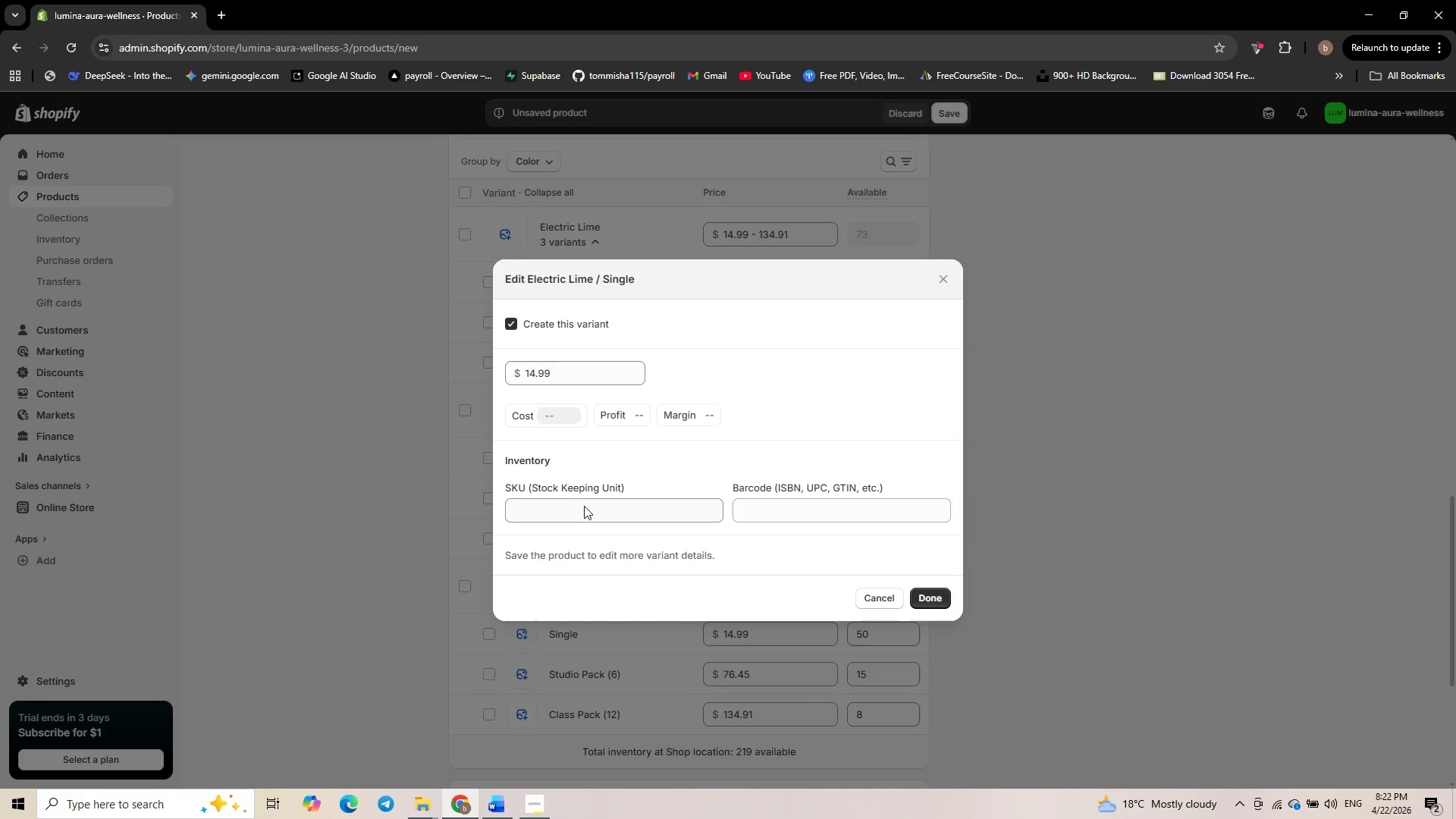 
left_click([584, 507])
 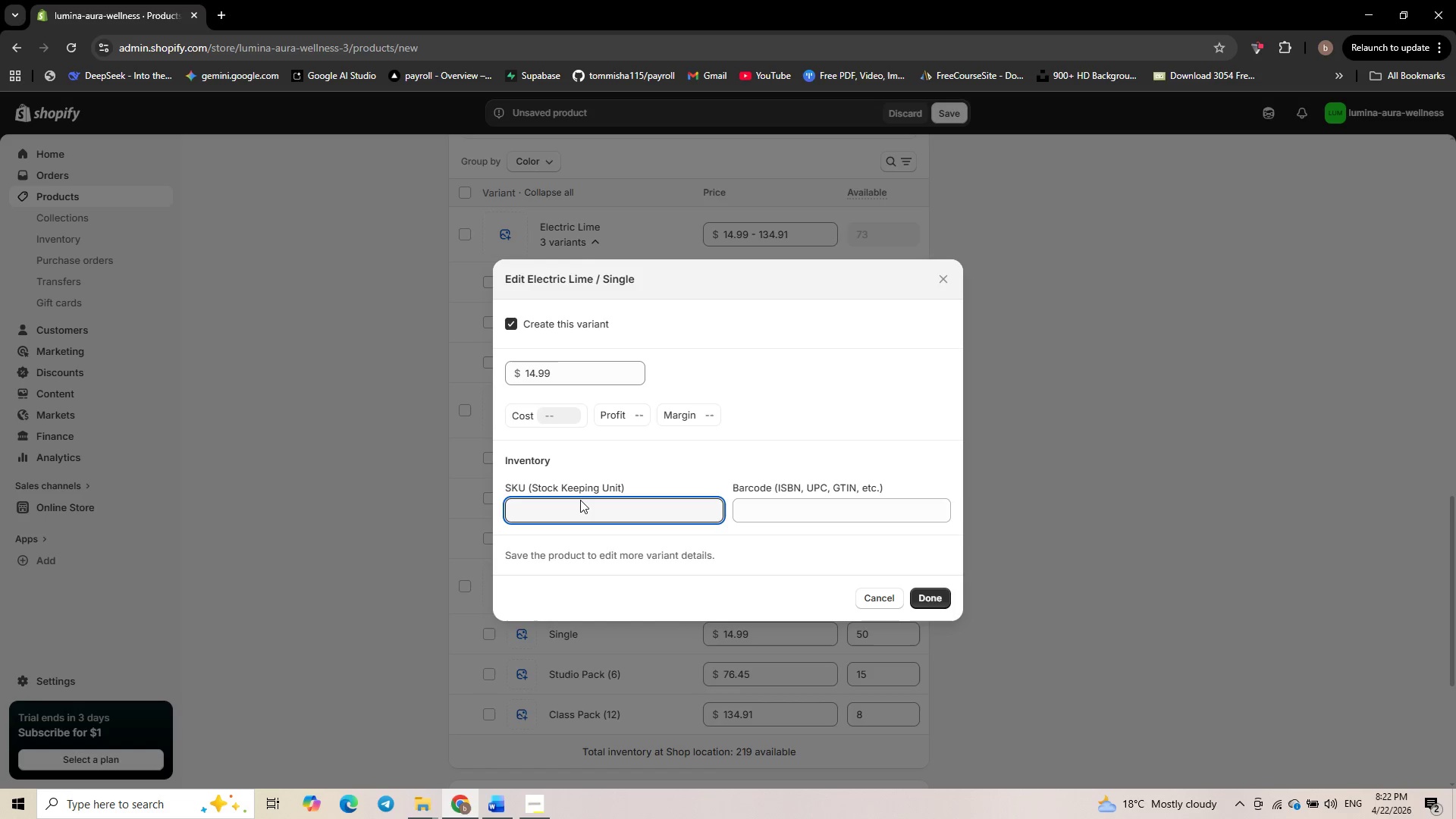 
type(LAW-STR-LIME-1)
 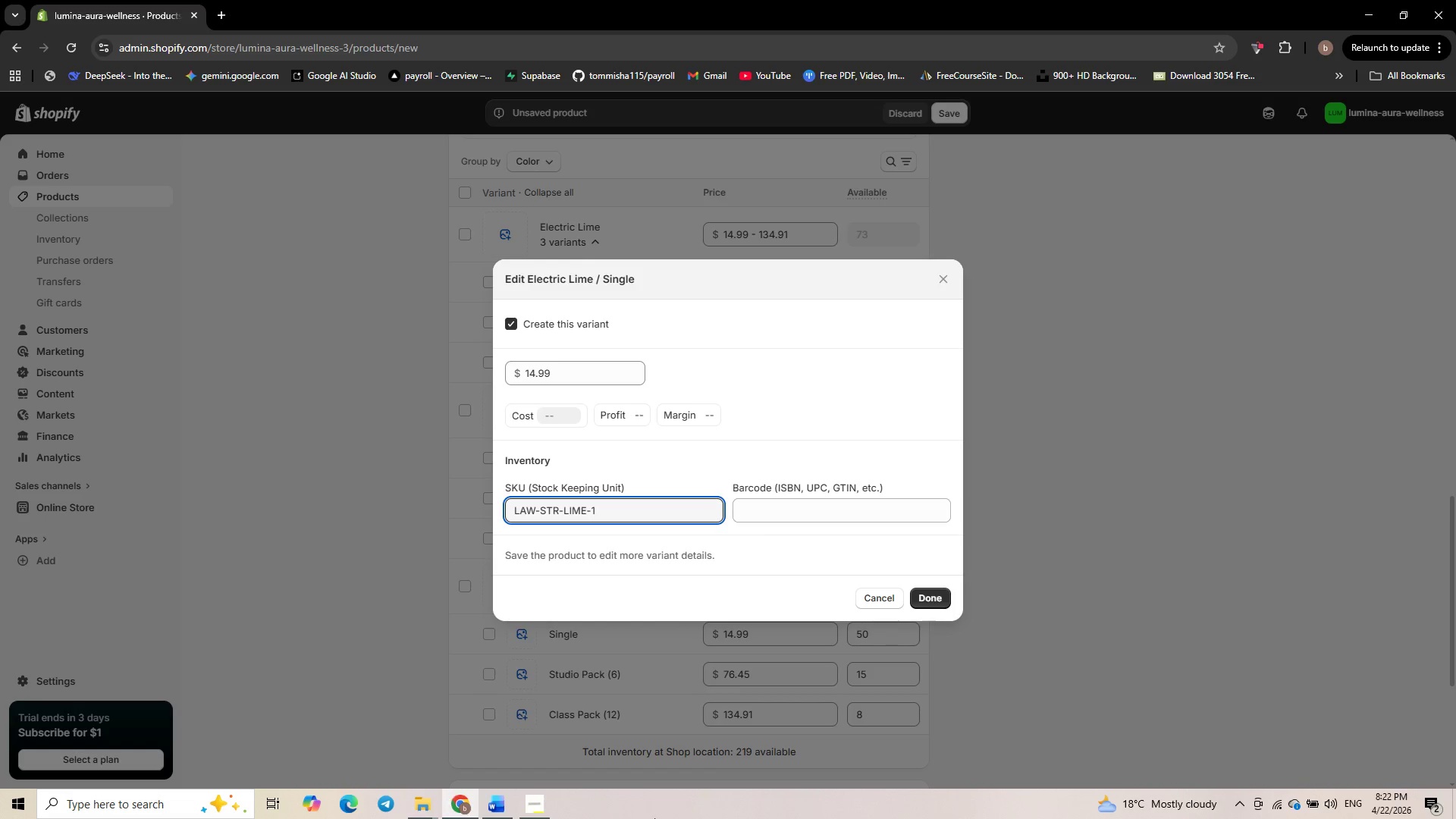 
wait(7.02)
 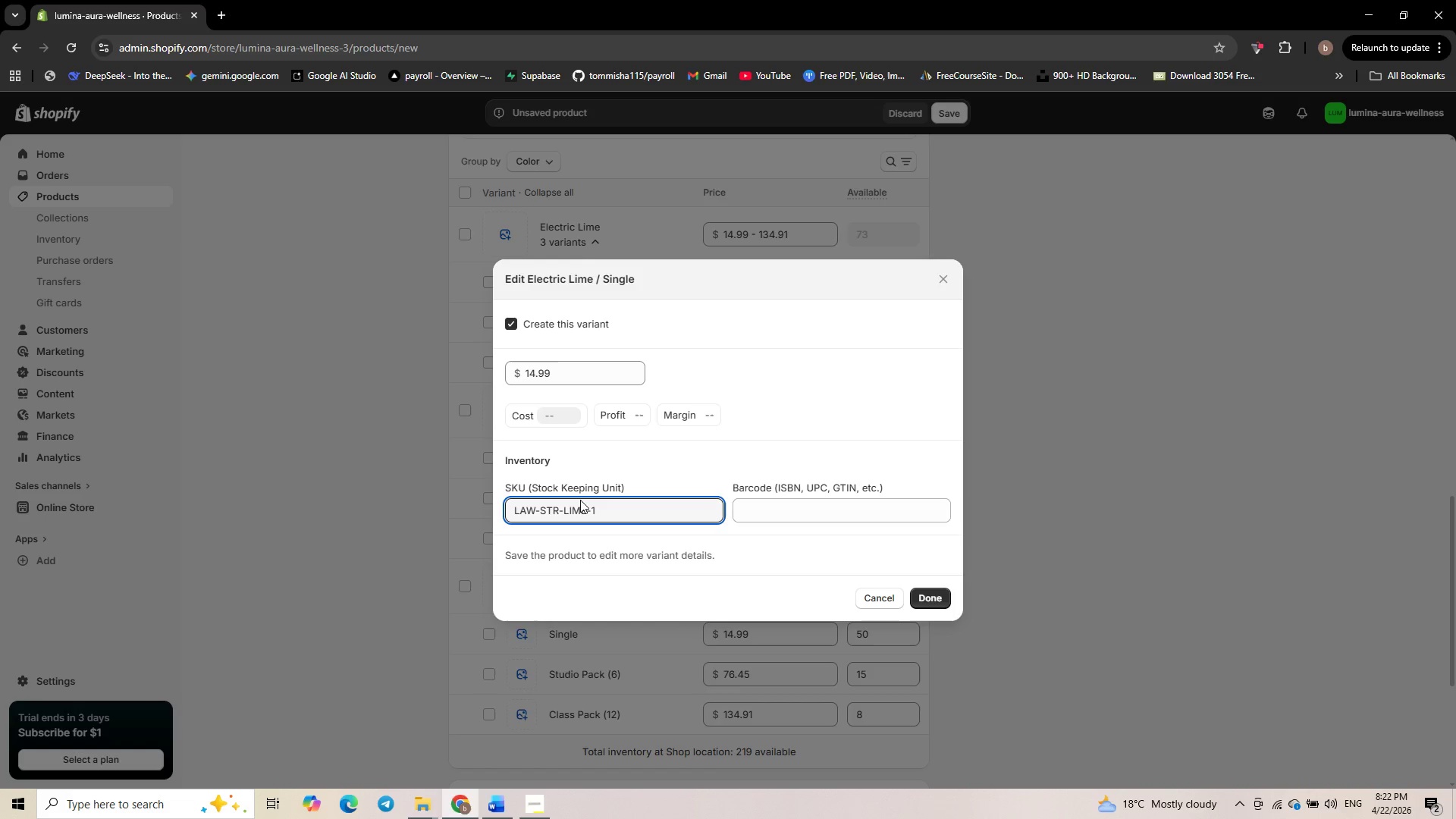 
key(Control+A)
 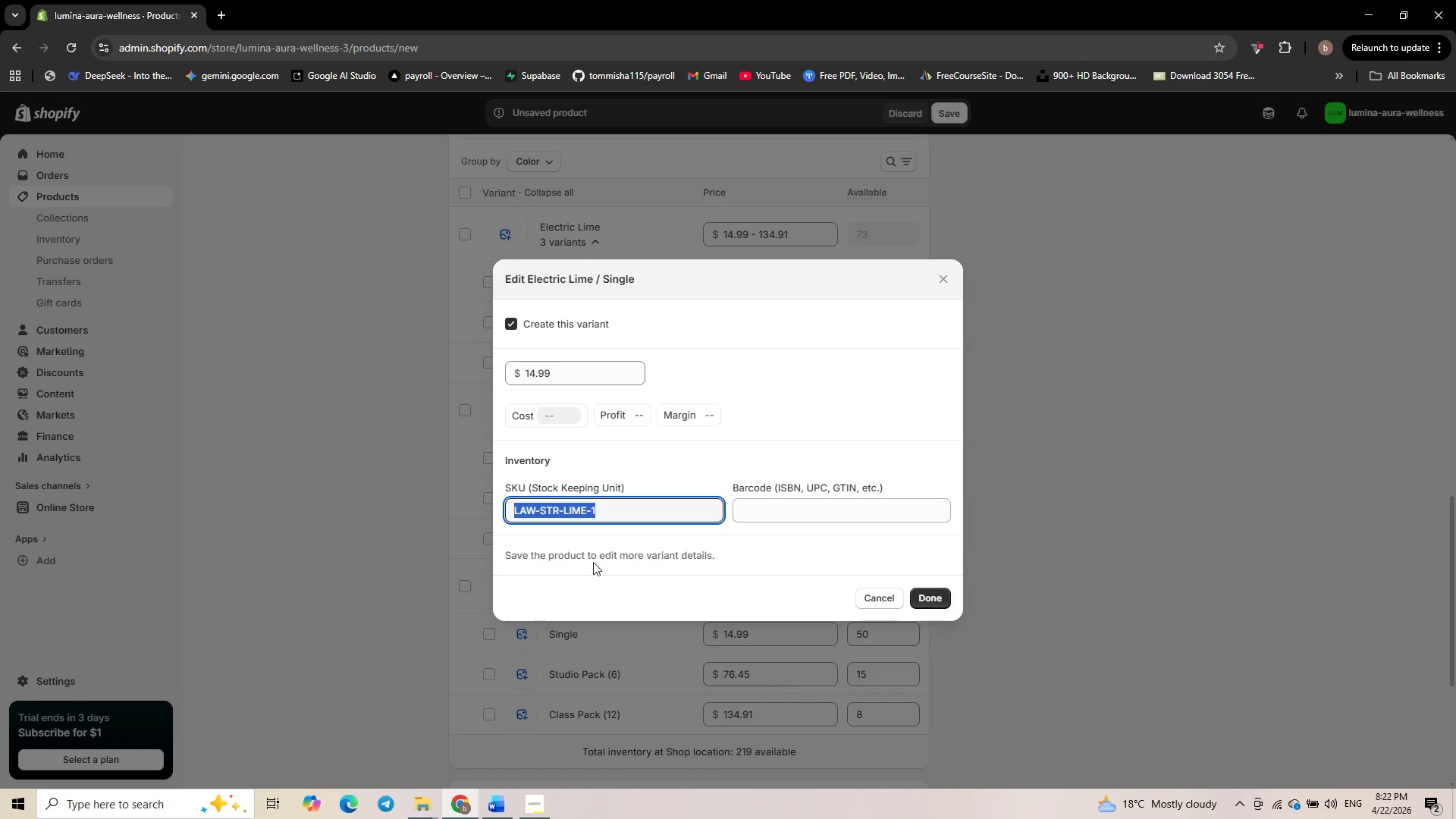 
key(Control+C)
 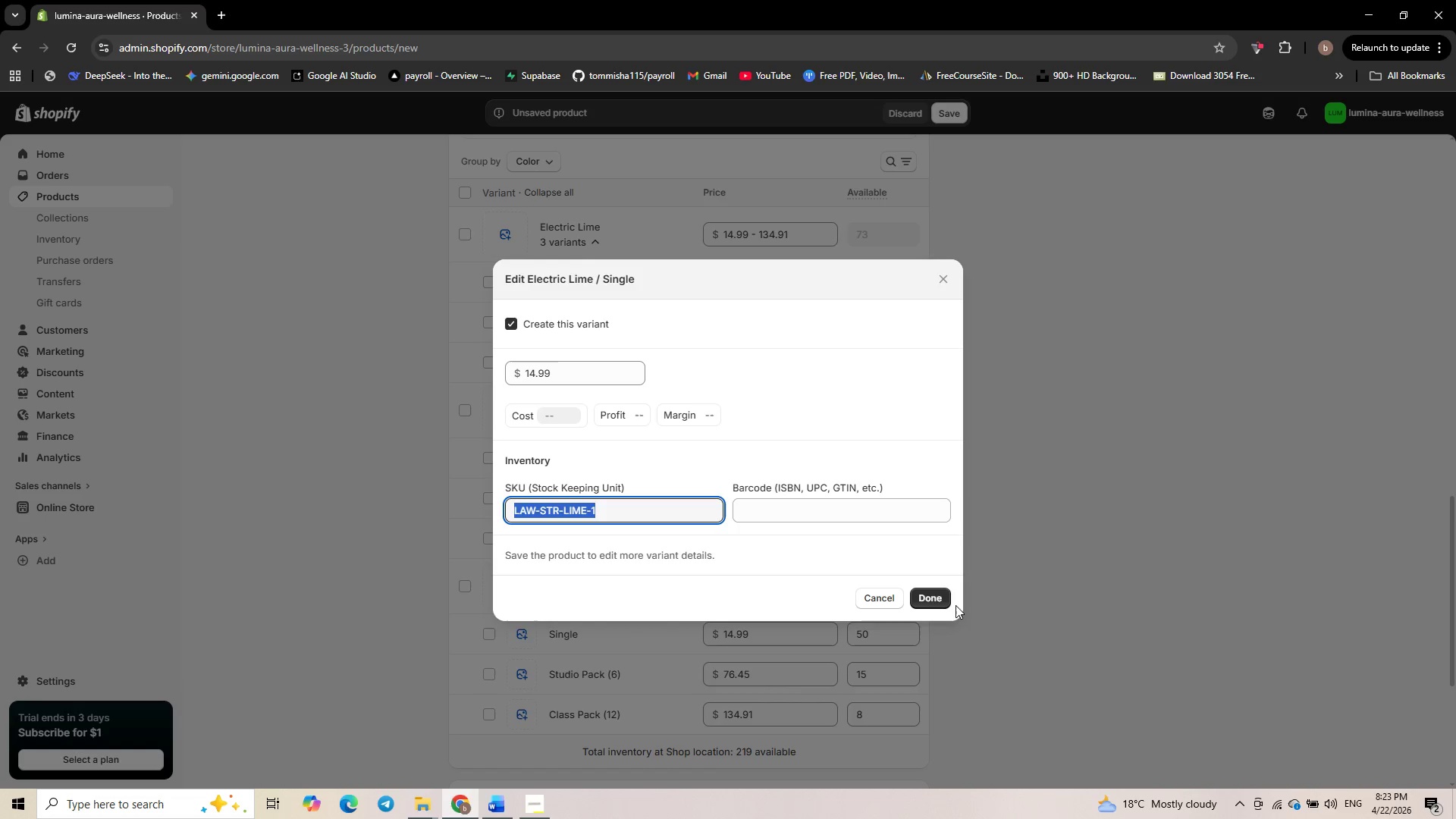 
left_click([930, 605])
 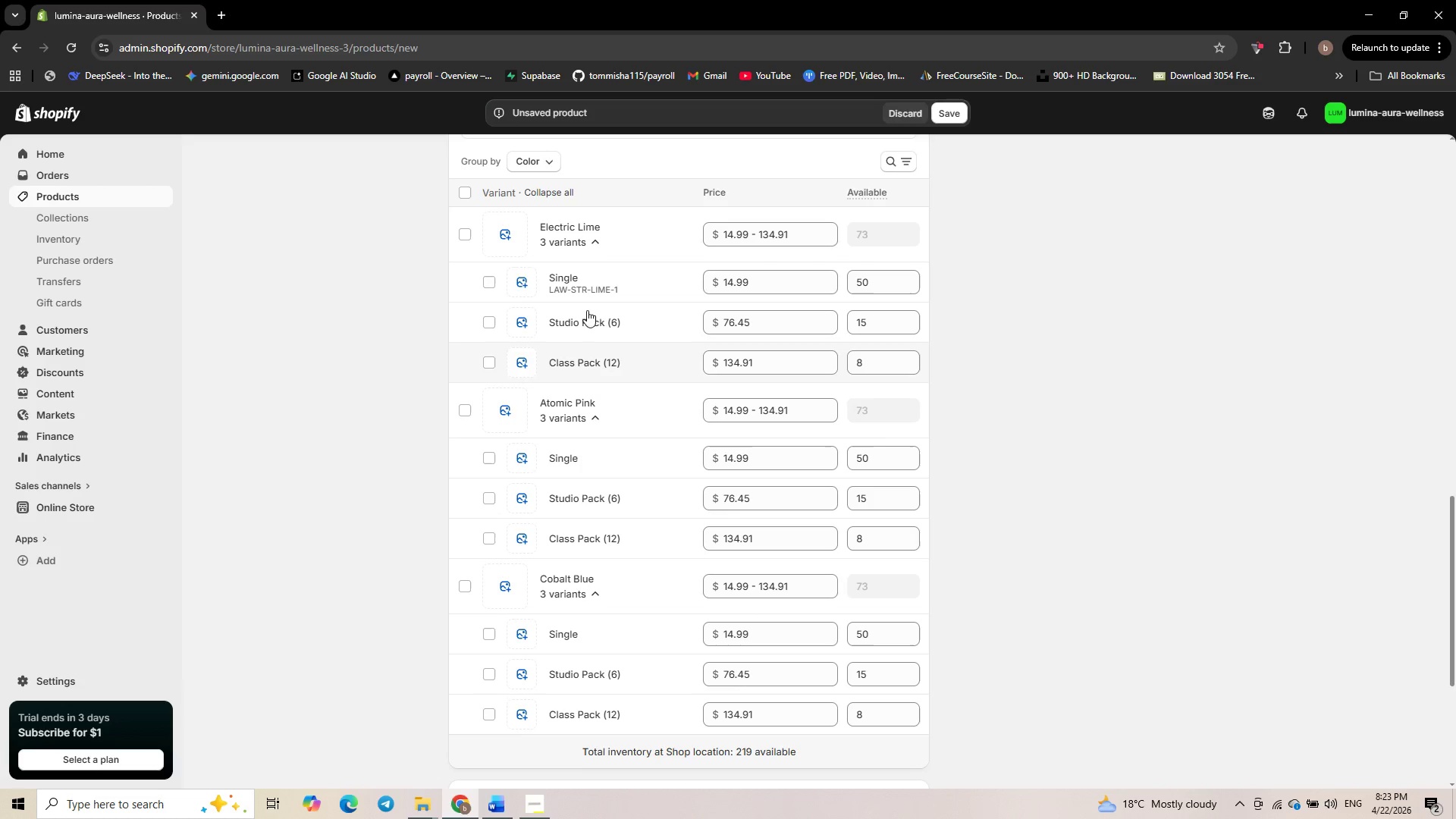 
left_click([585, 329])
 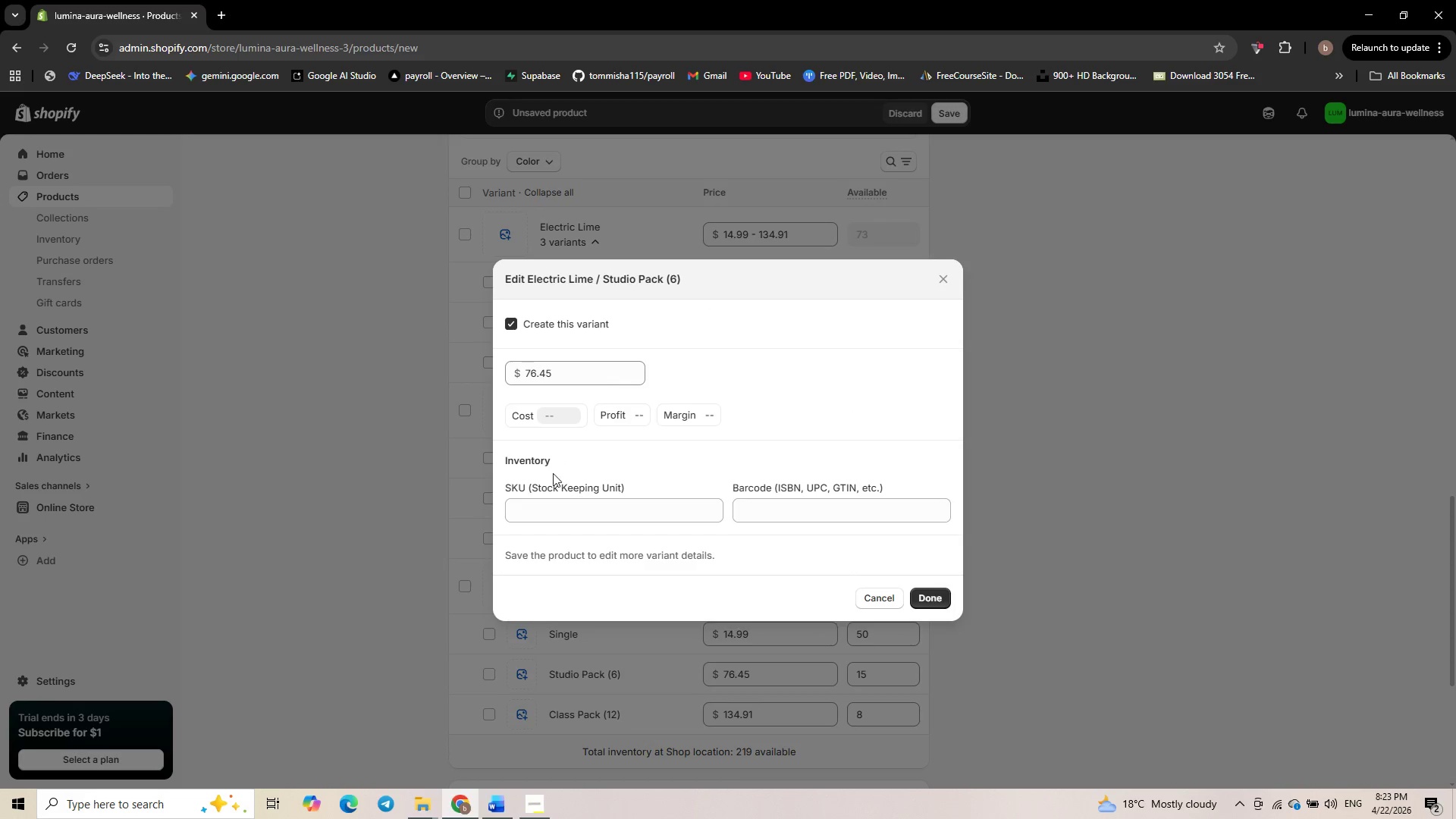 
left_click([578, 508])
 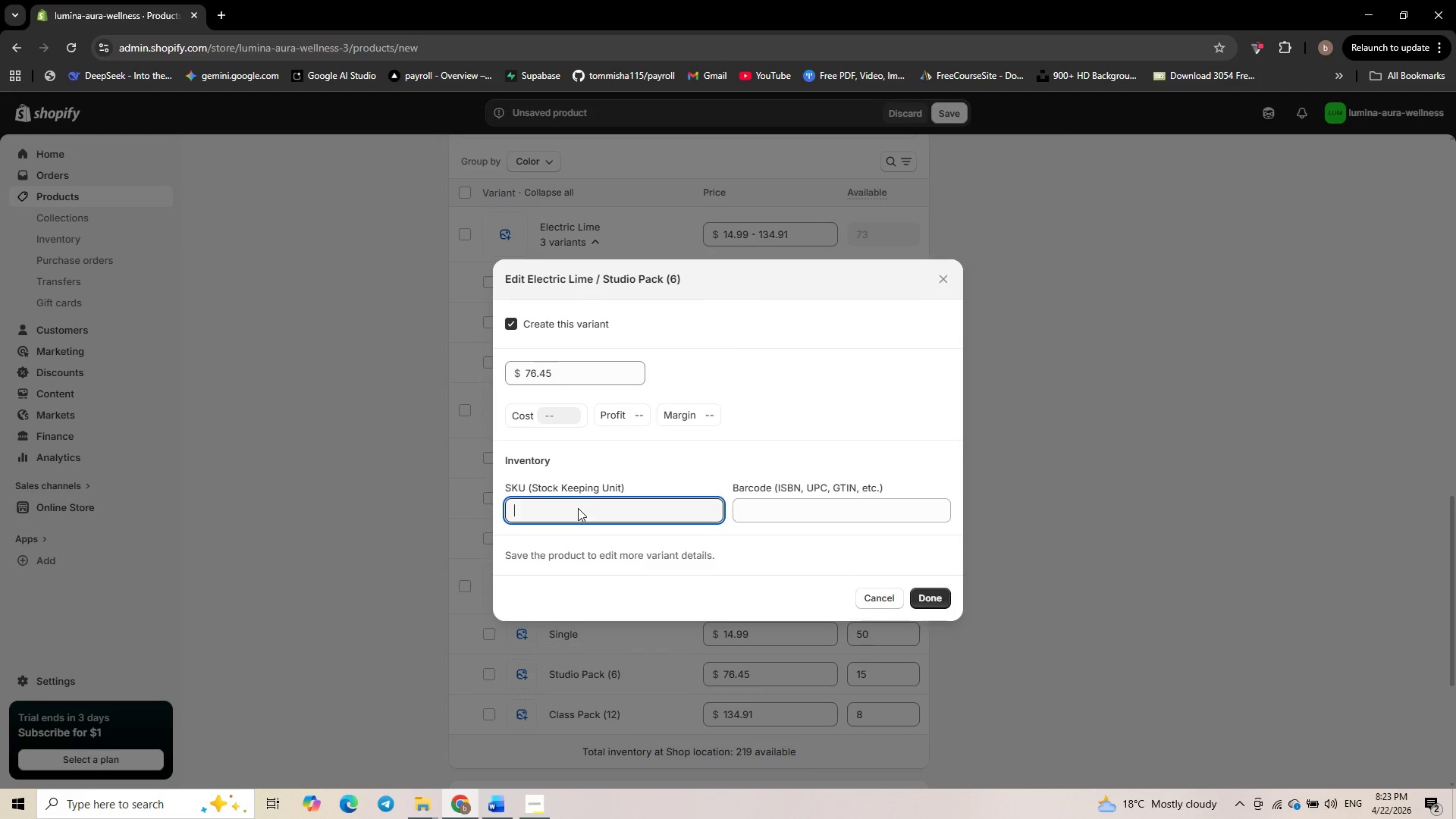 
key(Control+V)
 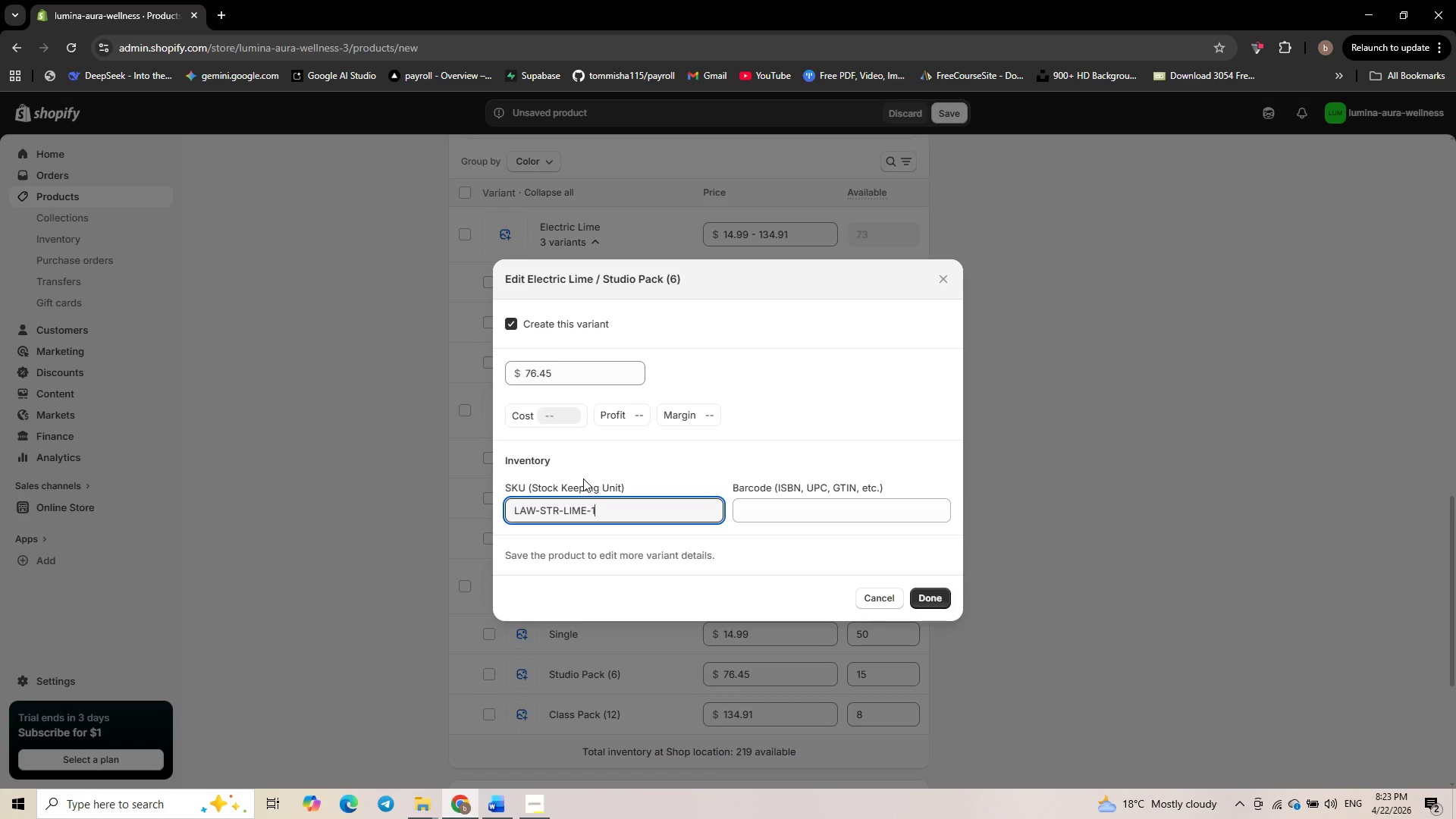 
key(Backspace)
 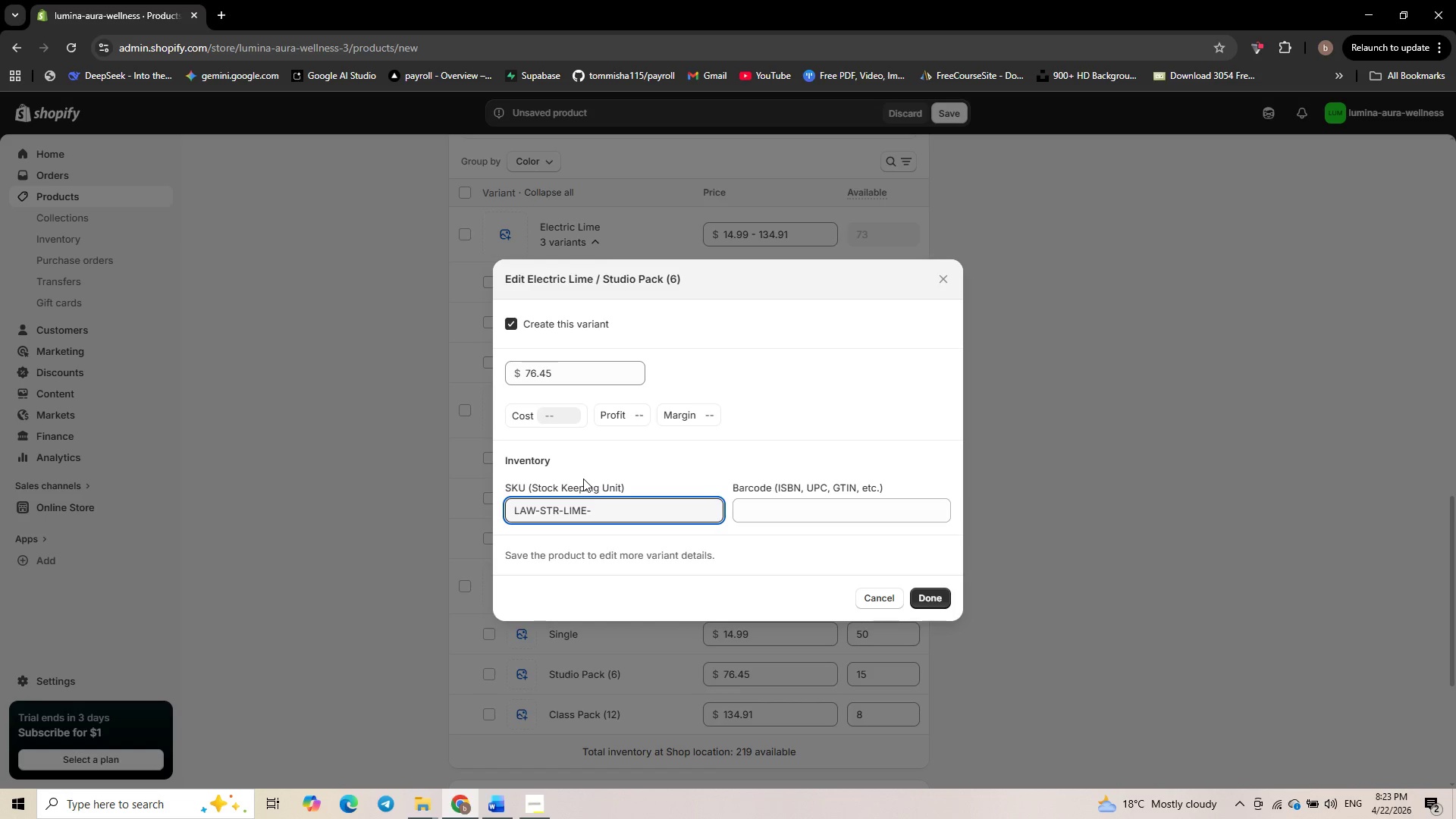 
key(Numpad6)
 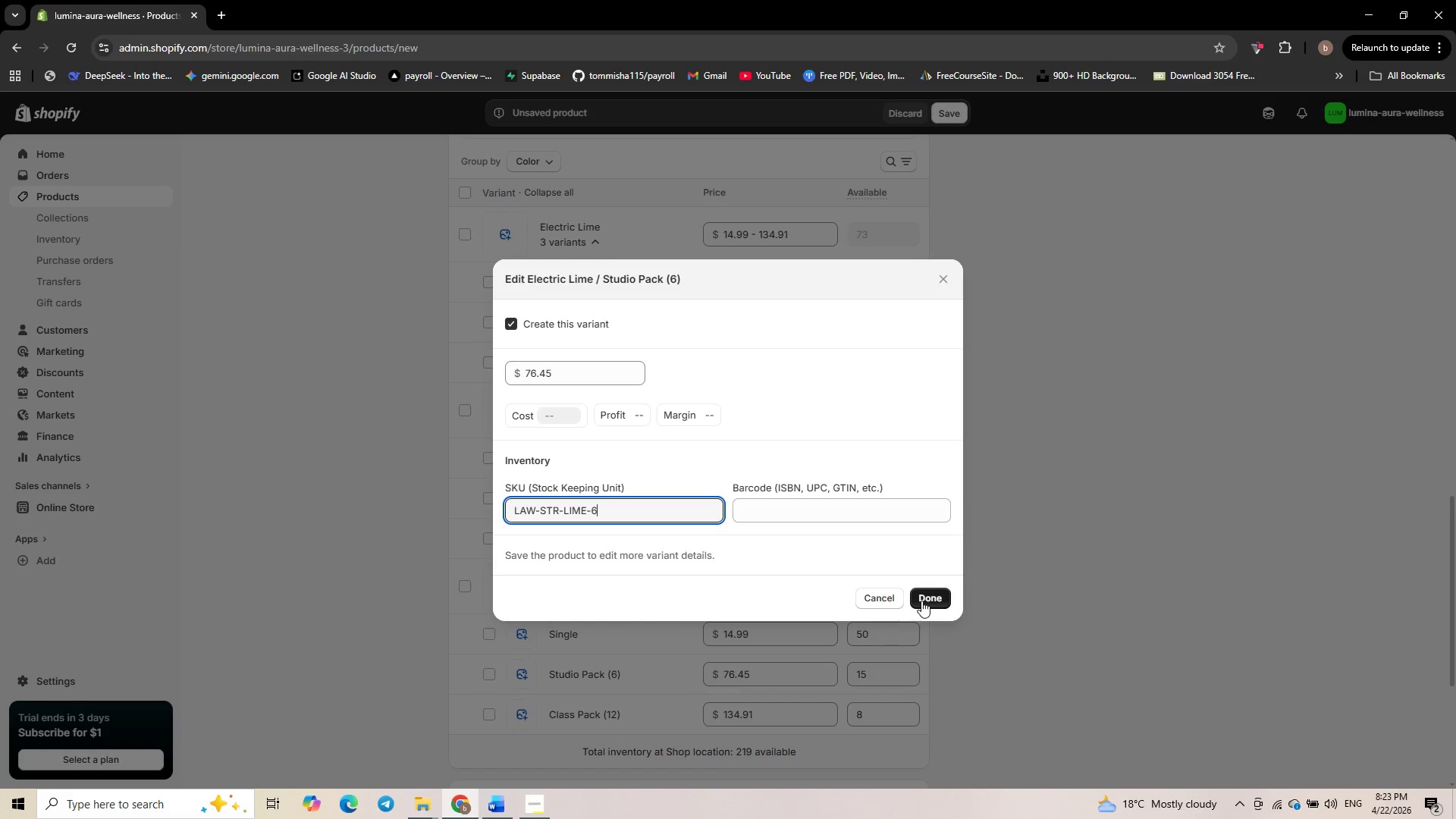 
left_click([921, 601])
 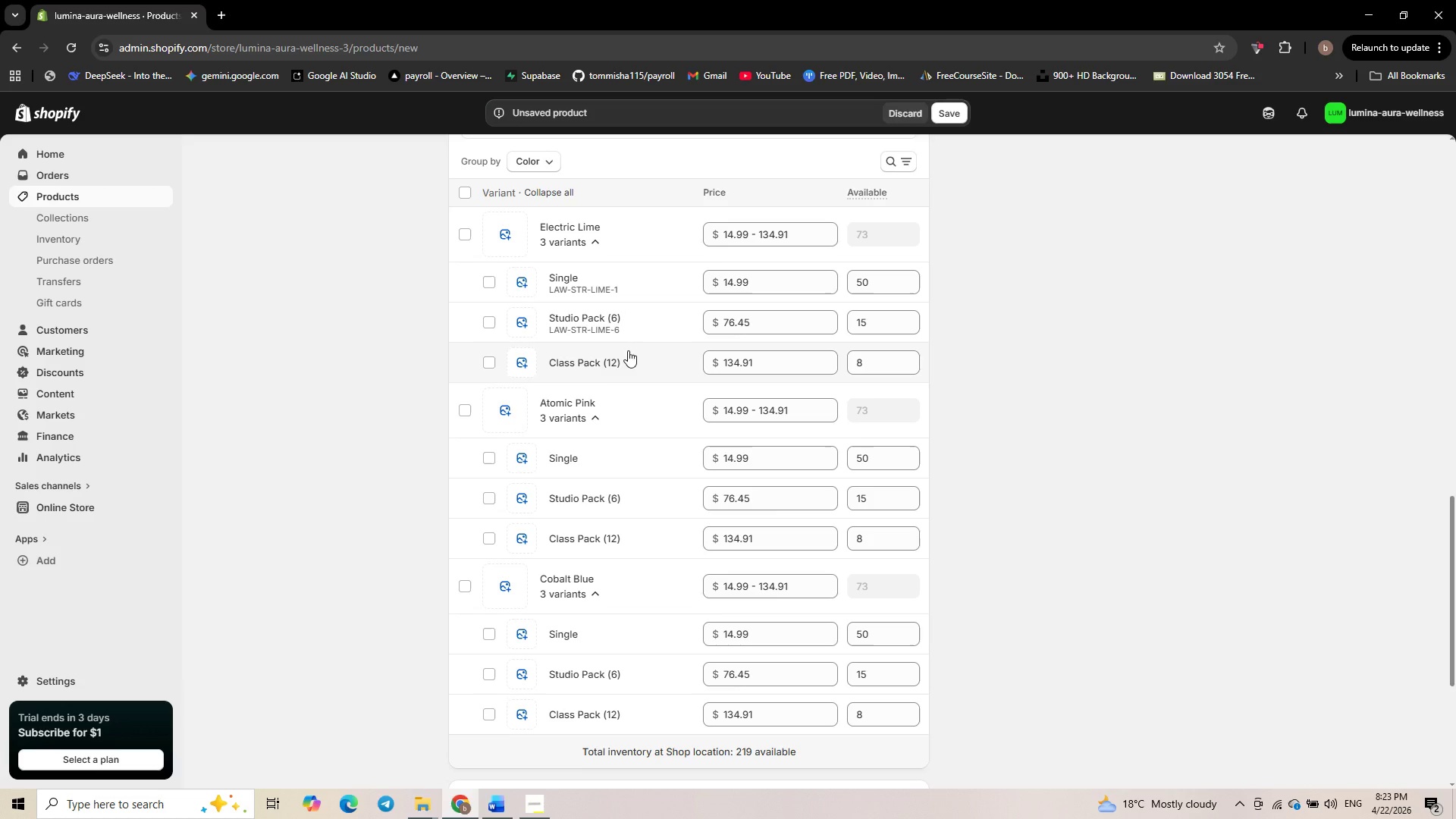 
left_click([585, 368])
 